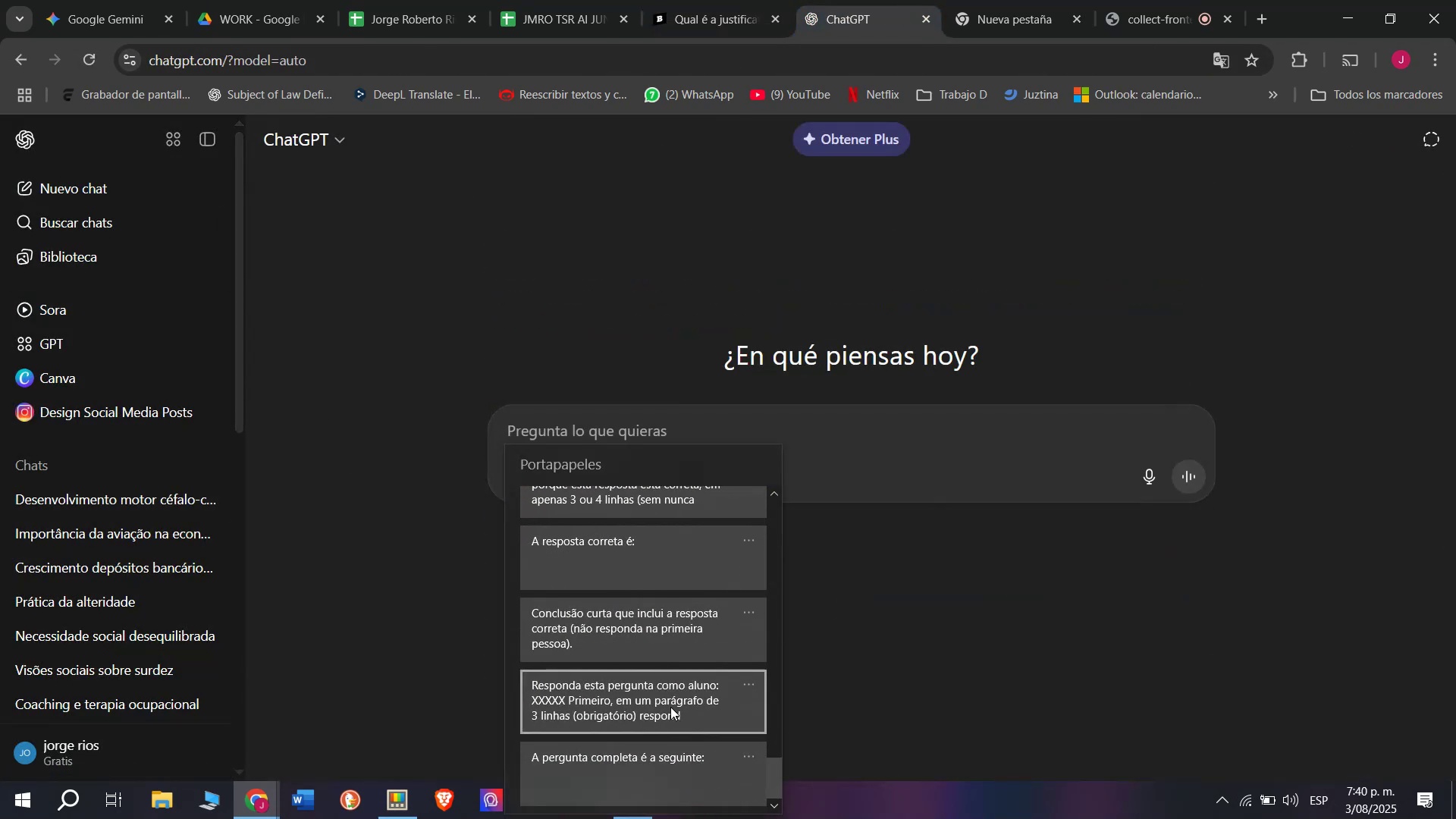 
key(Control+ControlLeft)
 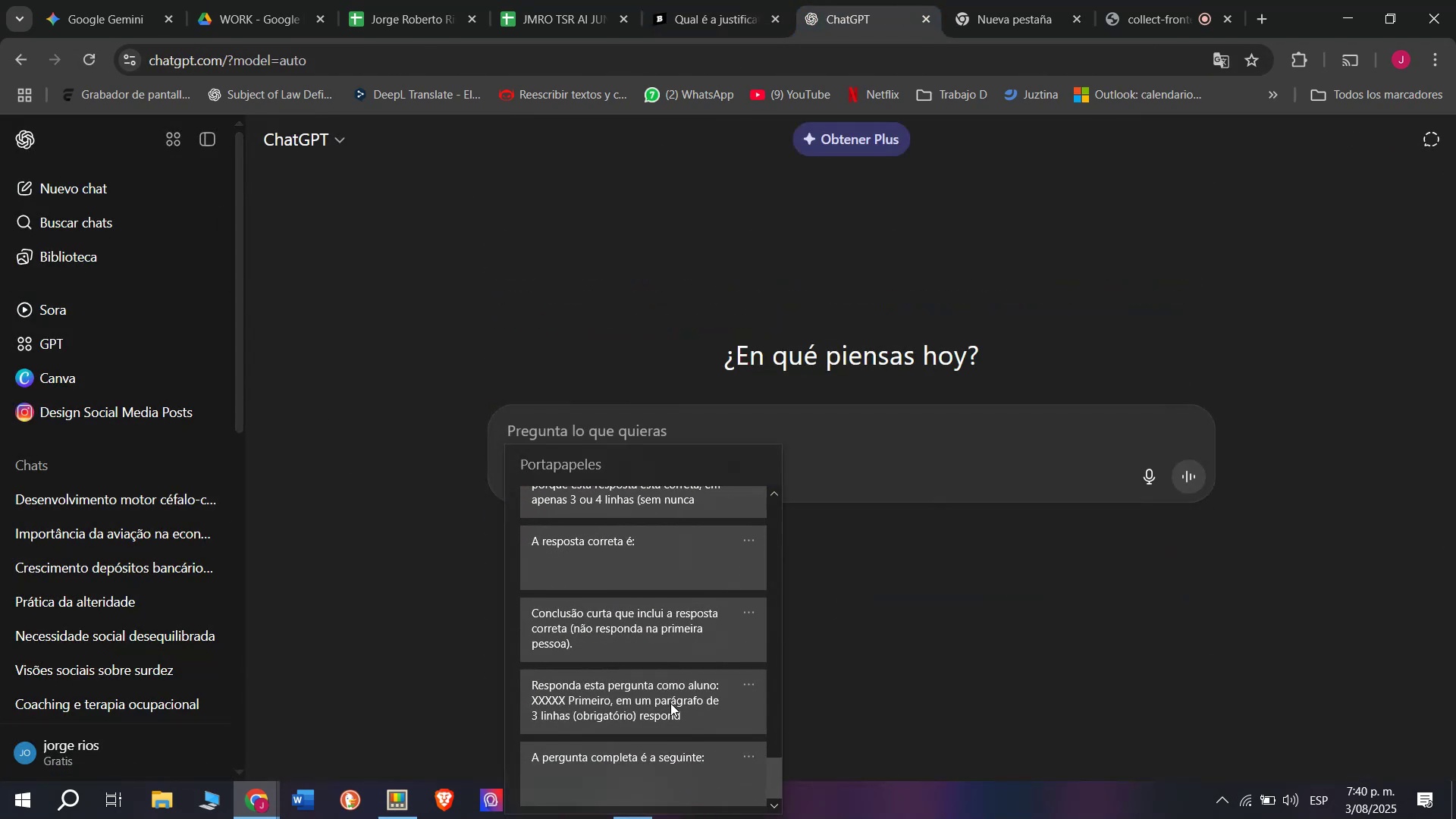 
key(Control+V)
 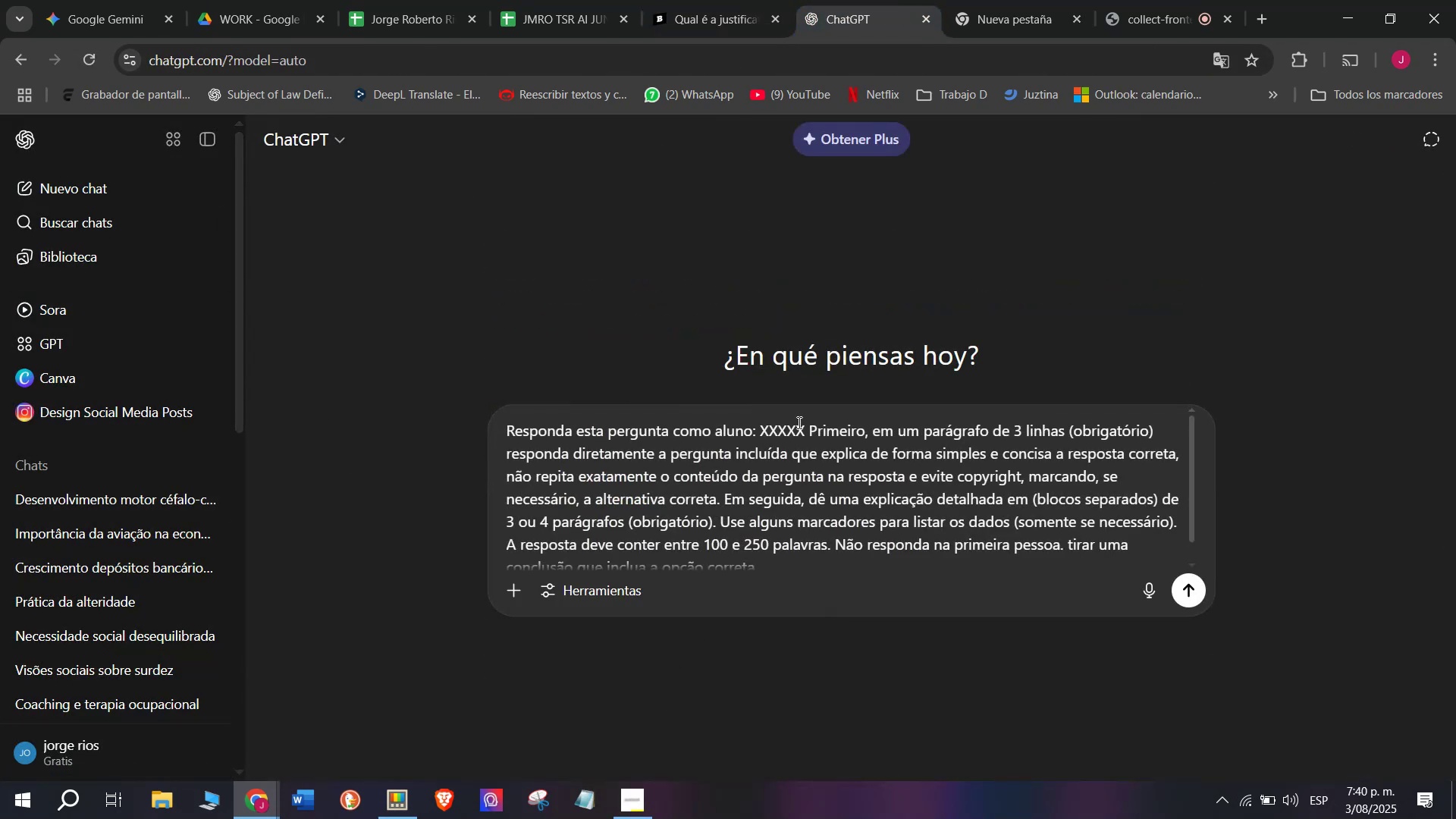 
left_click_drag(start_coordinate=[807, 422], to_coordinate=[763, 425])
 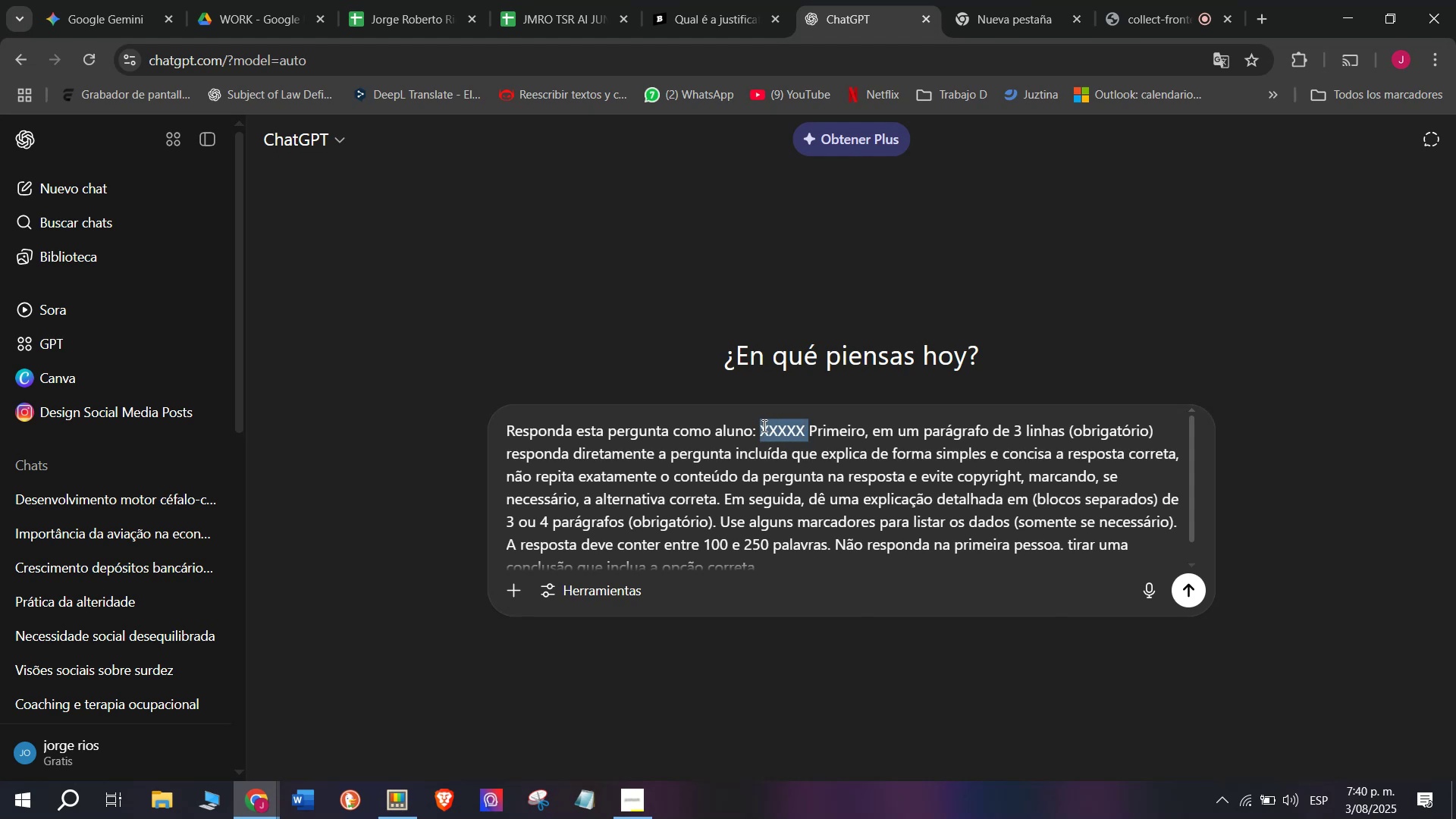 
key(Meta+V)
 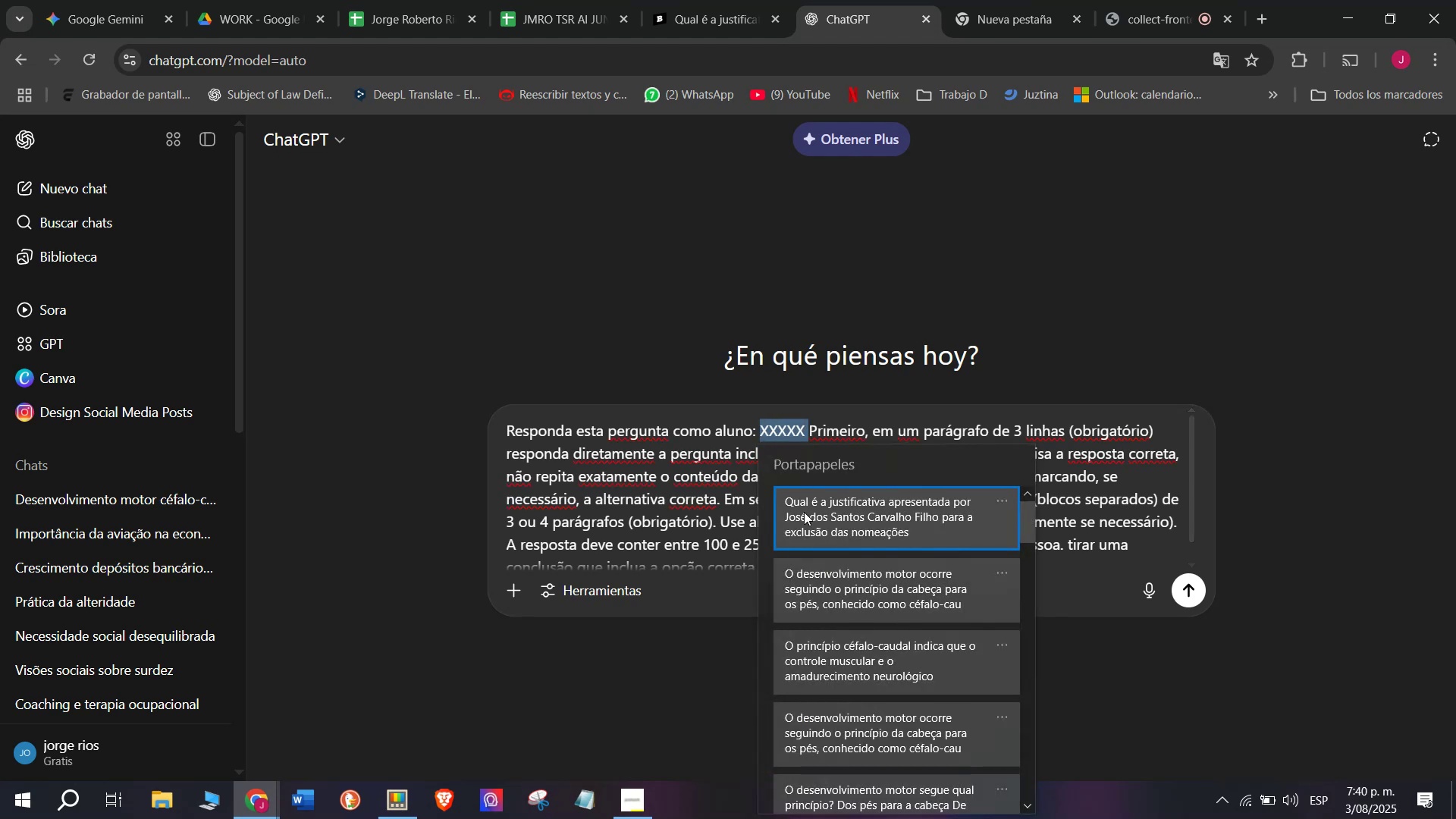 
left_click([808, 517])
 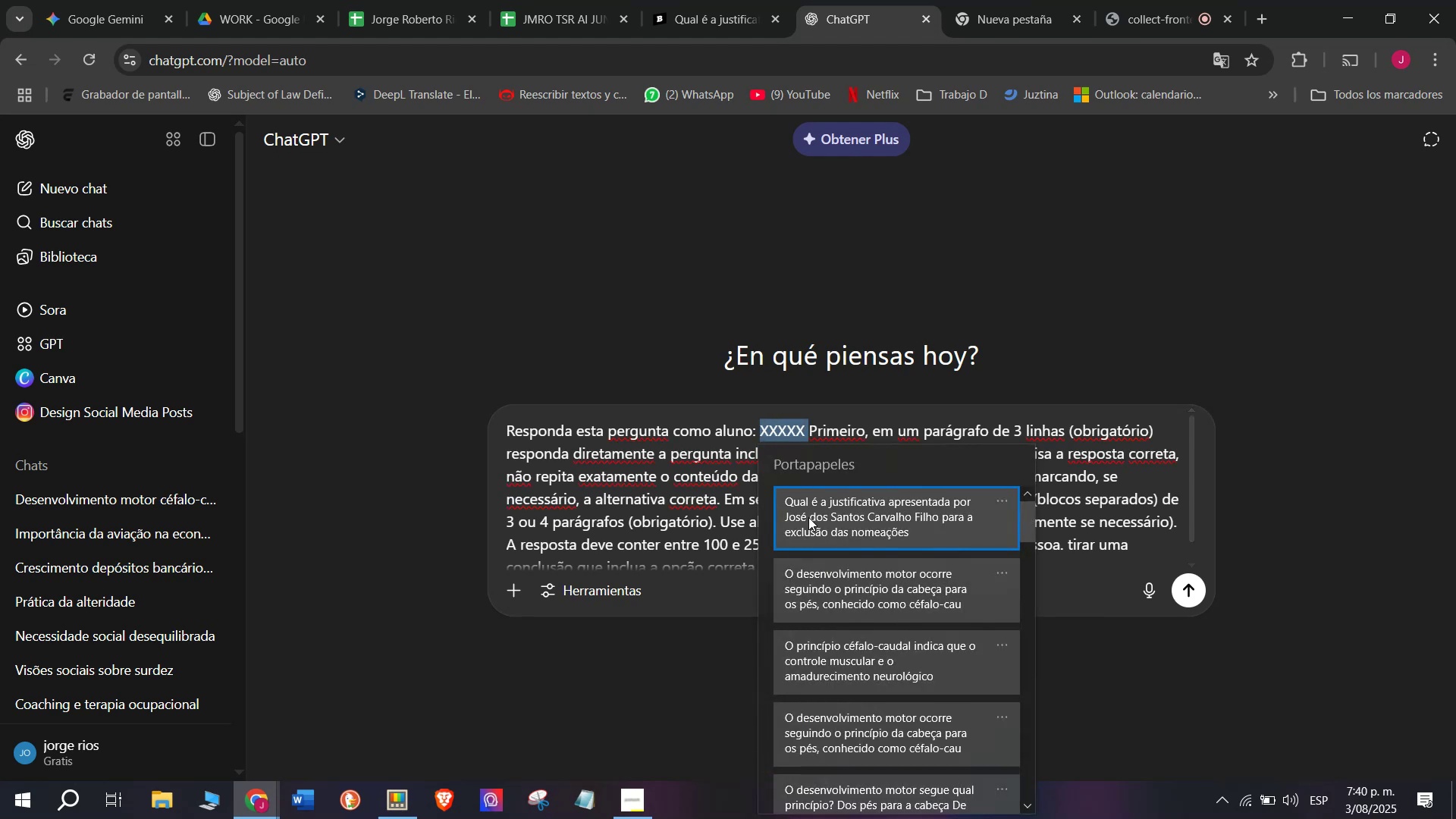 
key(Control+ControlLeft)
 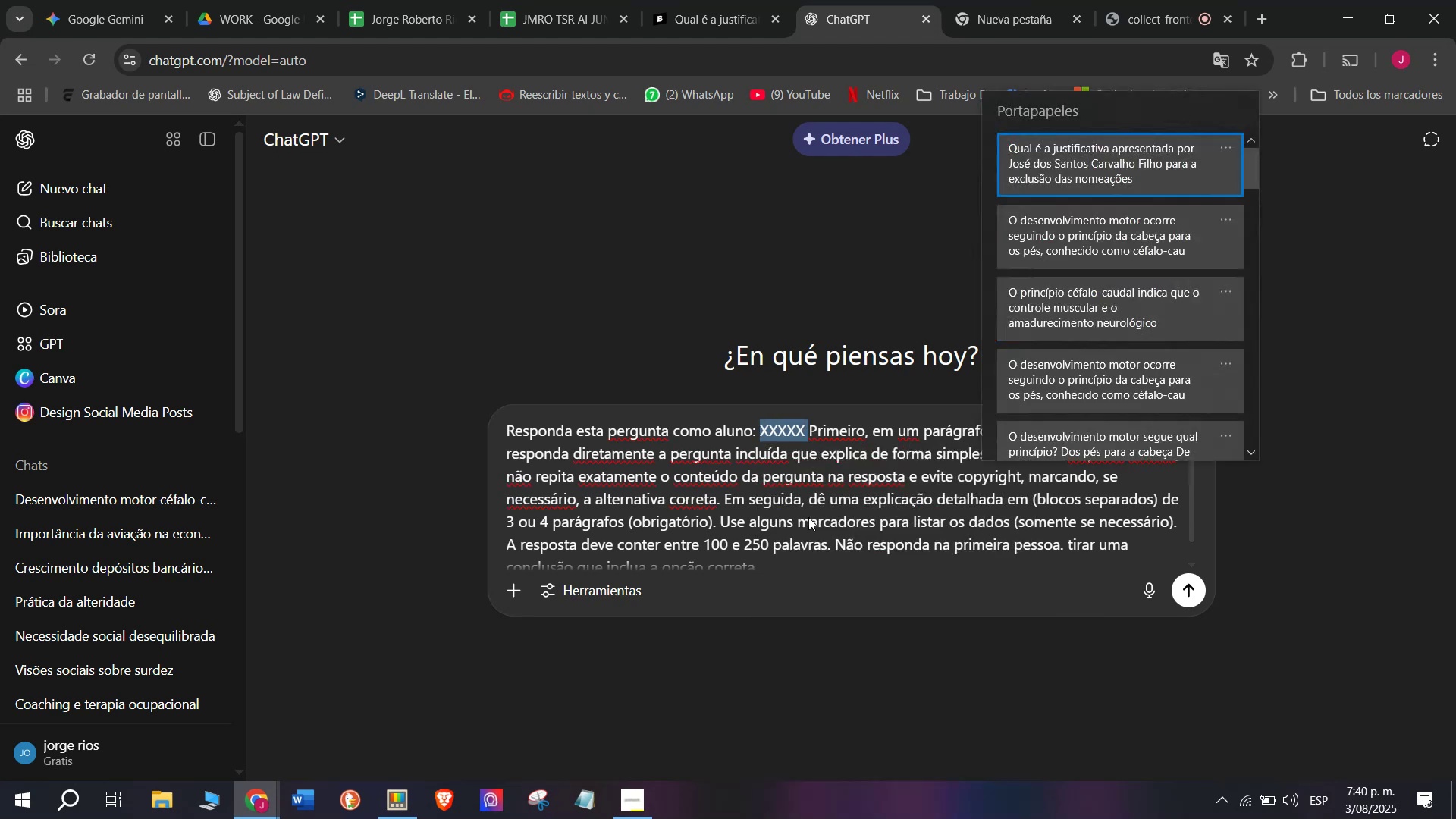 
key(Control+V)
 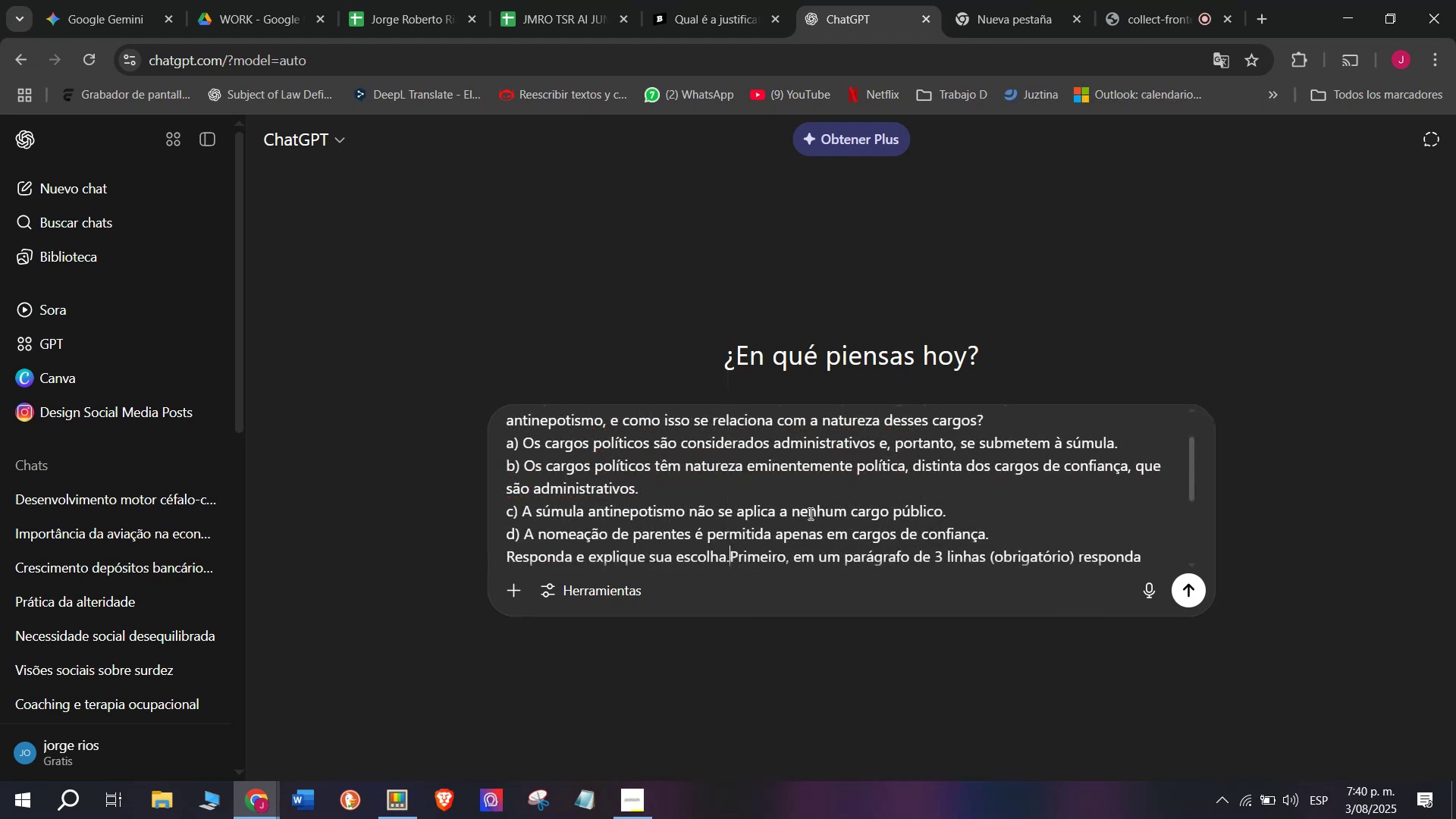 
key(Enter)
 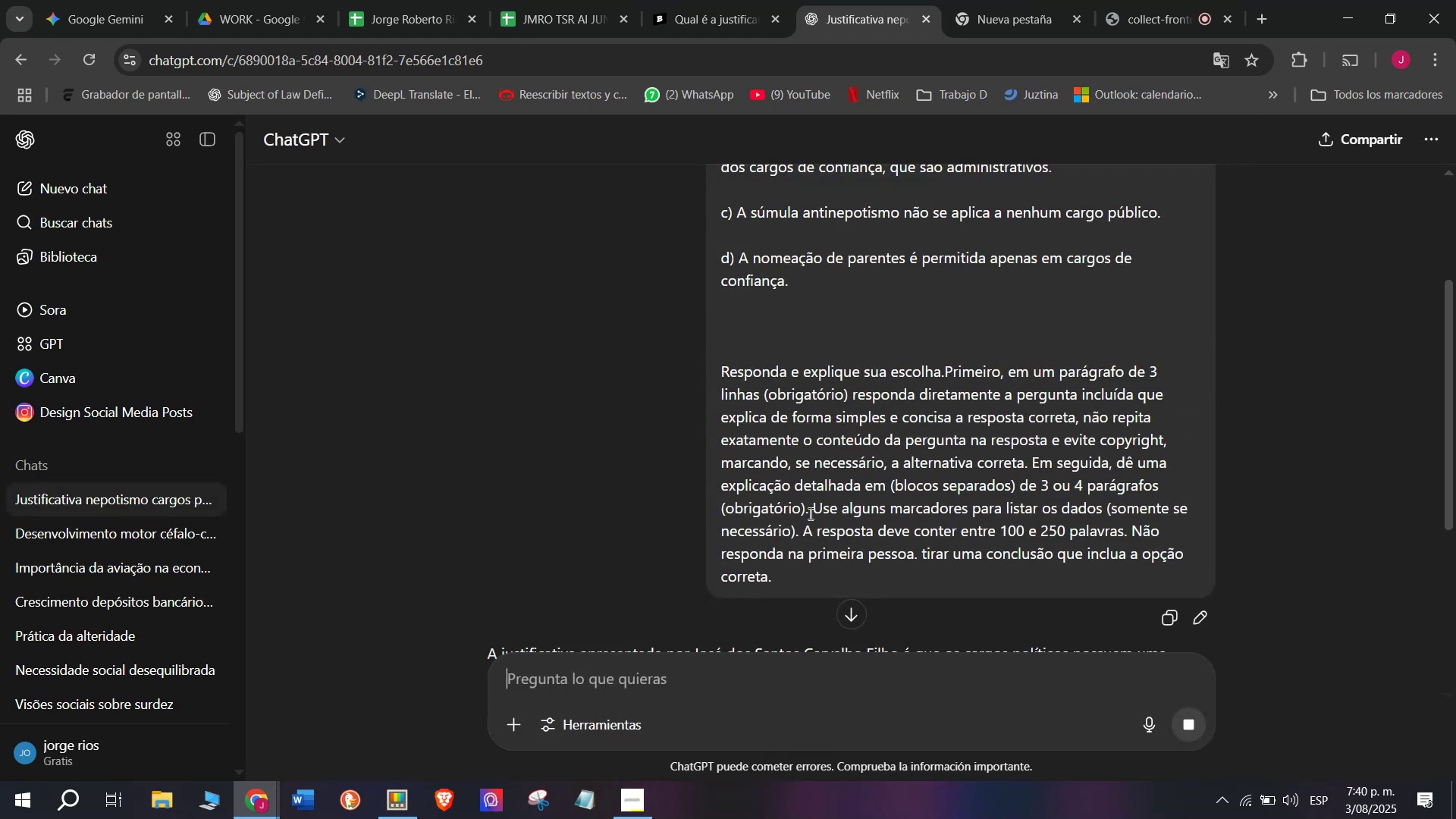 
wait(5.91)
 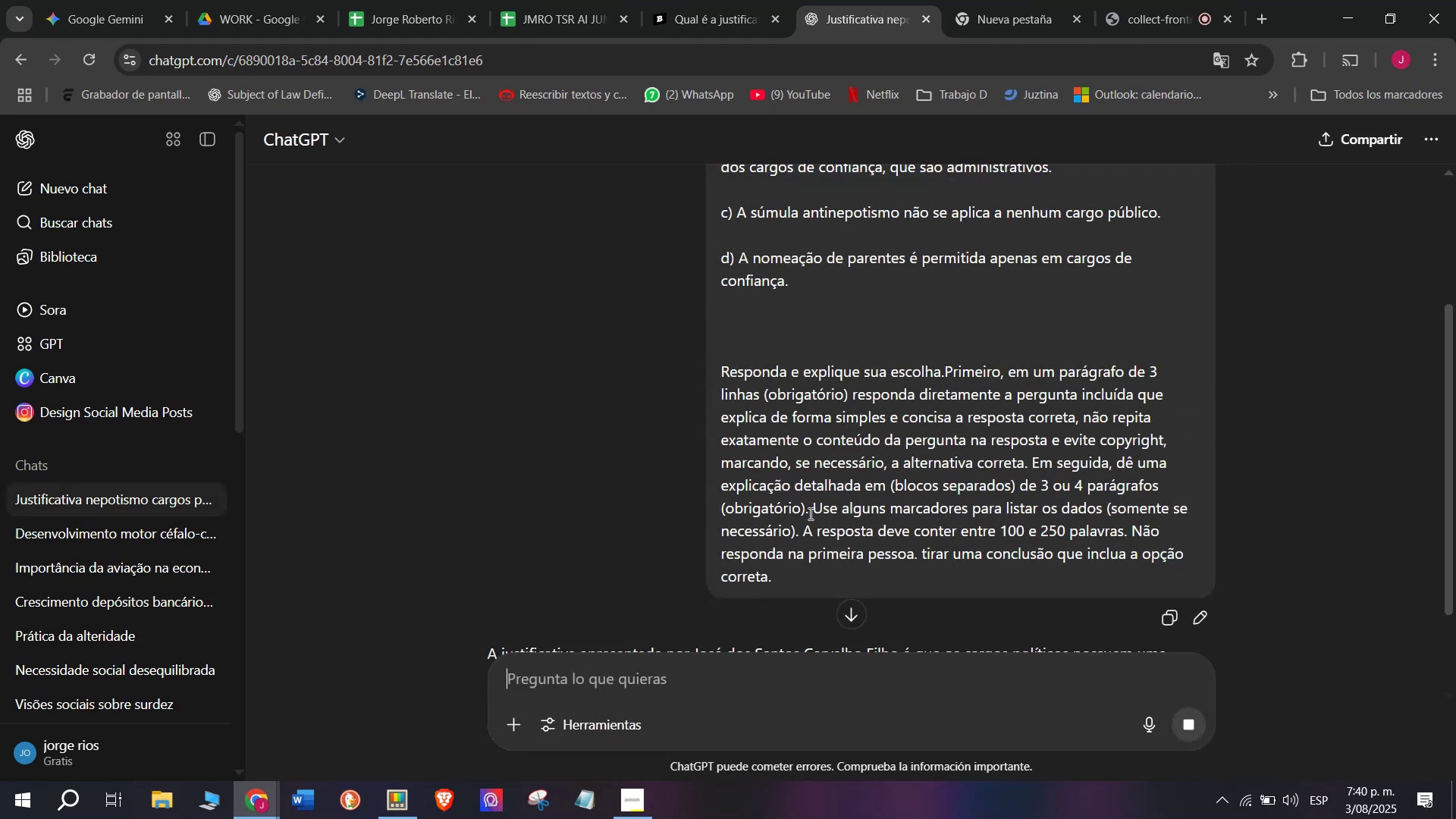 
scroll: coordinate [808, 536], scroll_direction: up, amount: 1.0
 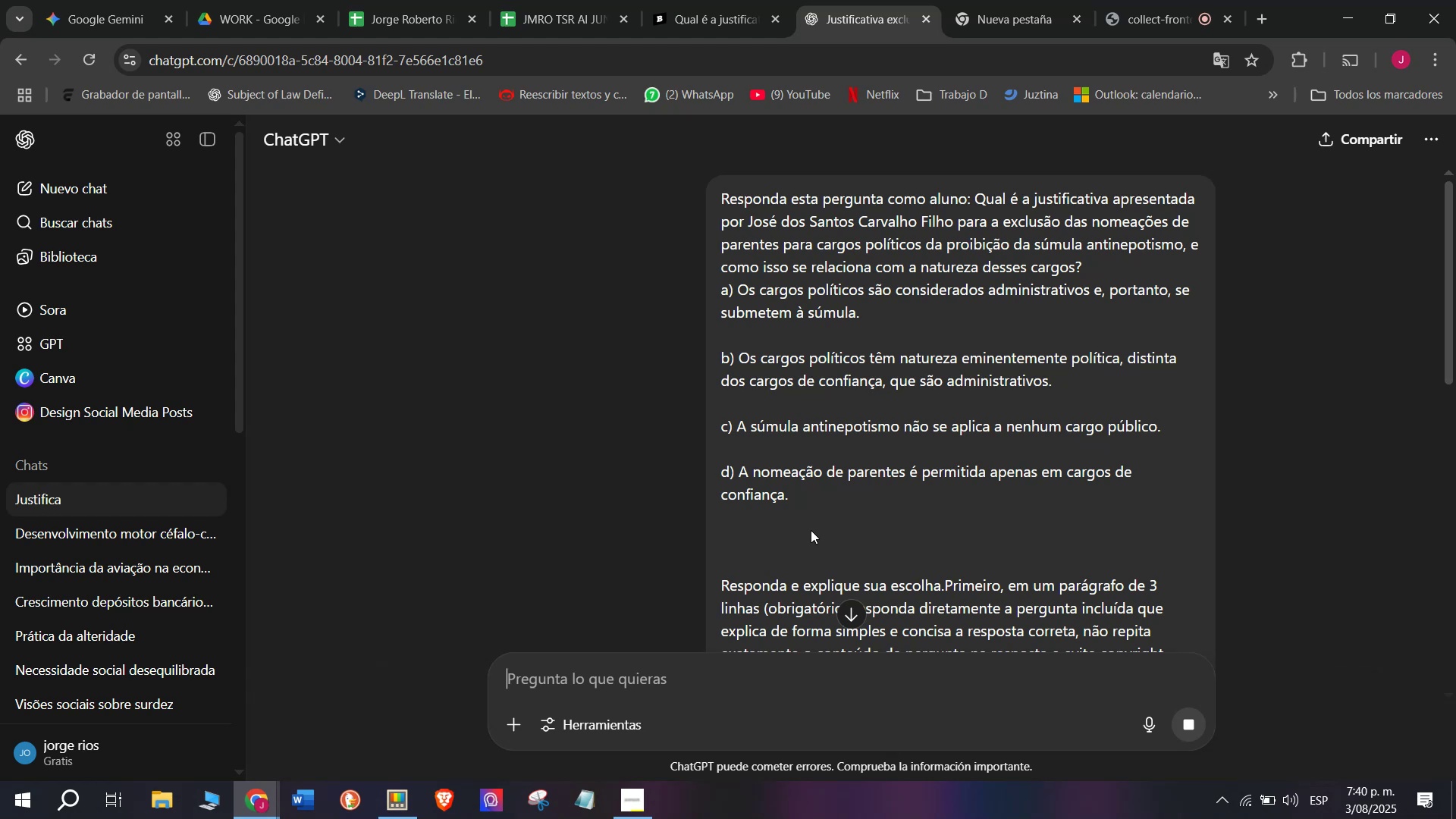 
scroll: coordinate [811, 524], scroll_direction: down, amount: 3.0
 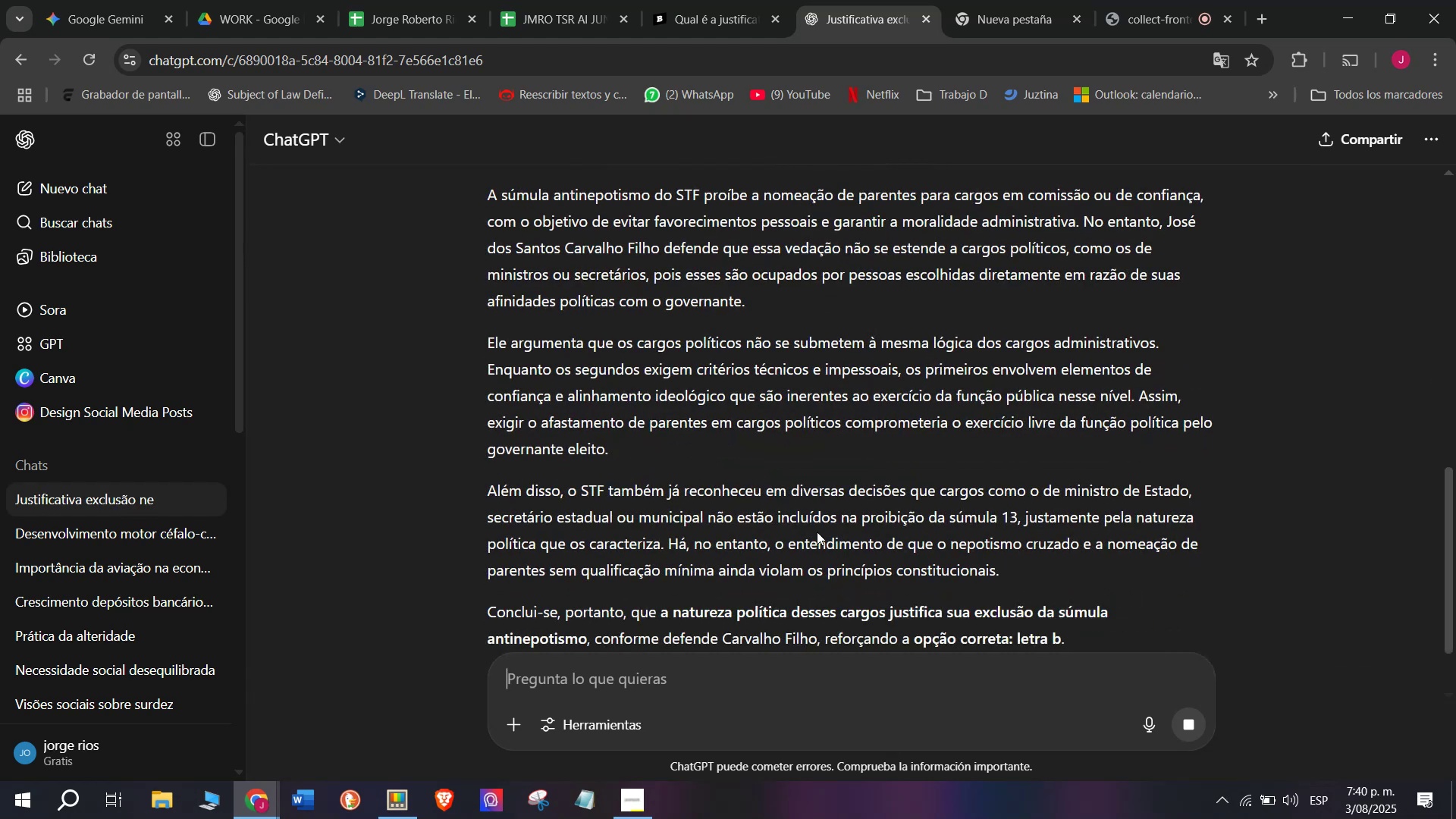 
scroll: coordinate [817, 533], scroll_direction: up, amount: 1.0
 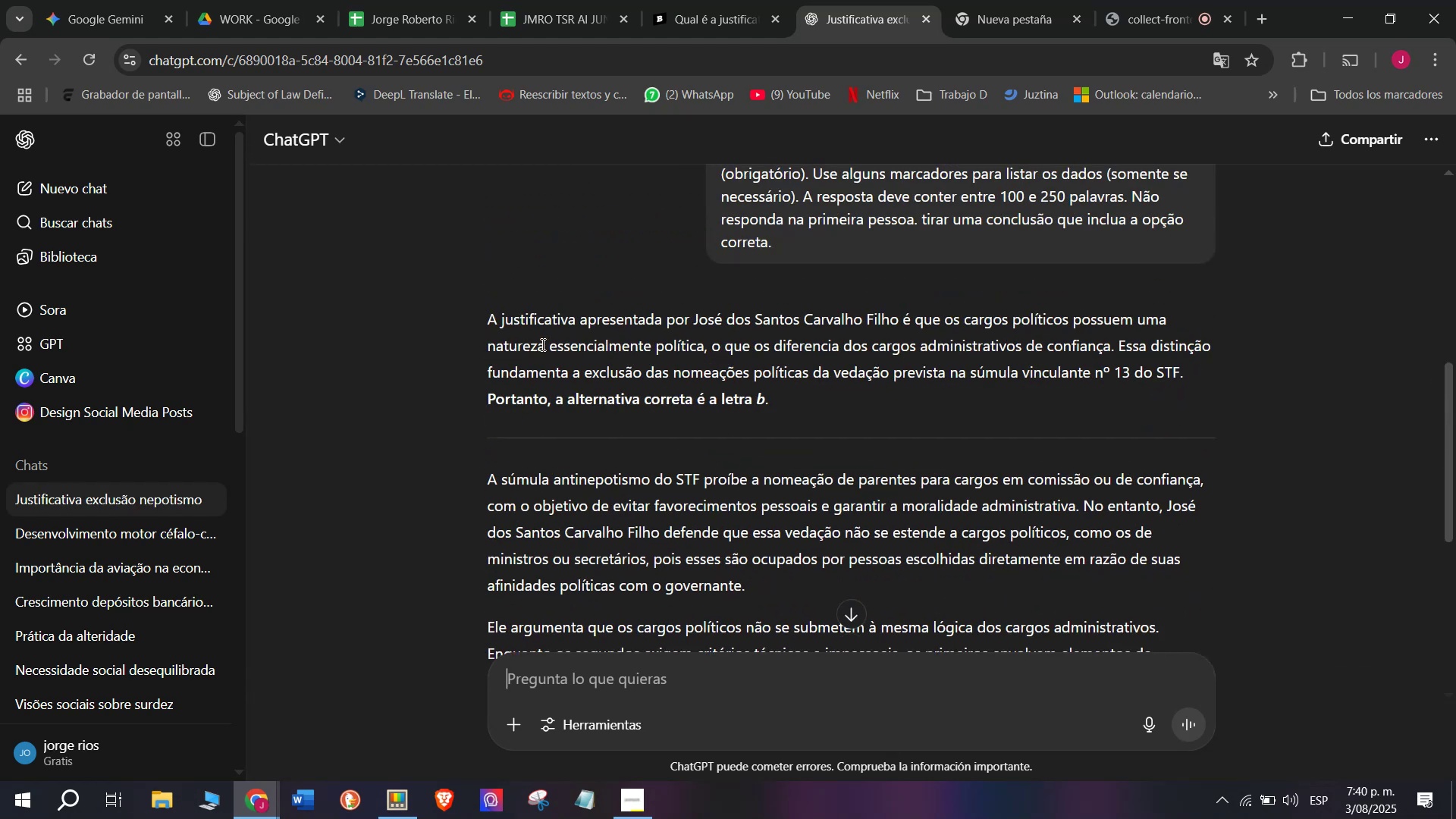 
left_click_drag(start_coordinate=[469, 313], to_coordinate=[851, 444])
 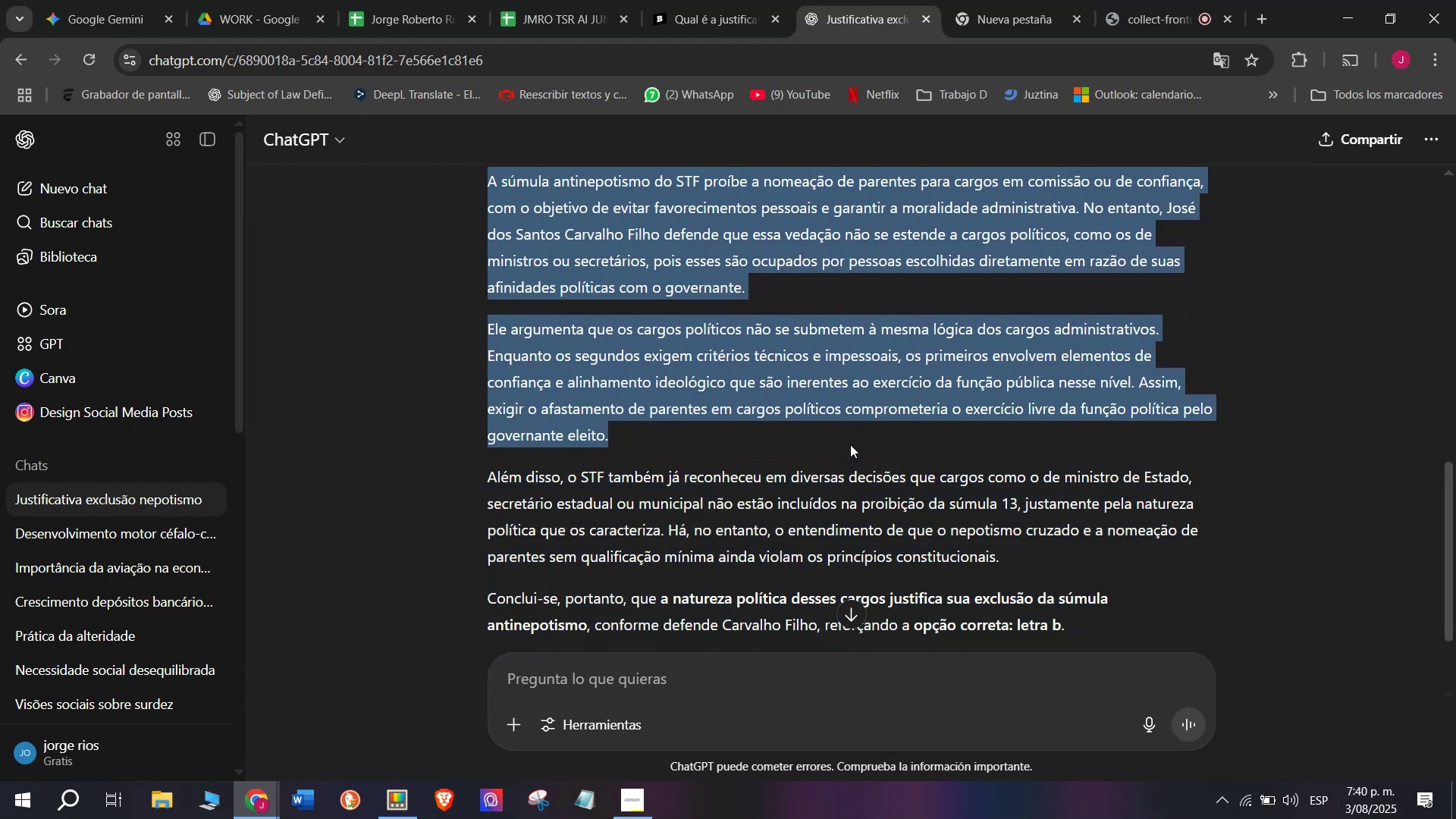 
key(Control+C)
 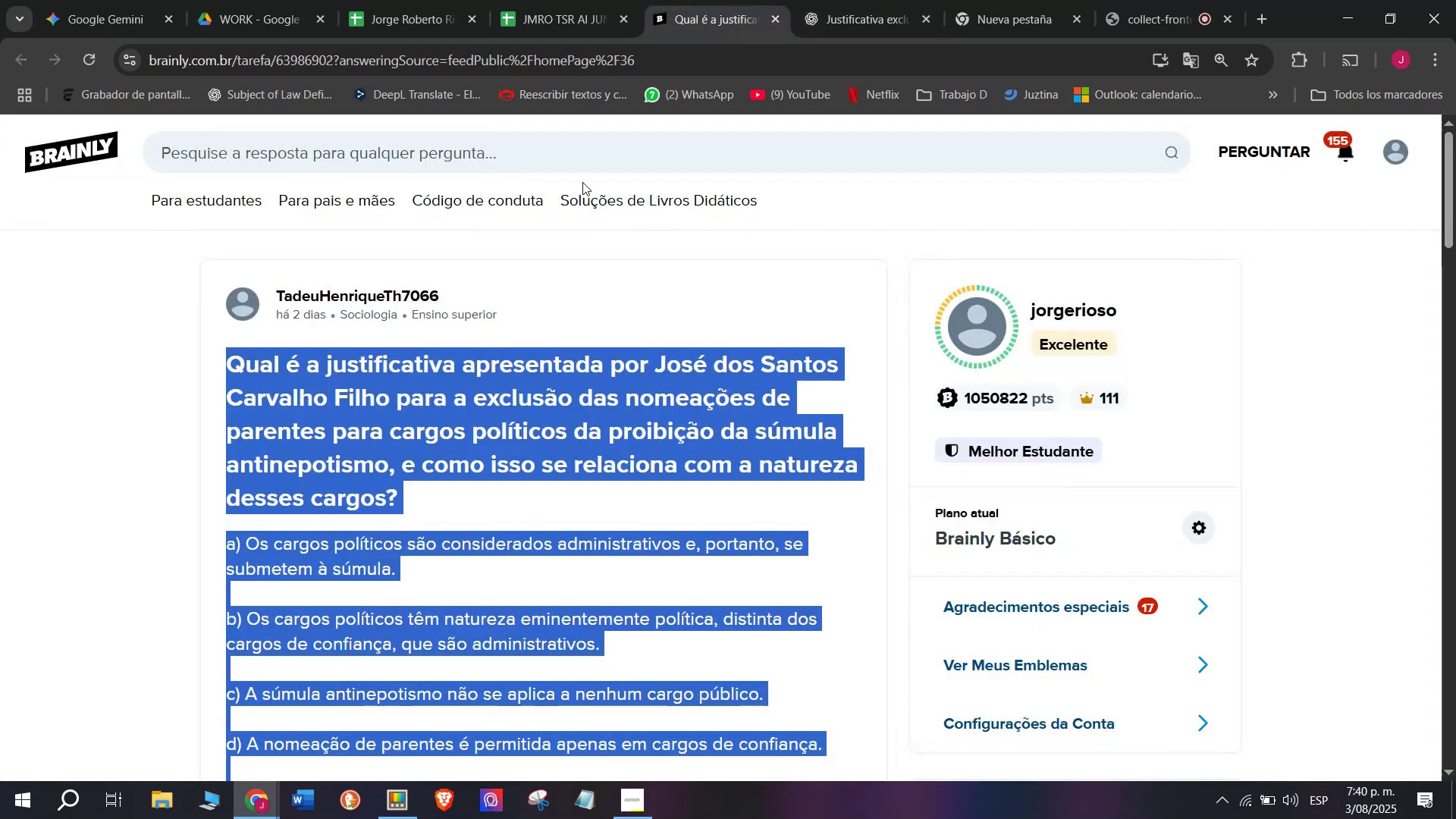 
scroll: coordinate [457, 635], scroll_direction: down, amount: 2.0
 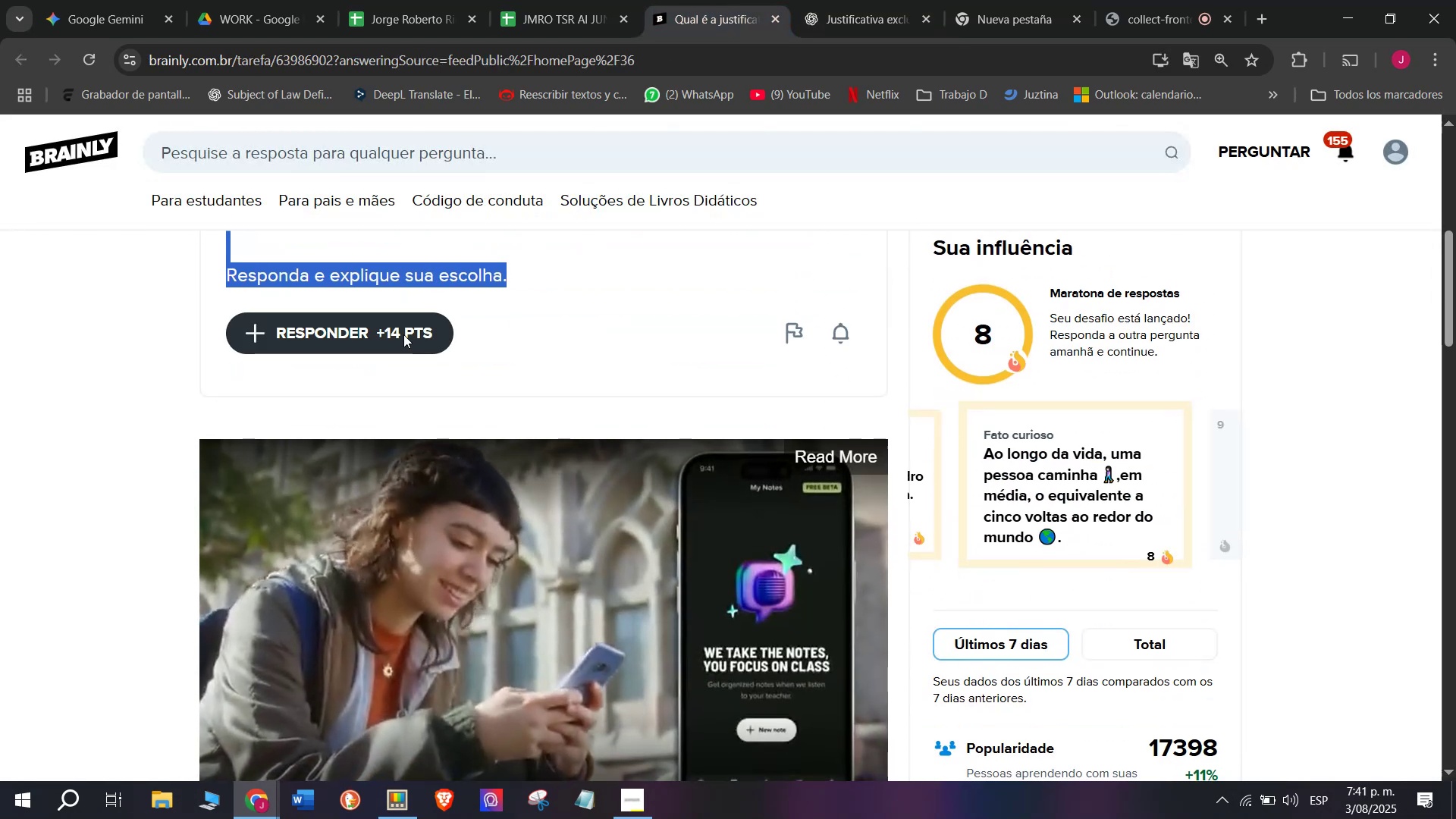 
left_click([403, 332])
 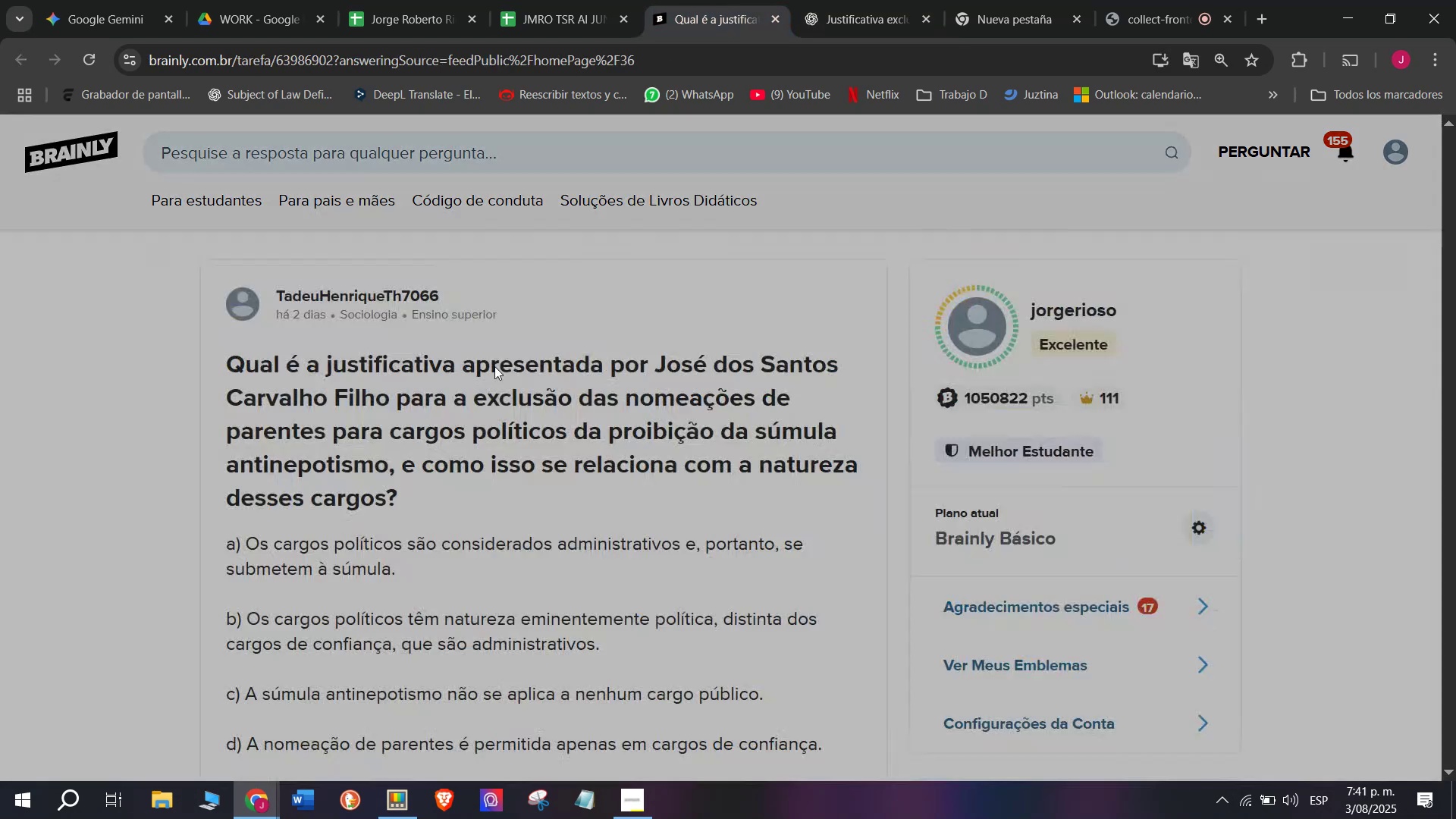 
left_click_drag(start_coordinate=[757, 411], to_coordinate=[479, 215])
 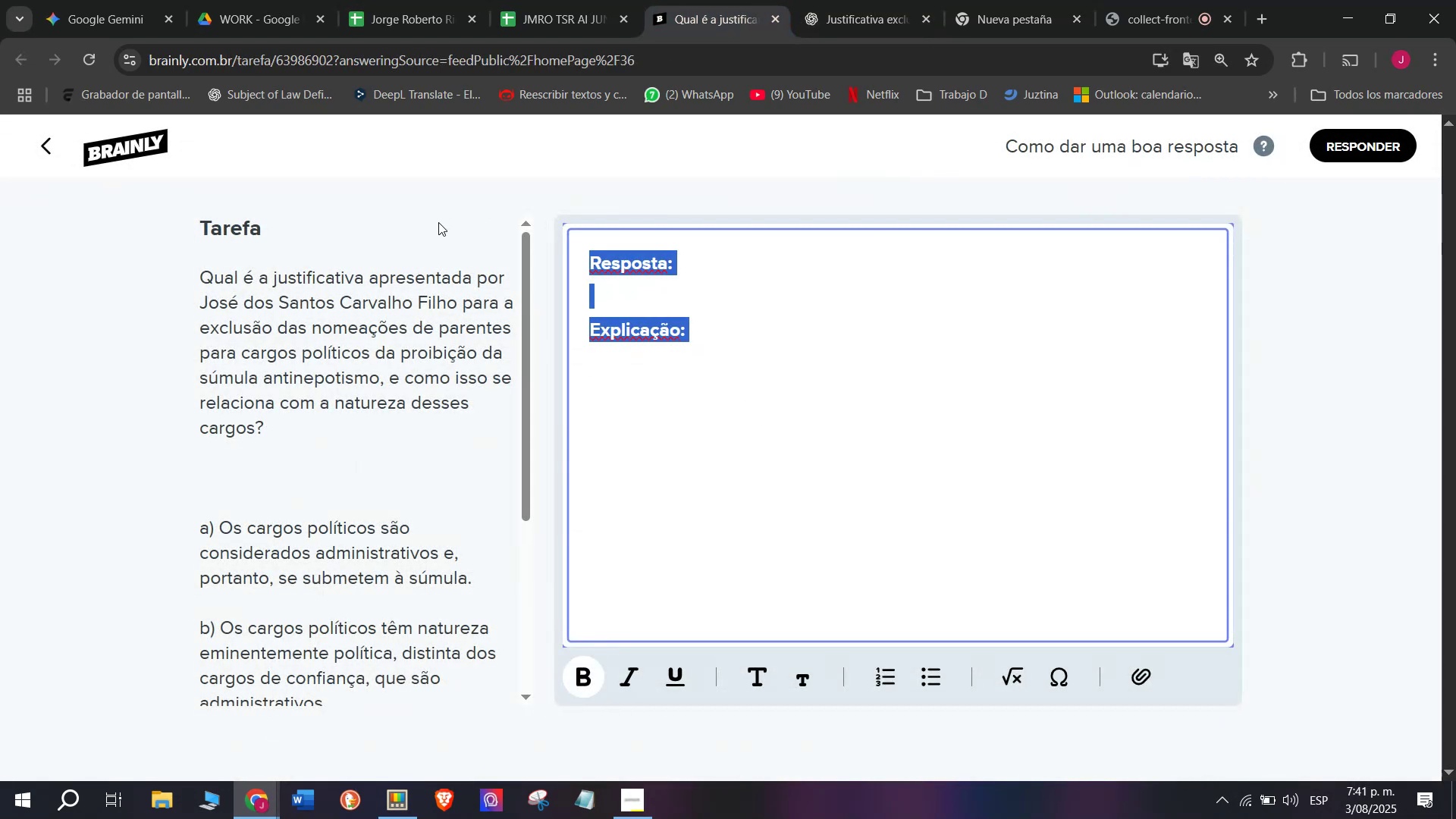 
key(Meta+MetaLeft)
 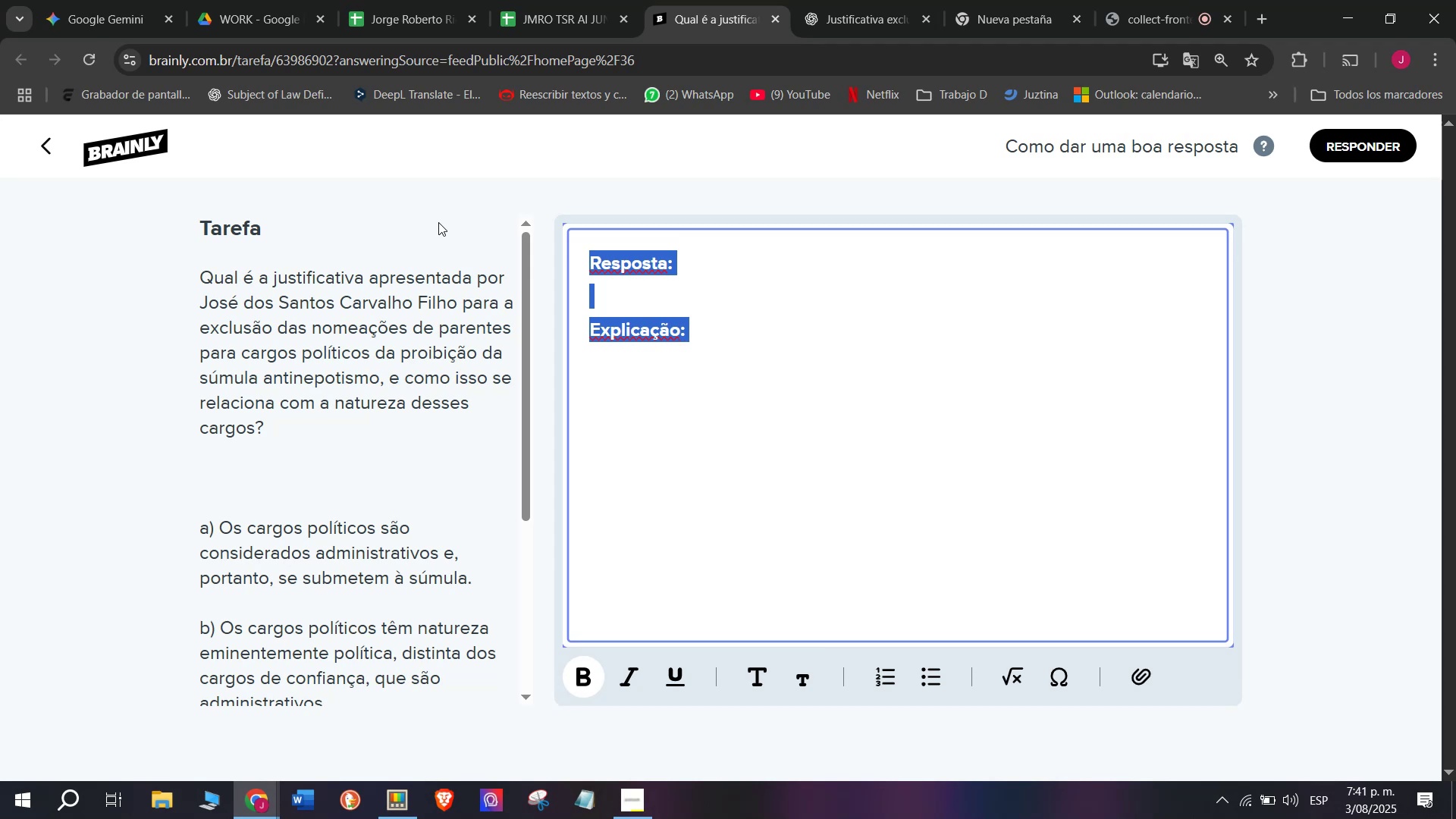 
key(Meta+V)
 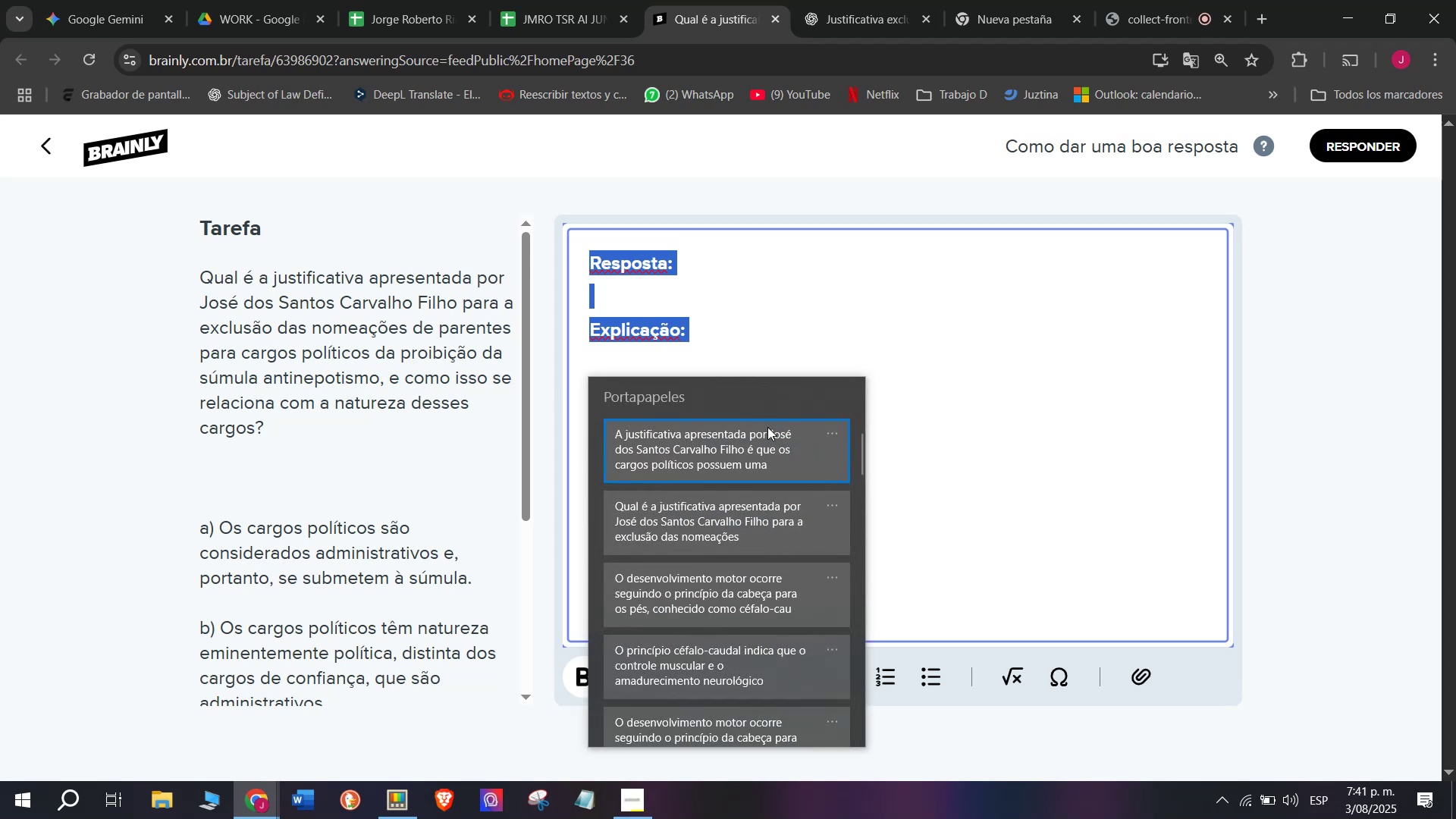 
left_click([739, 440])
 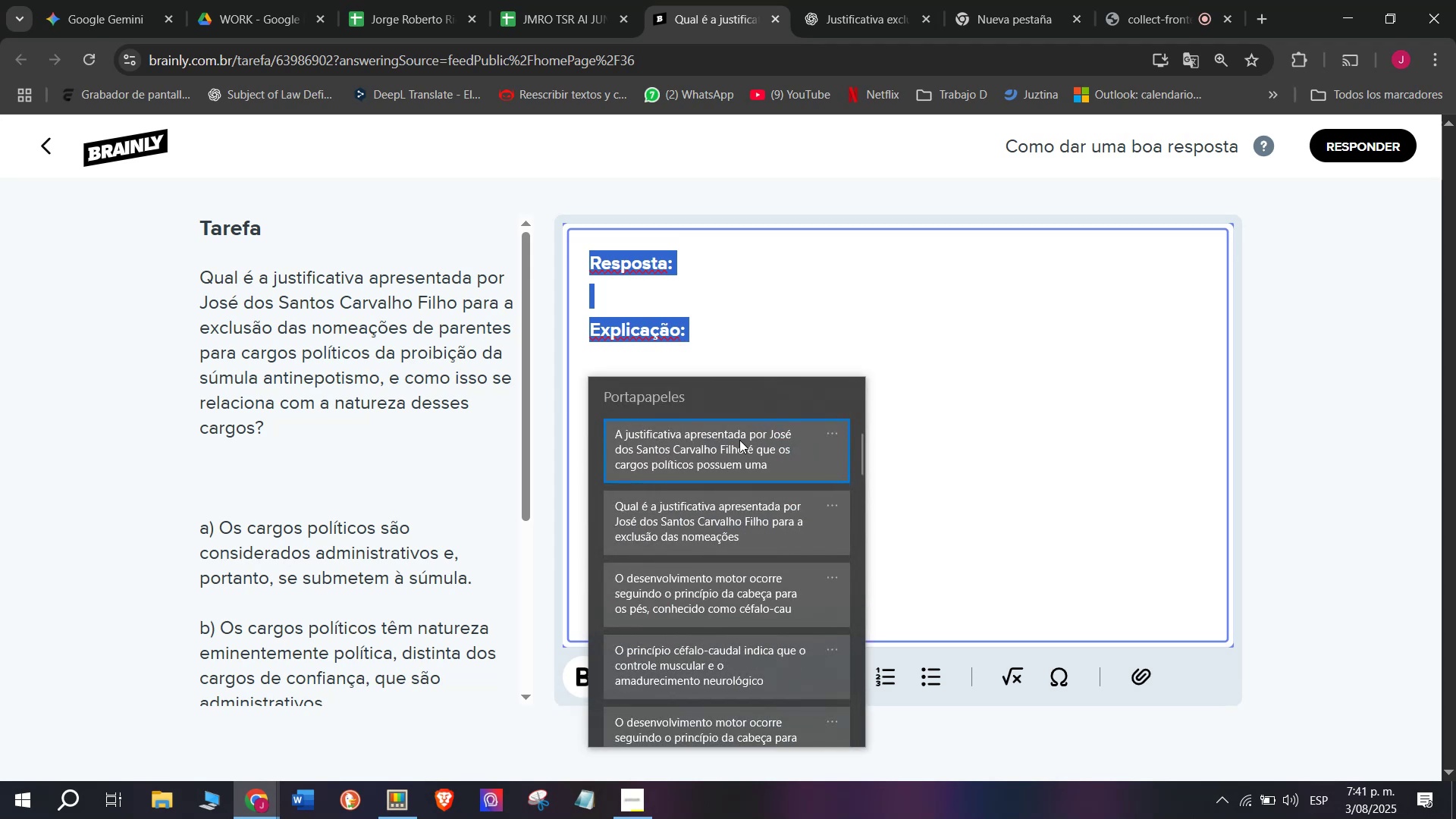 
key(Control+ControlLeft)
 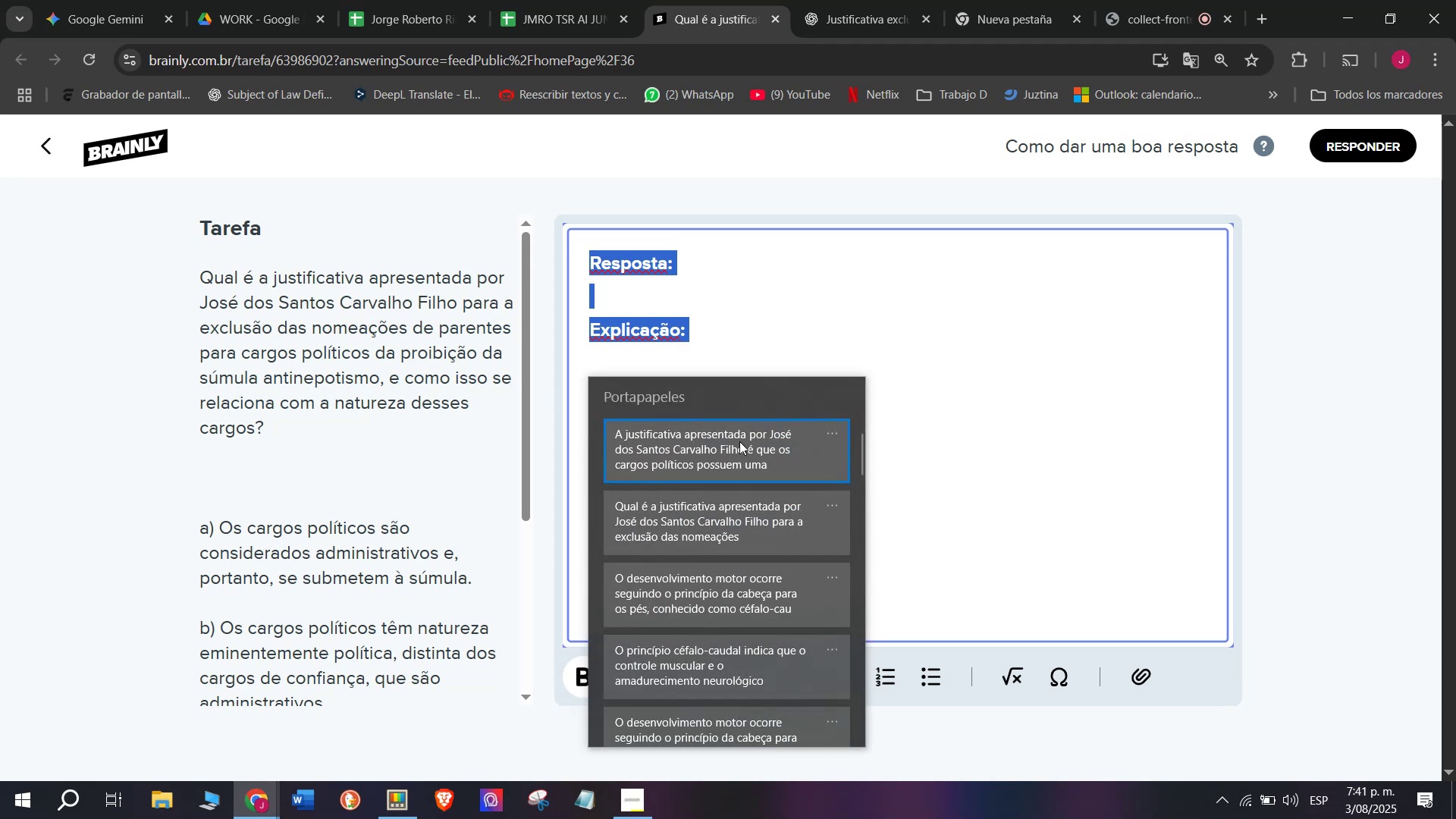 
key(Control+V)
 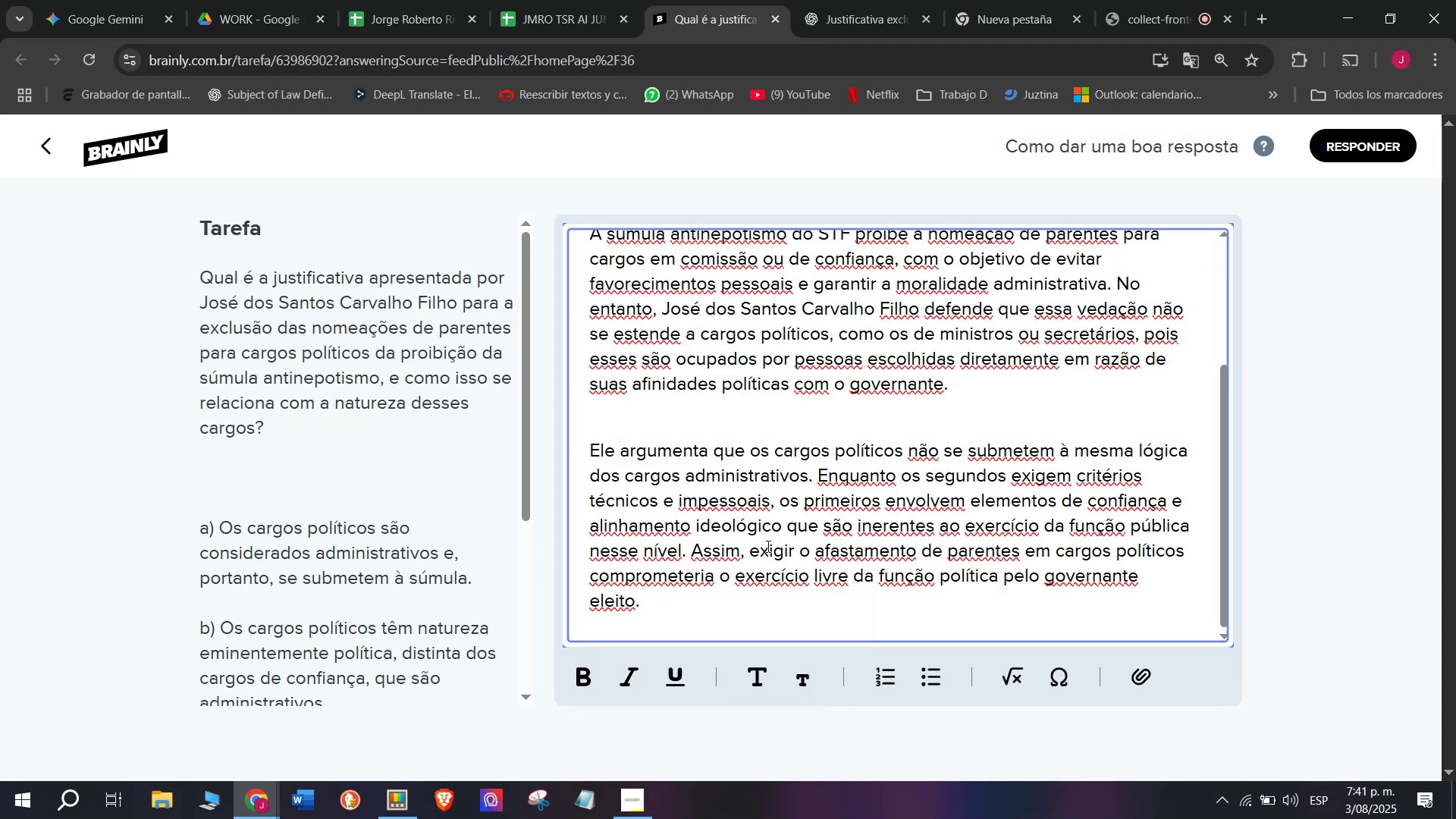 
left_click_drag(start_coordinate=[689, 552], to_coordinate=[759, 628])
 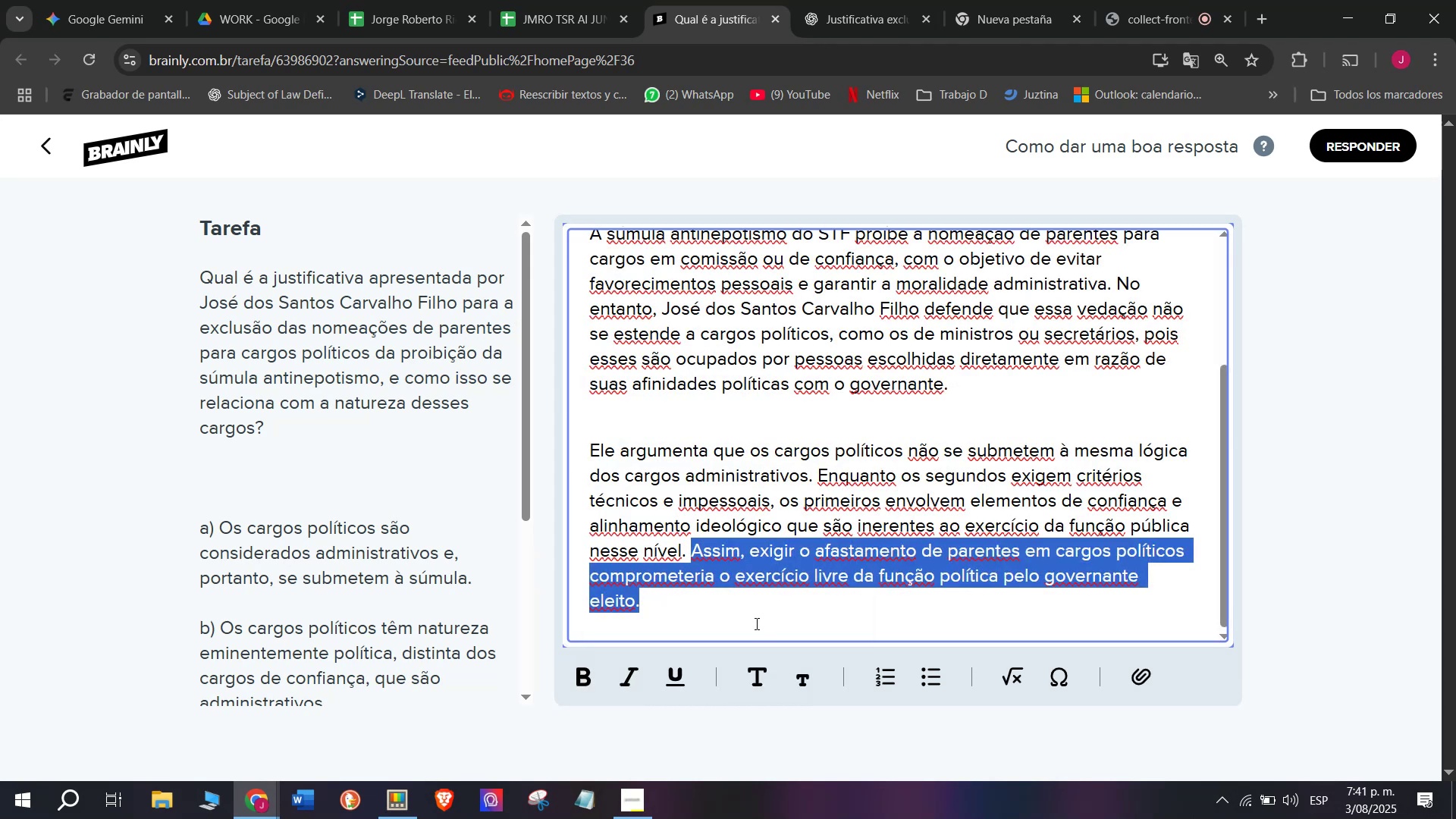 
key(Backspace)
 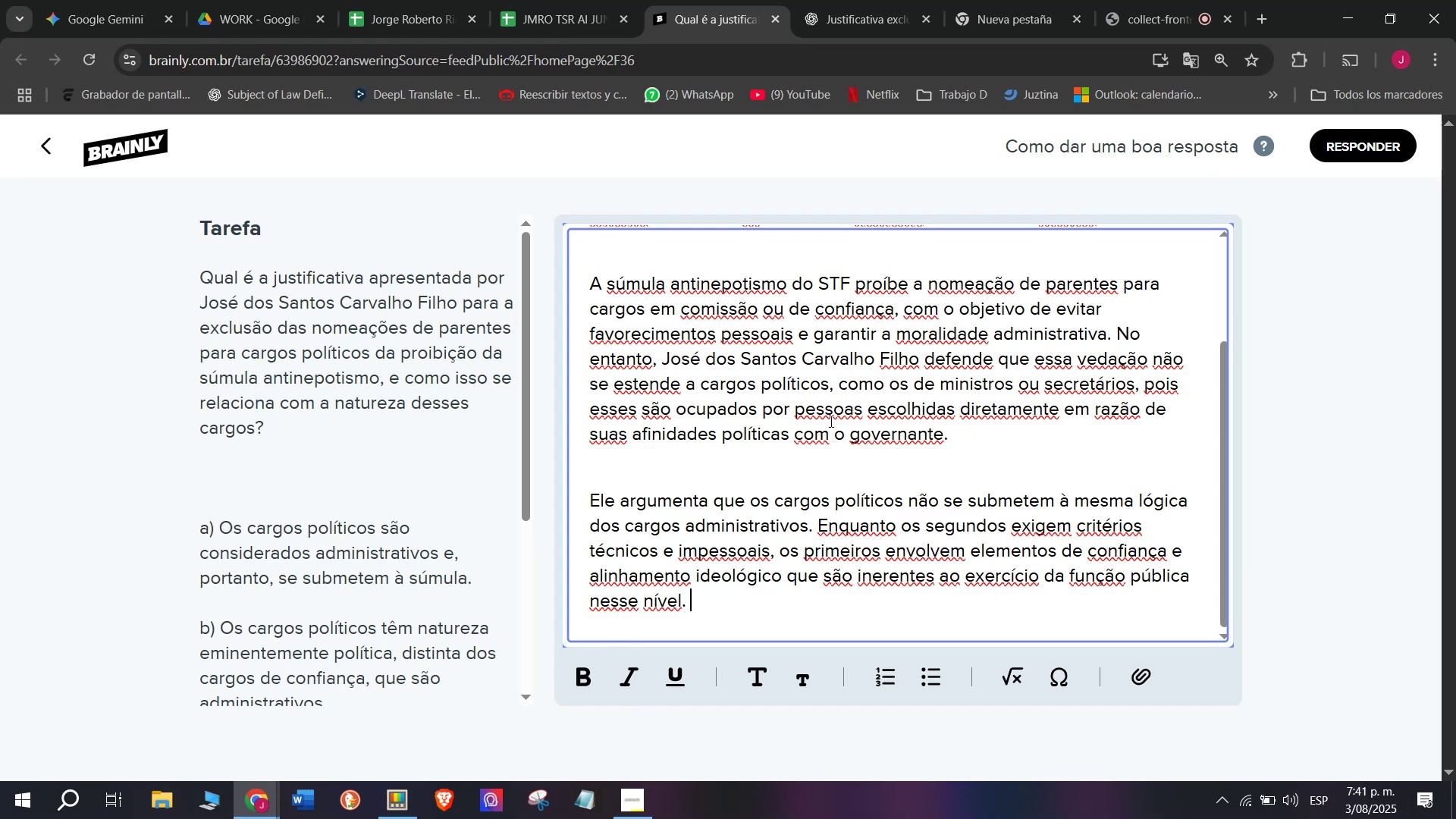 
wait(12.81)
 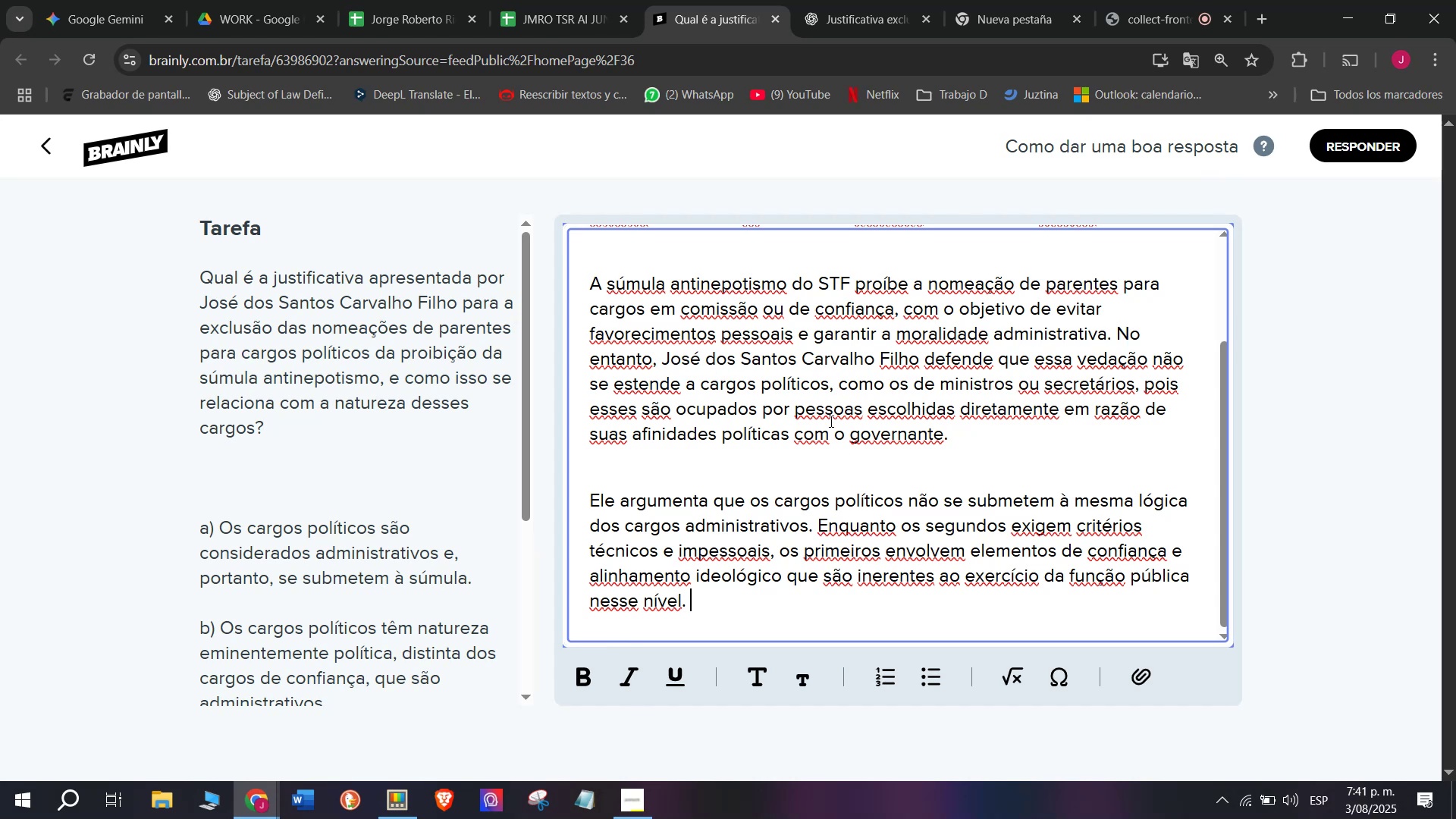 
left_click_drag(start_coordinate=[1116, 334], to_coordinate=[1146, 426])
 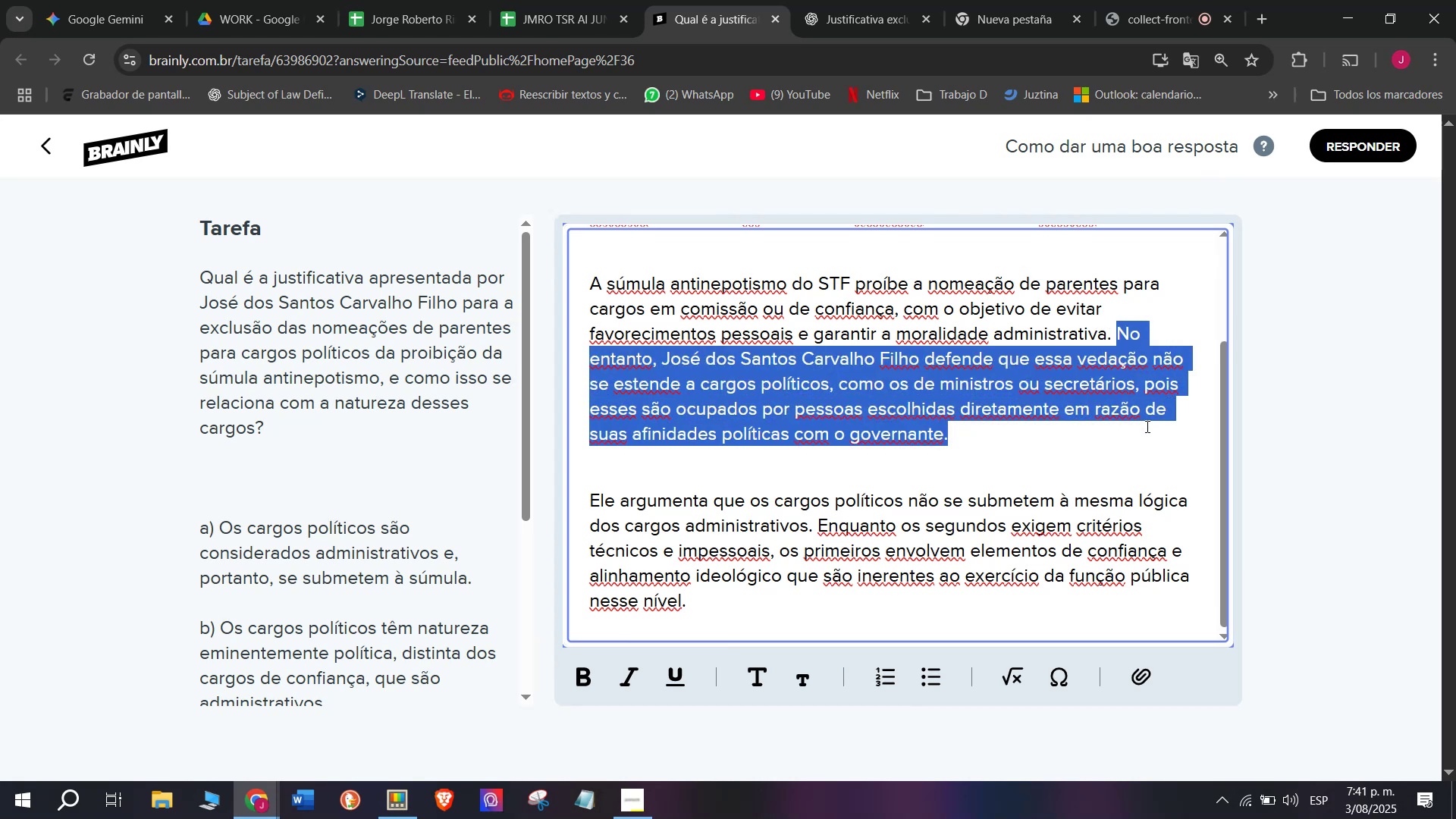 
key(Backspace)
 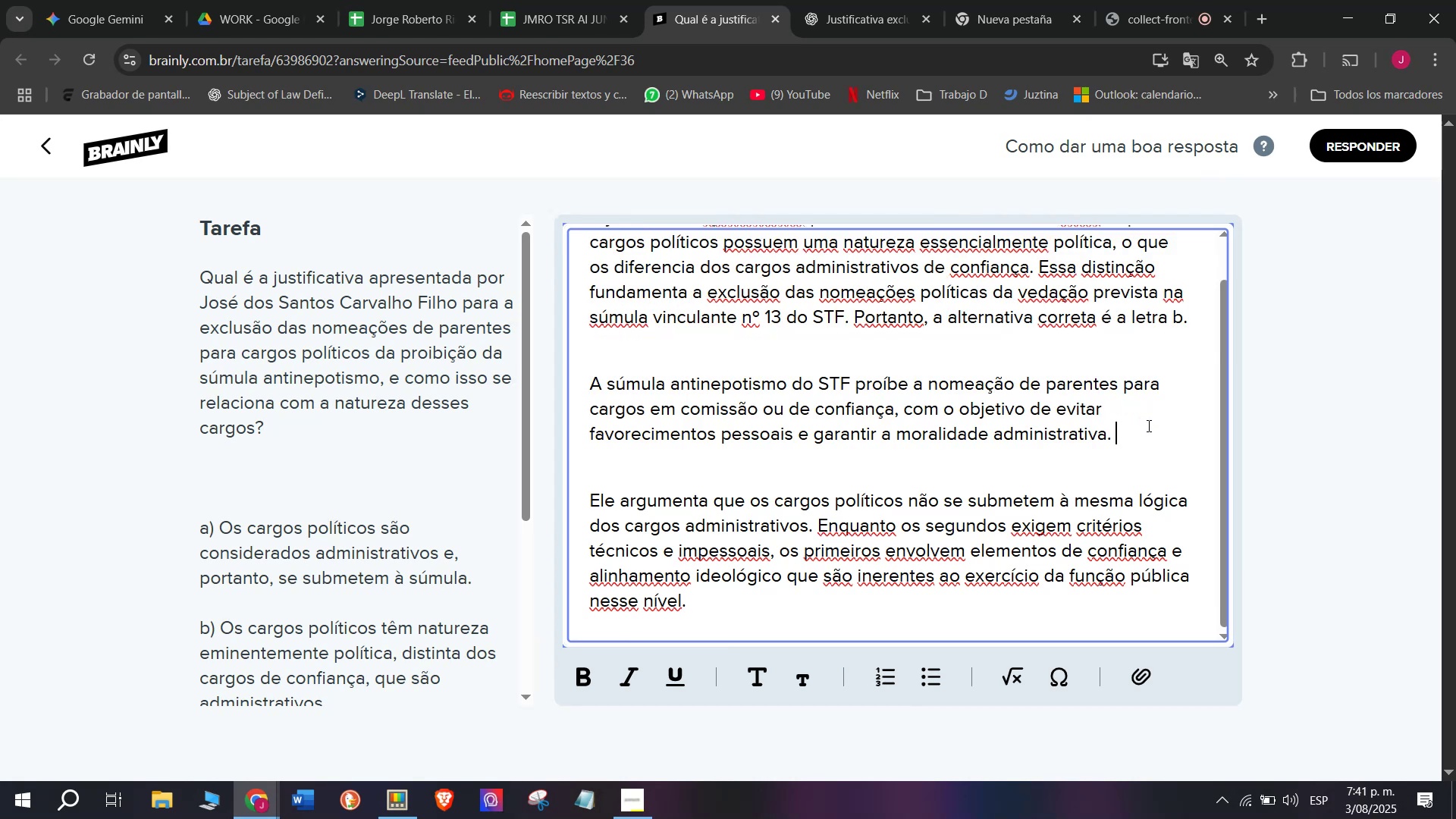 
scroll: coordinate [1131, 452], scroll_direction: up, amount: 3.0
 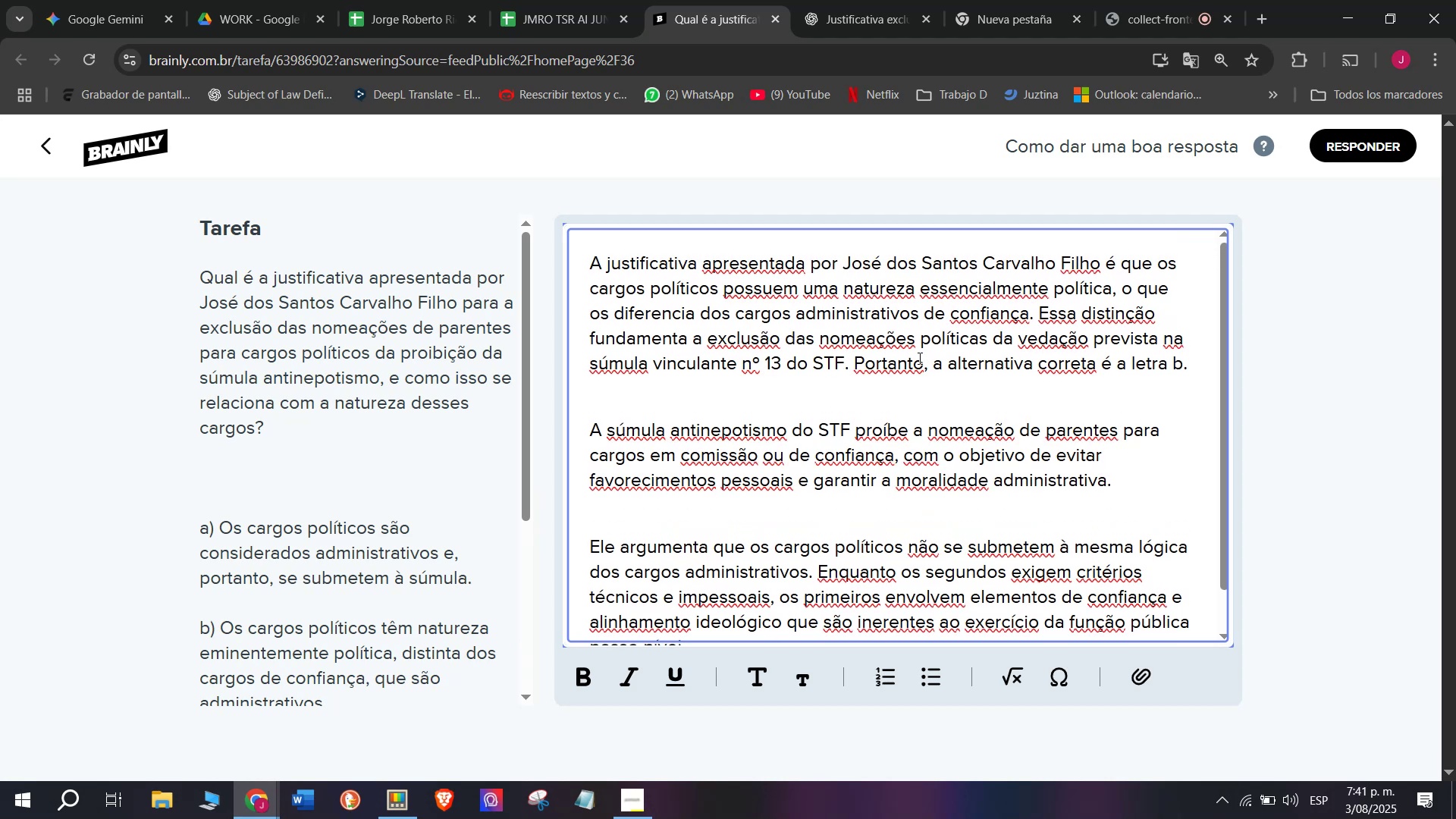 
left_click_drag(start_coordinate=[1040, 311], to_coordinate=[1169, 362])
 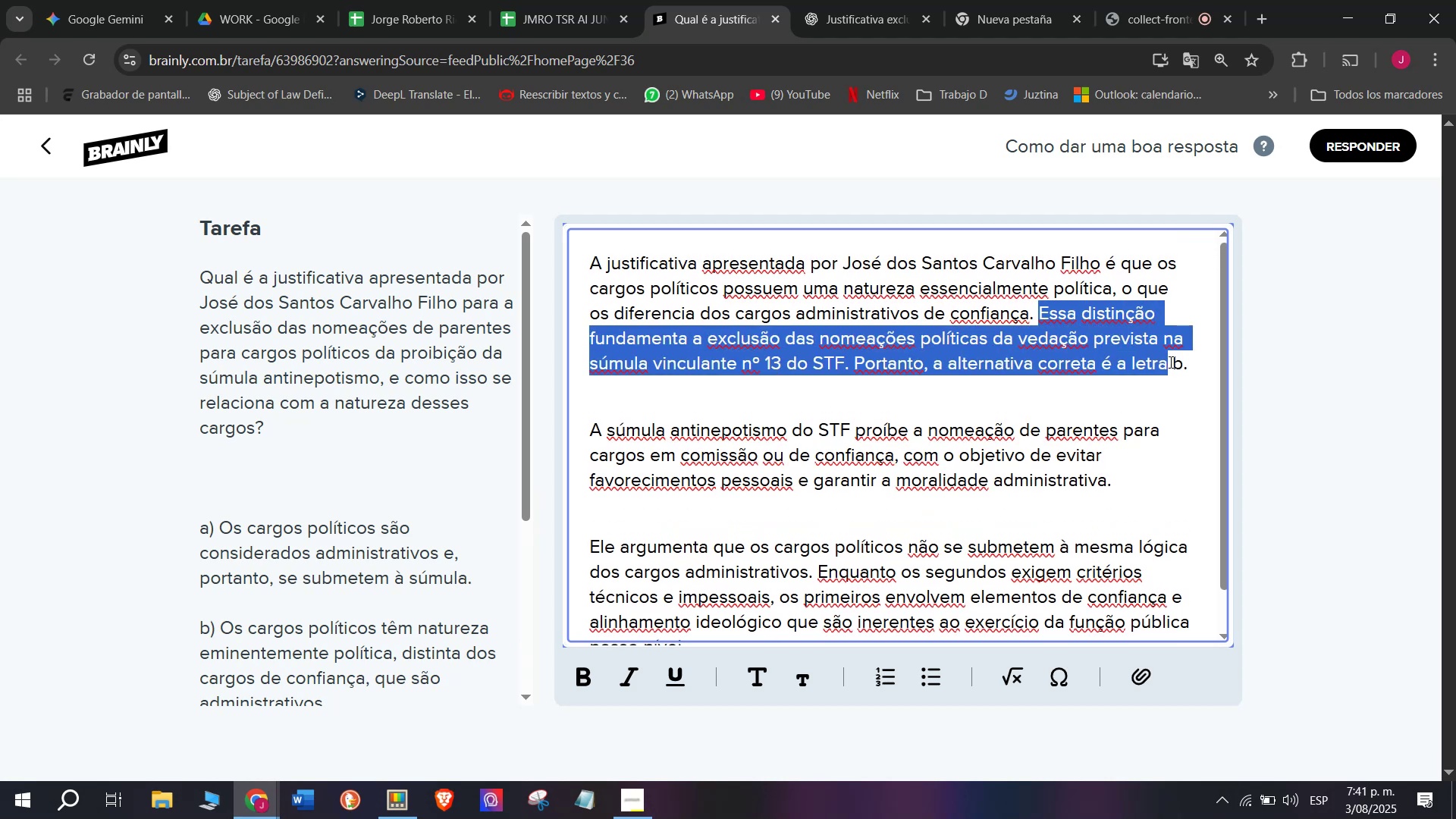 
key(Meta+V)
 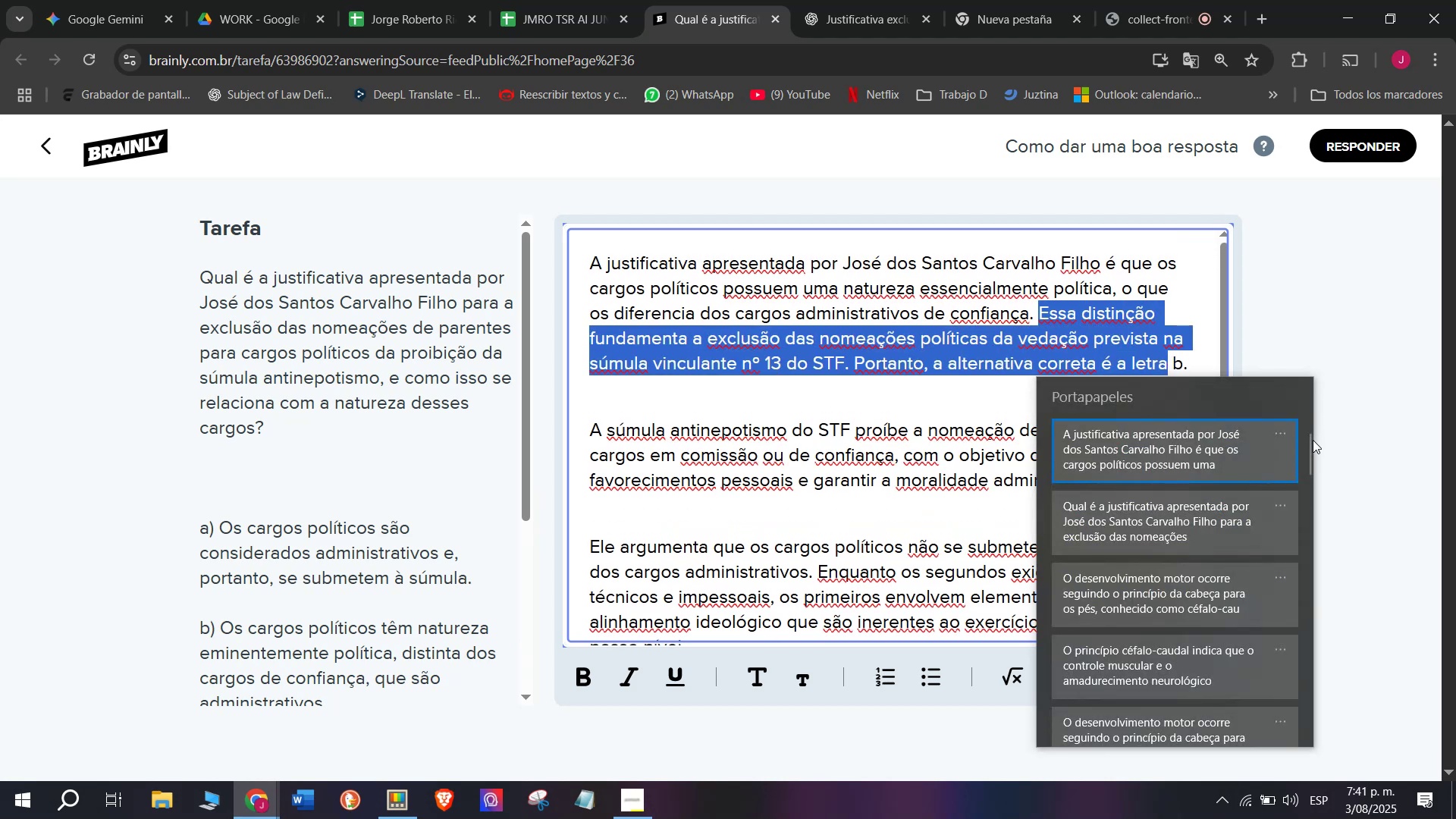 
left_click_drag(start_coordinate=[1308, 445], to_coordinate=[1303, 817])
 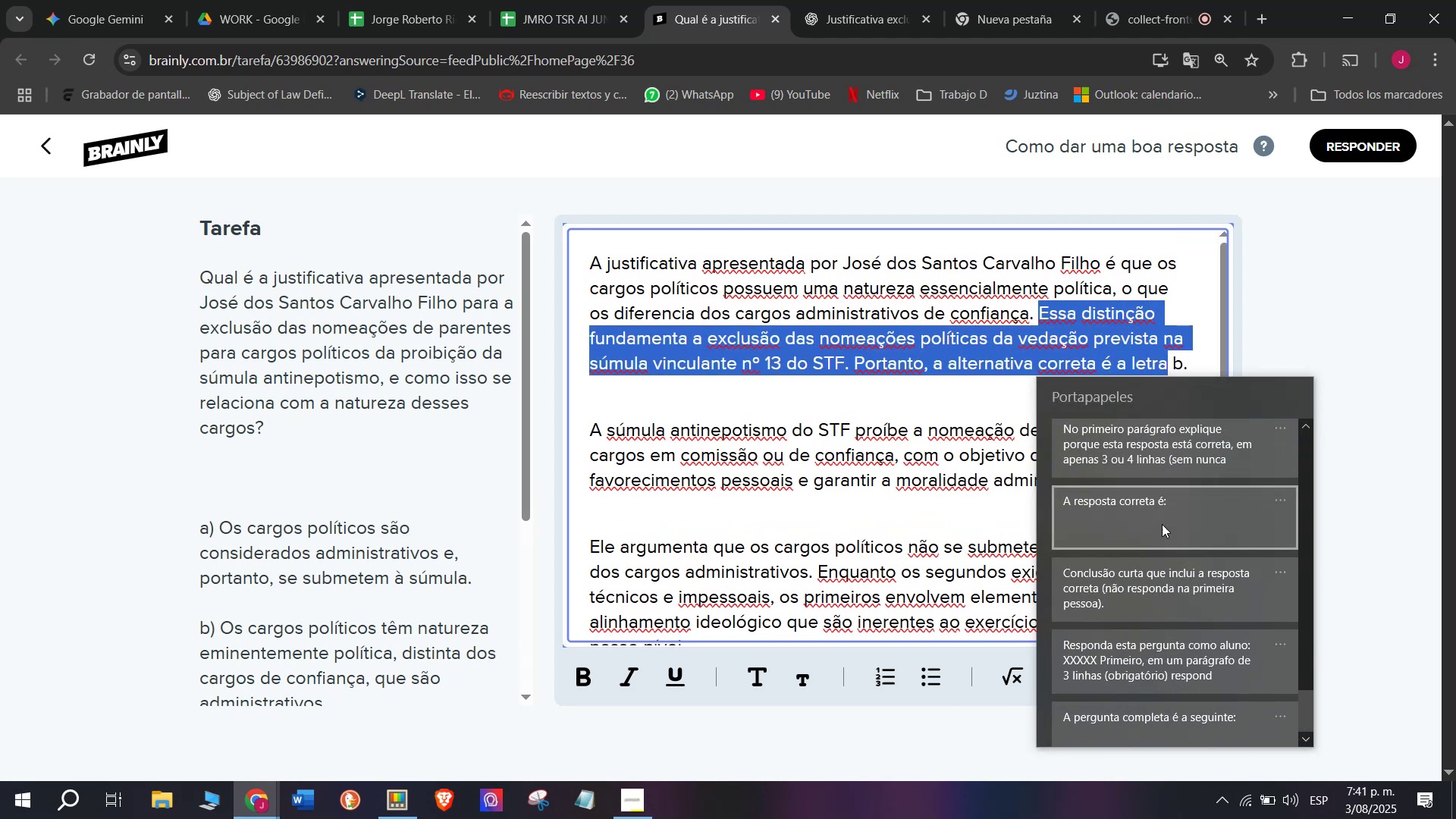 
key(Control+ControlLeft)
 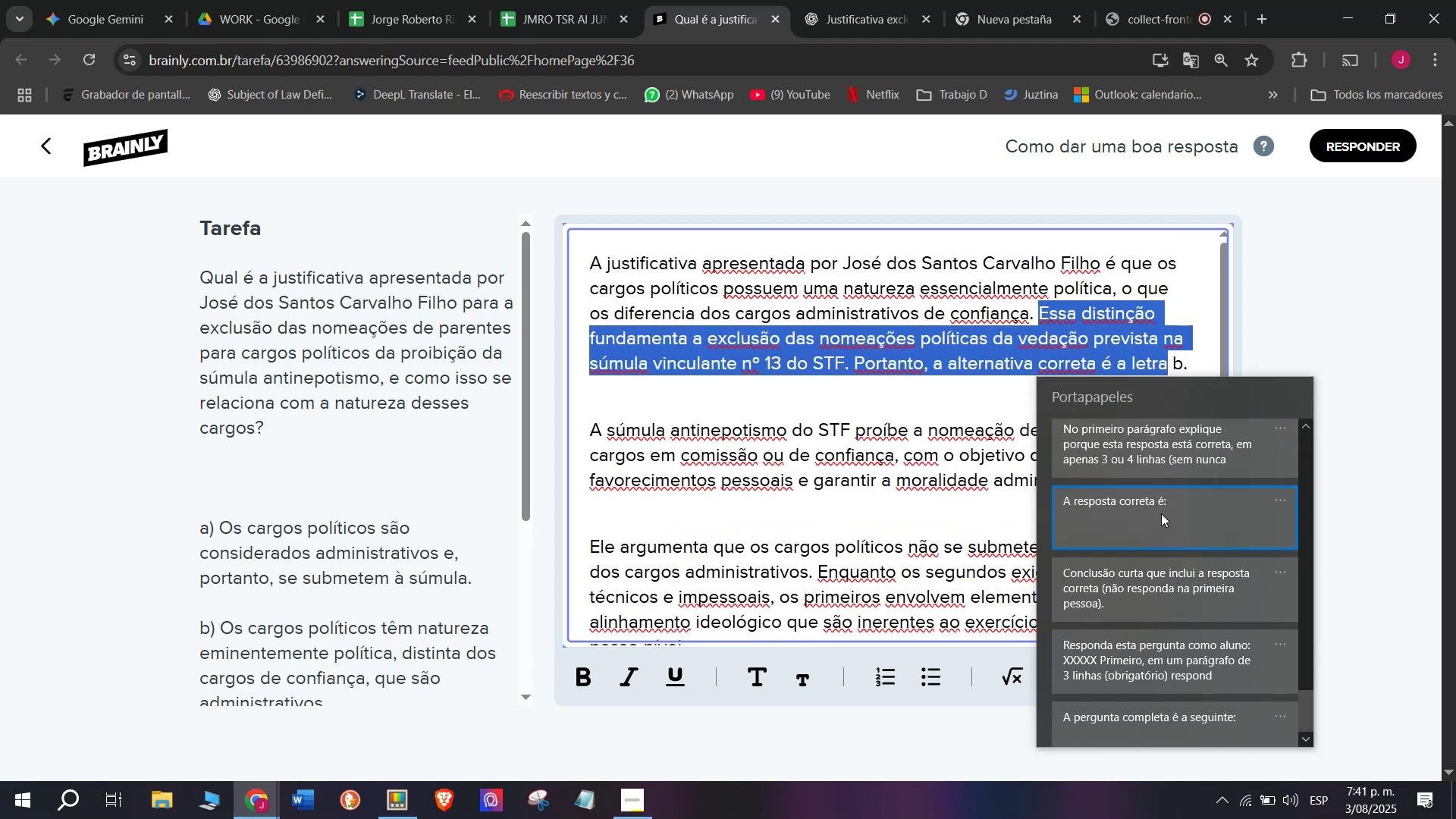 
key(Control+V)
 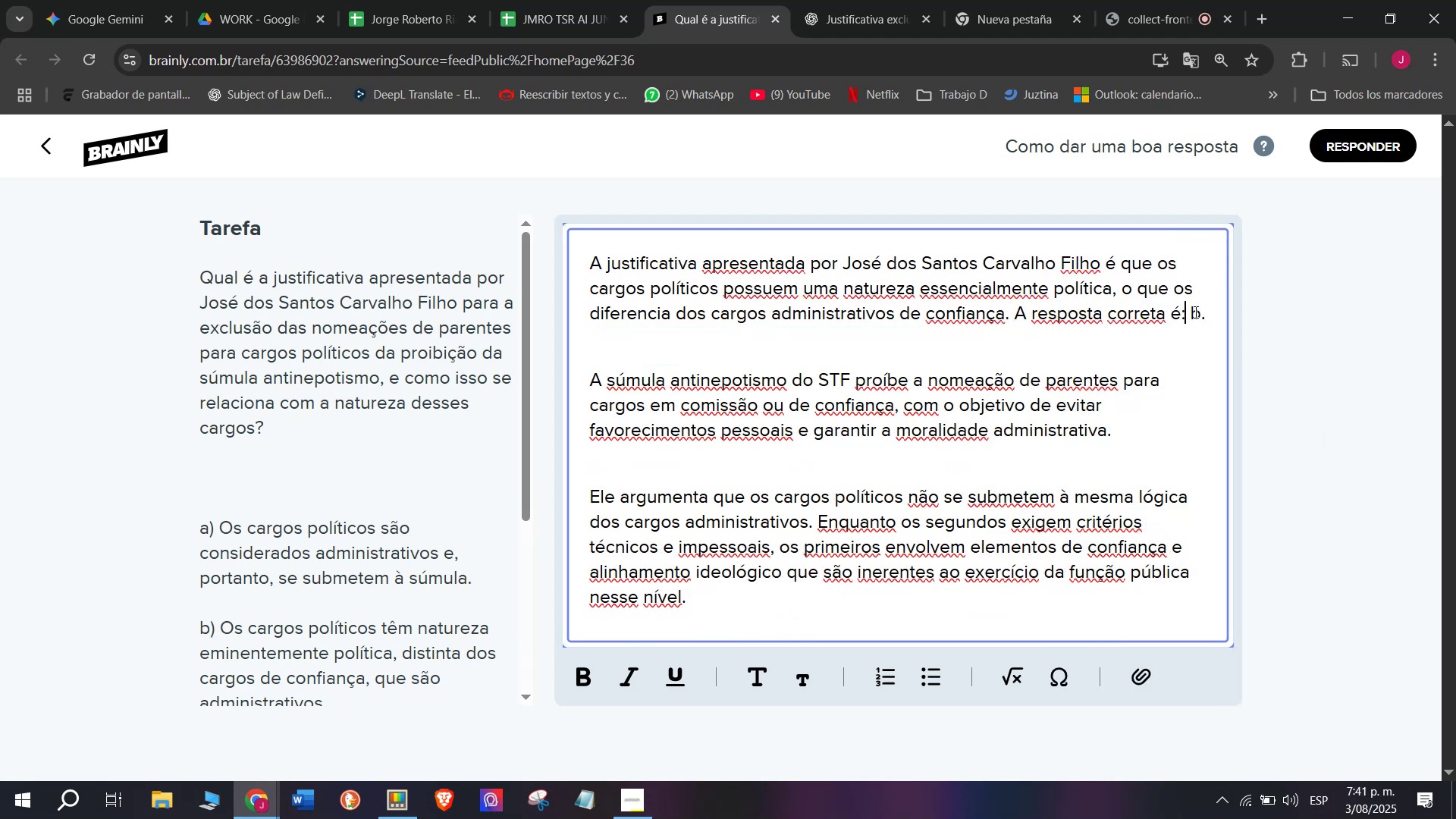 
left_click_drag(start_coordinate=[1203, 315], to_coordinate=[1194, 315])
 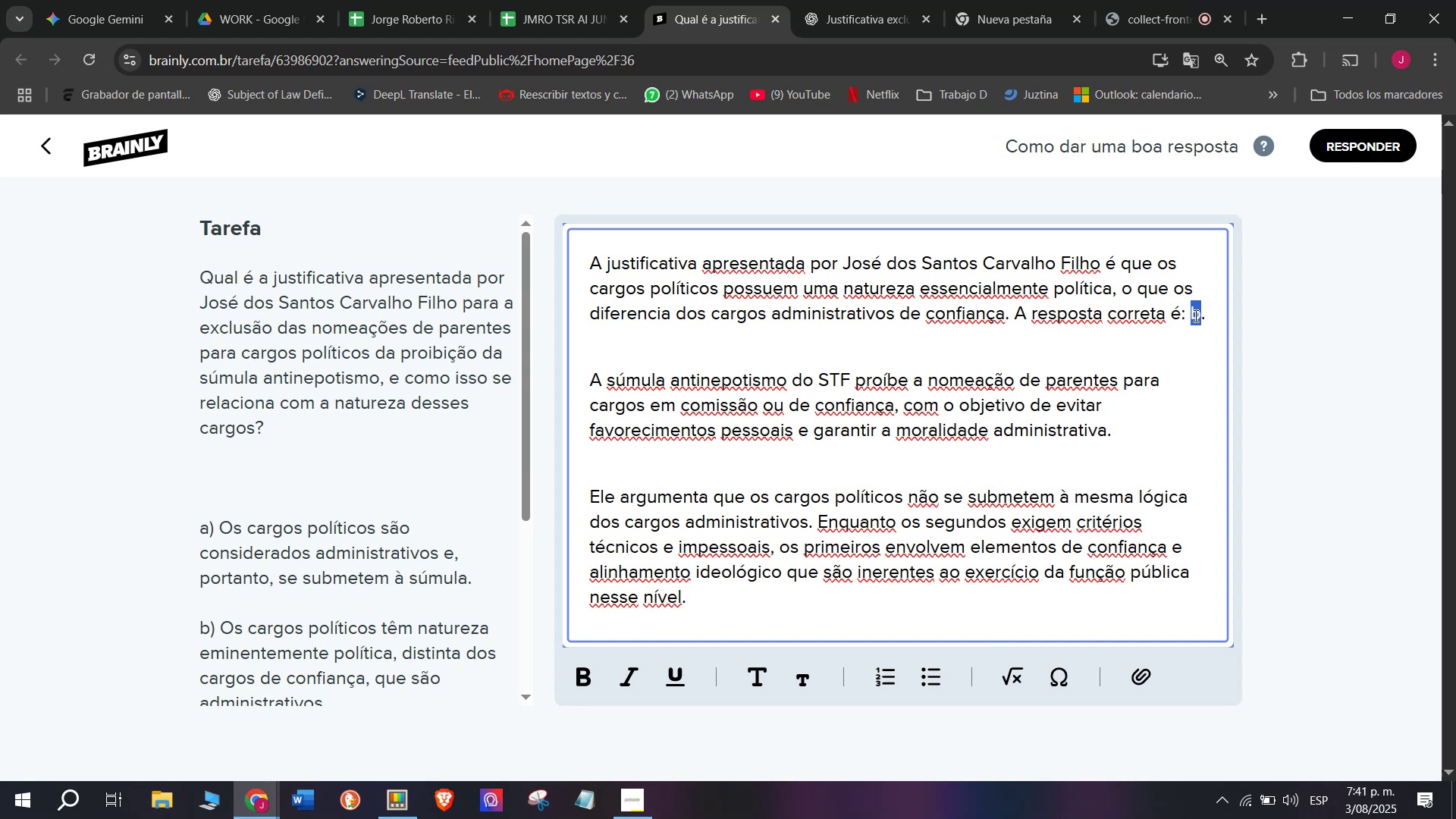 
key(Shift+B)
 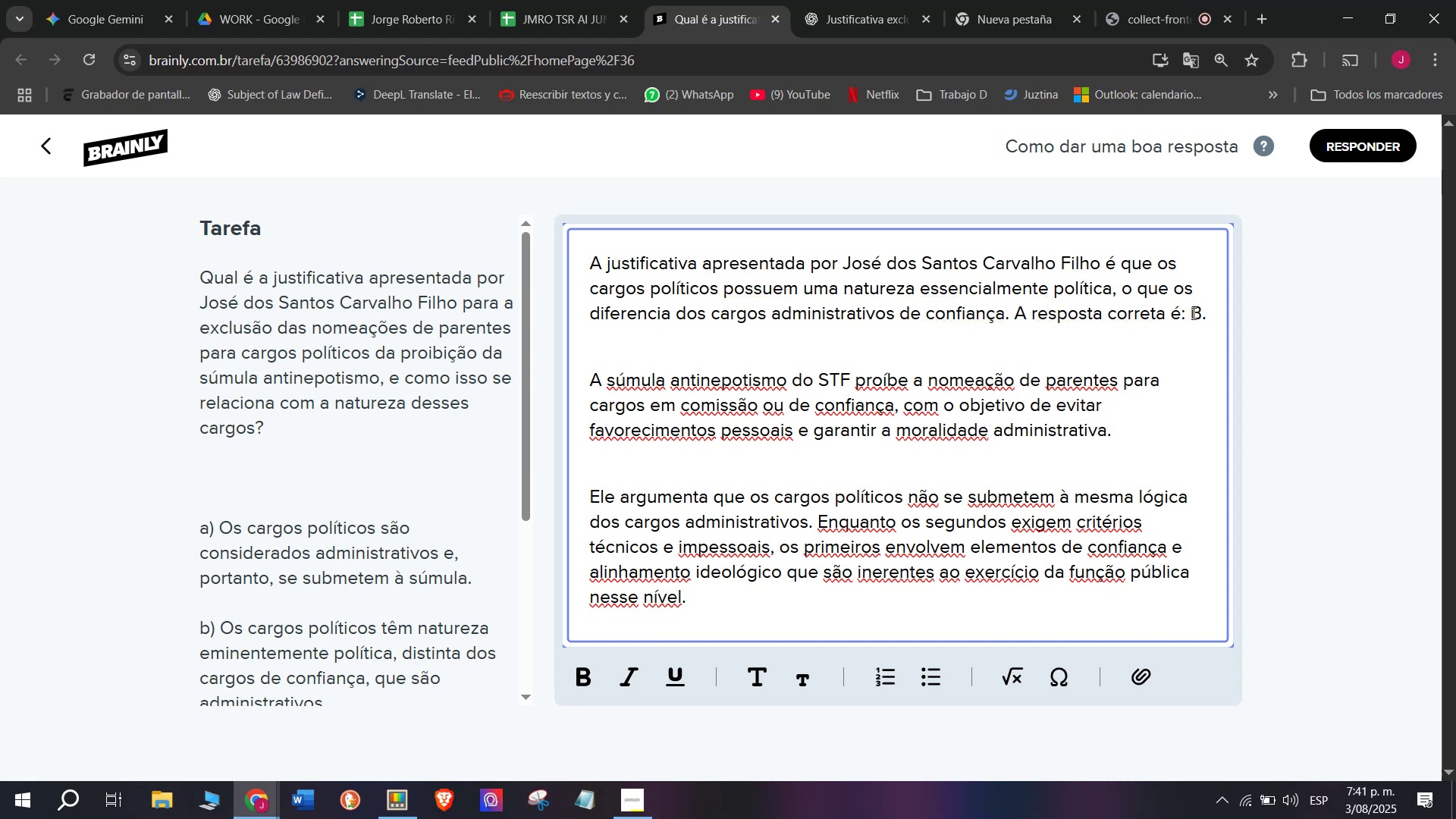 
left_click_drag(start_coordinate=[1217, 320], to_coordinate=[1018, 309])
 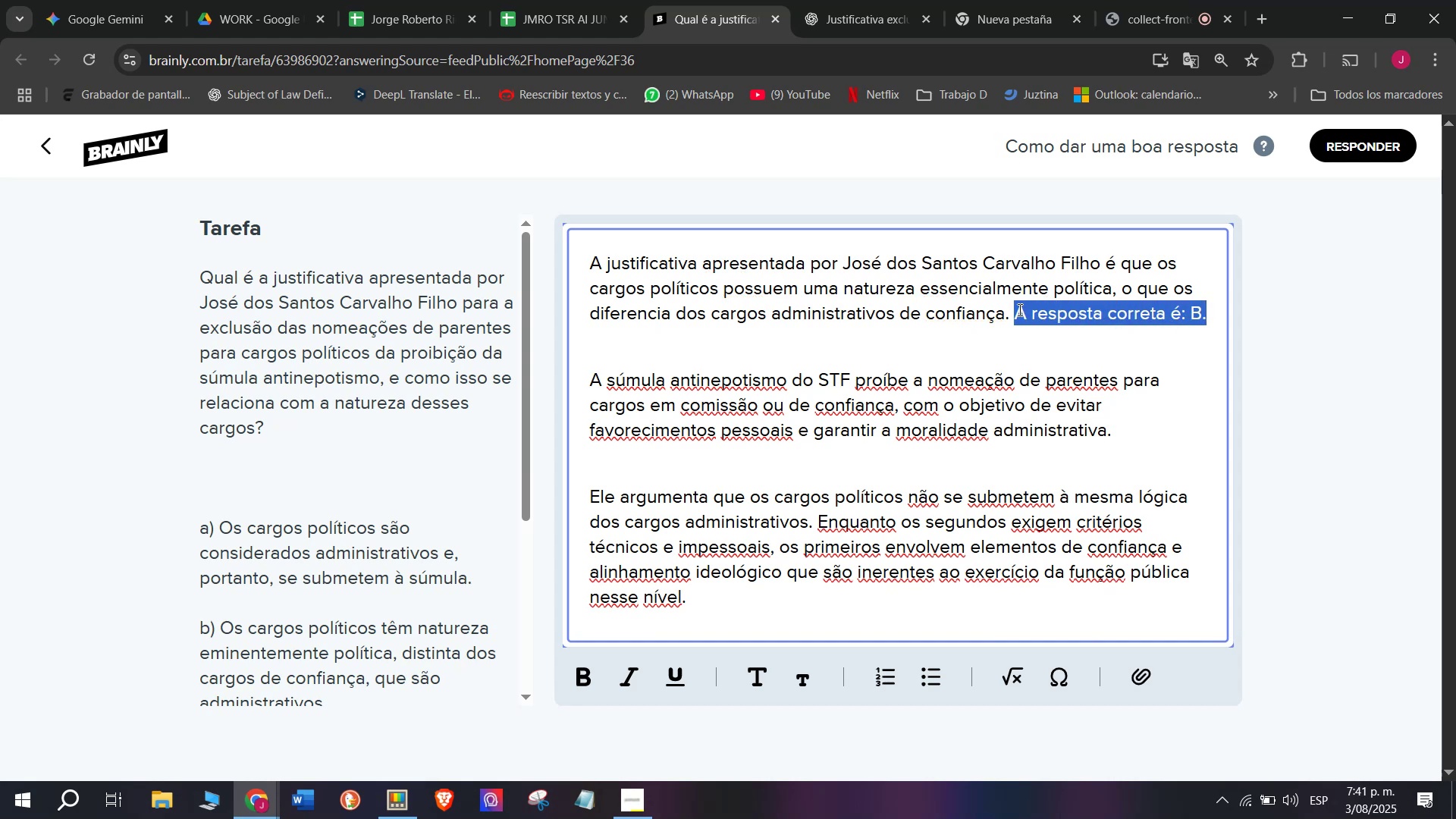 
key(Control+B)
 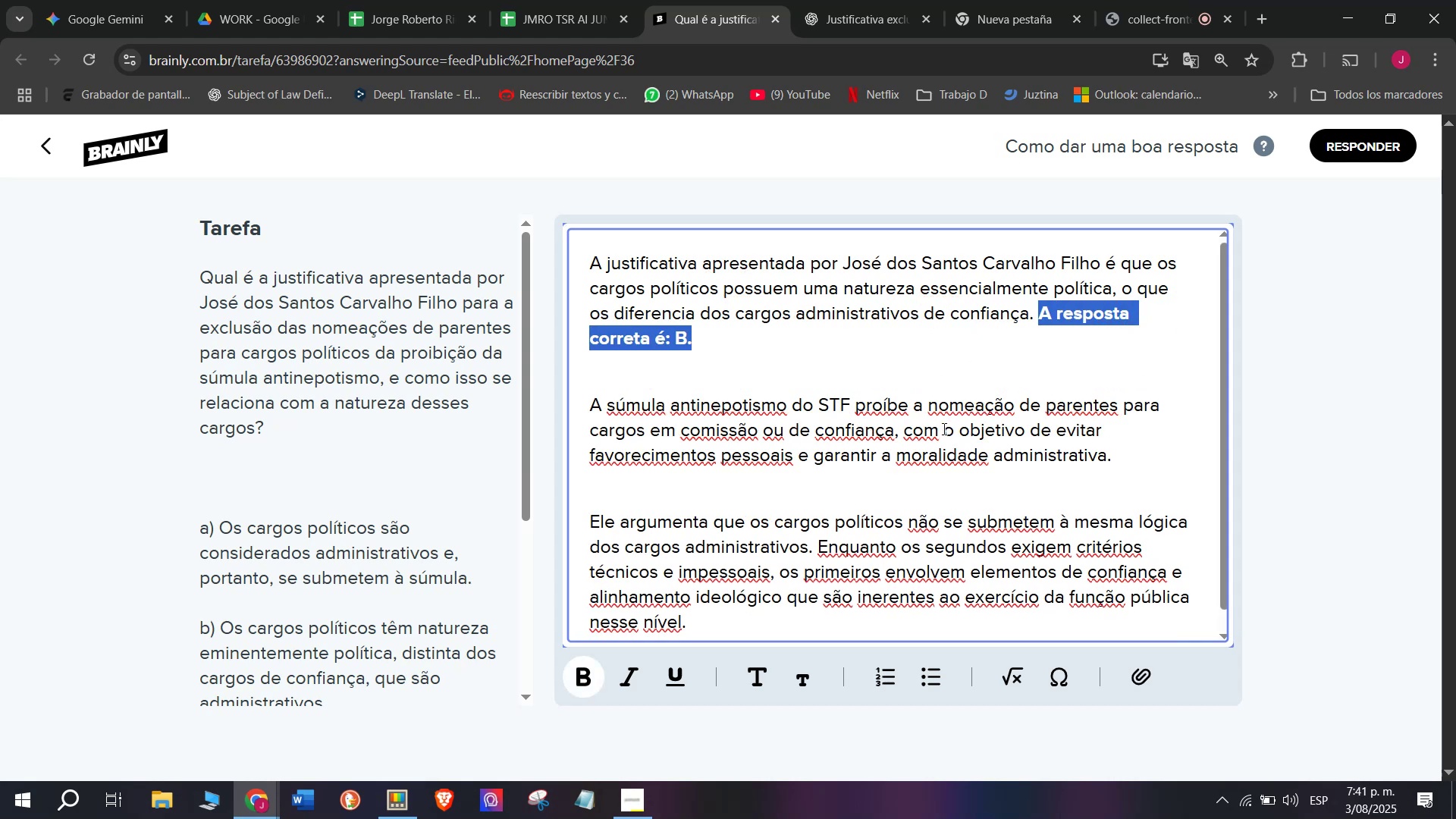 
scroll: coordinate [943, 428], scroll_direction: down, amount: 3.0
 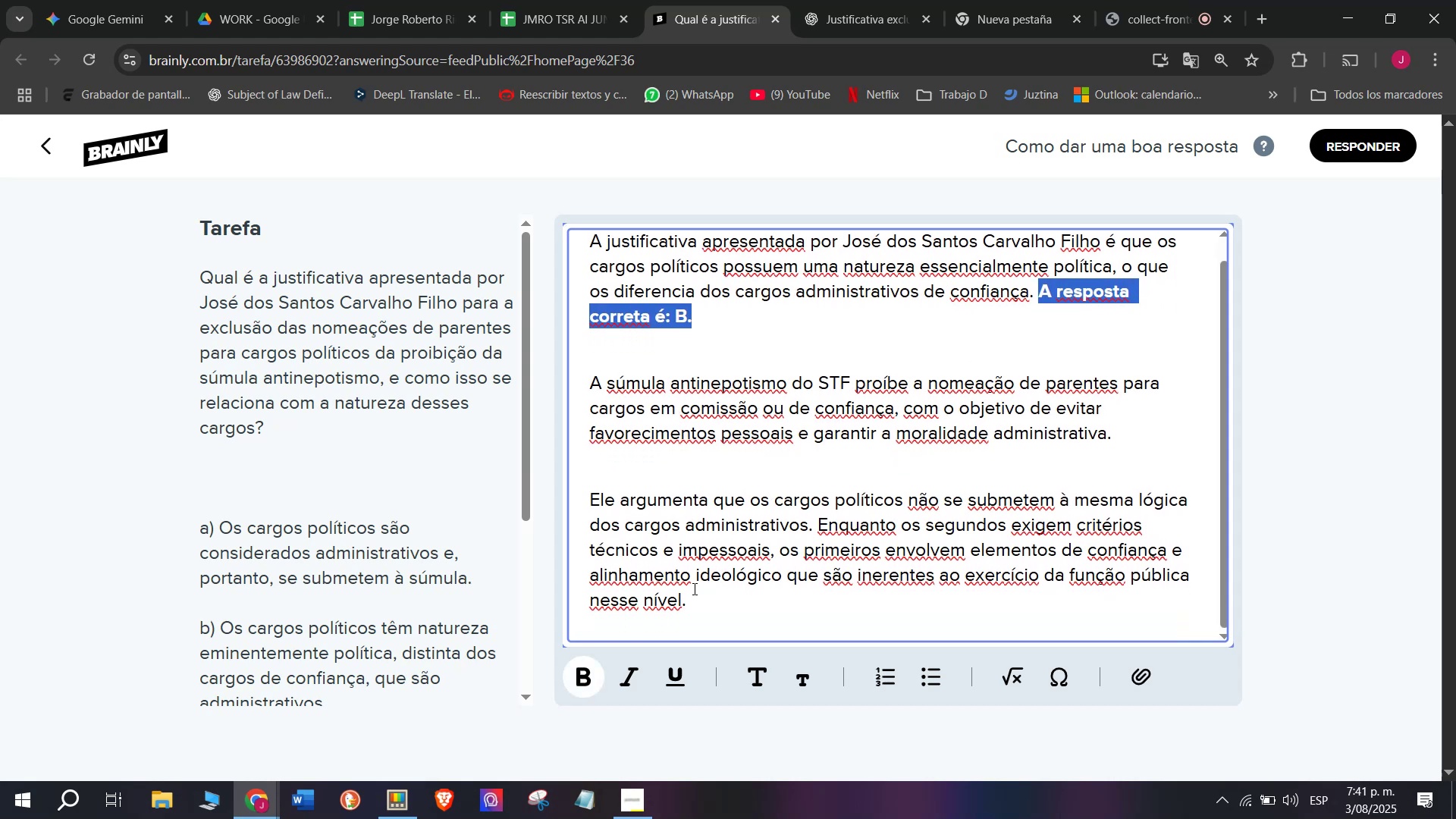 
left_click_drag(start_coordinate=[686, 599], to_coordinate=[449, 155])
 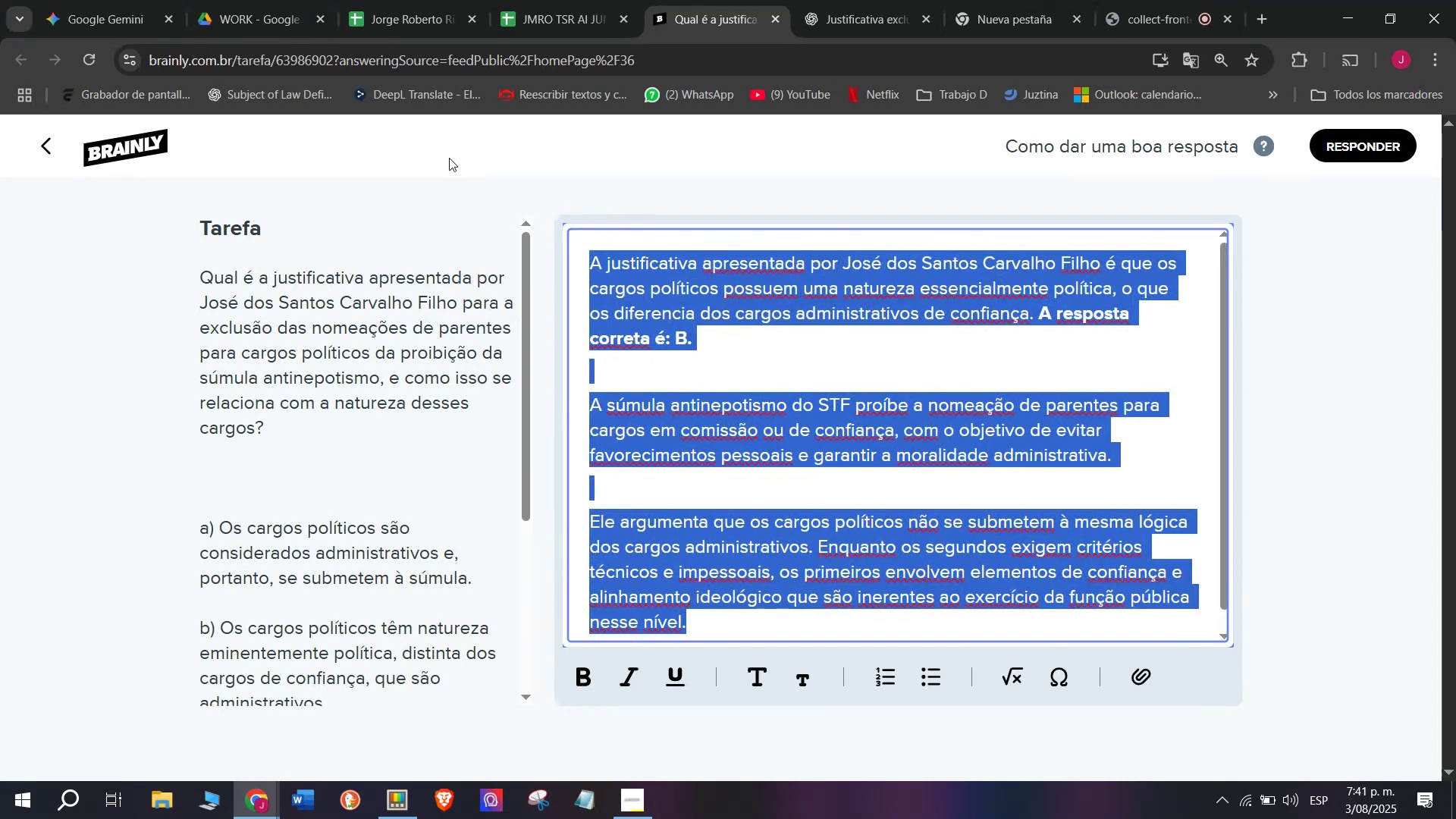 
key(Control+C)
 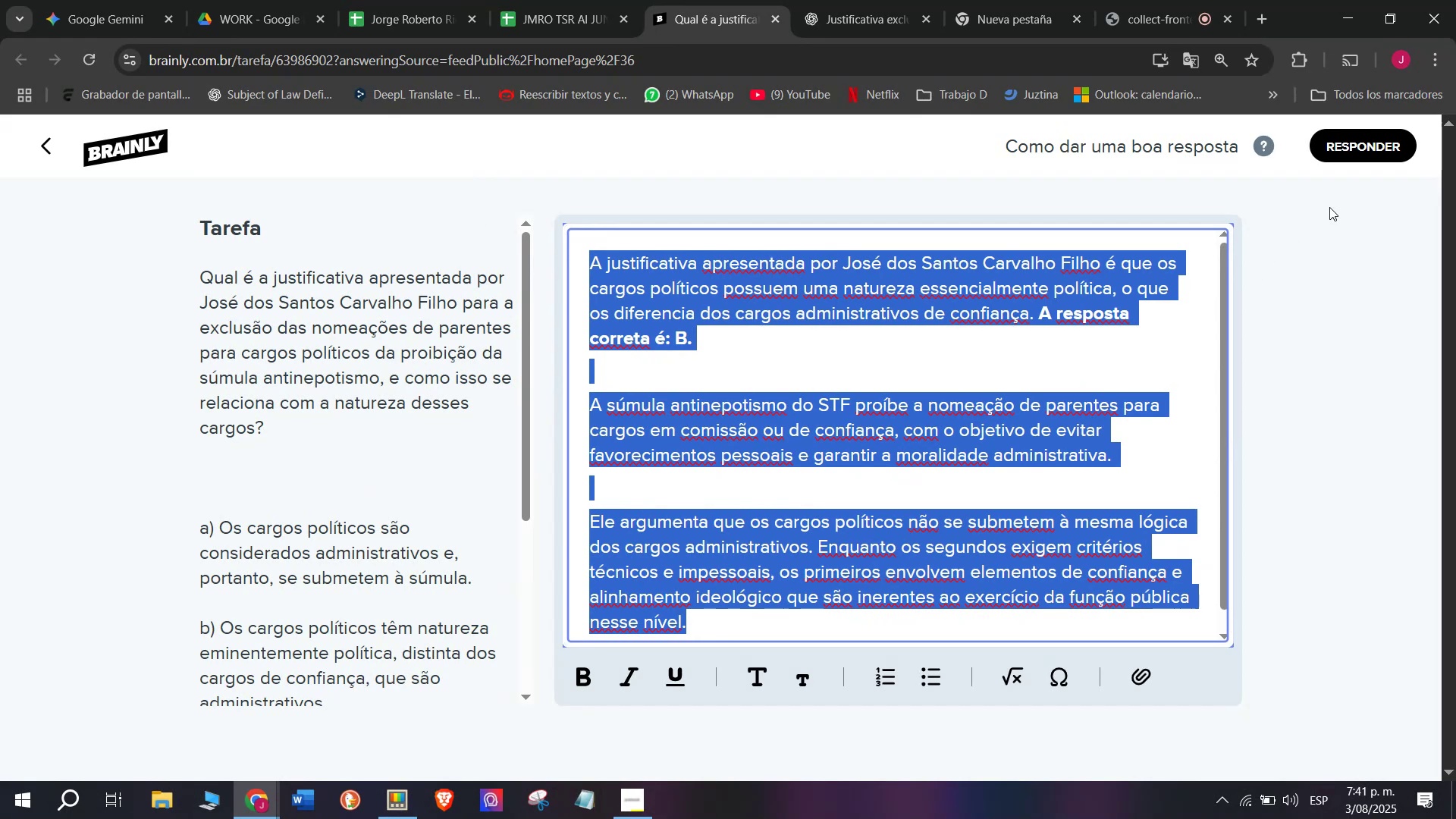 
left_click([1343, 141])
 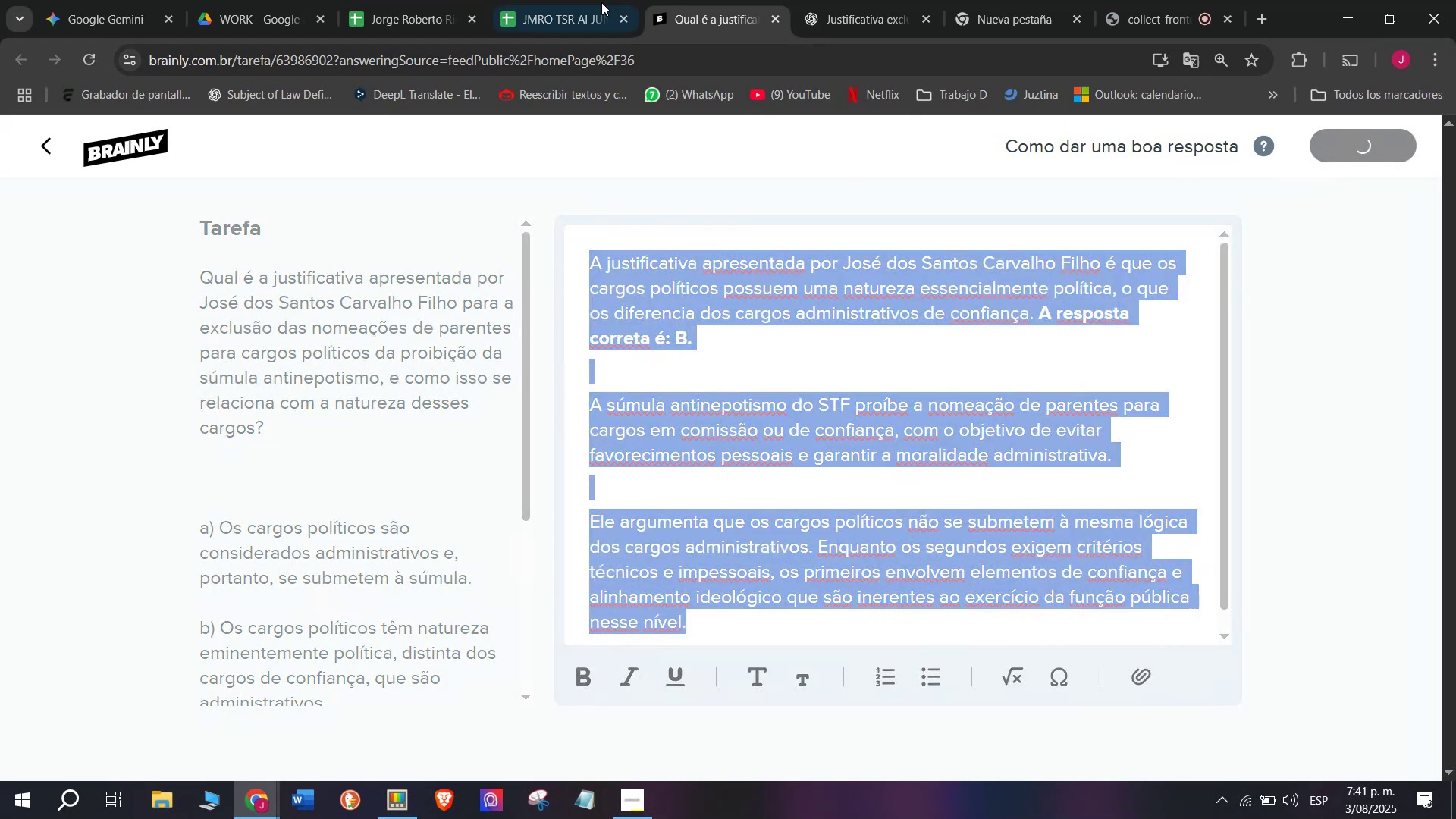 
left_click([567, 0])
 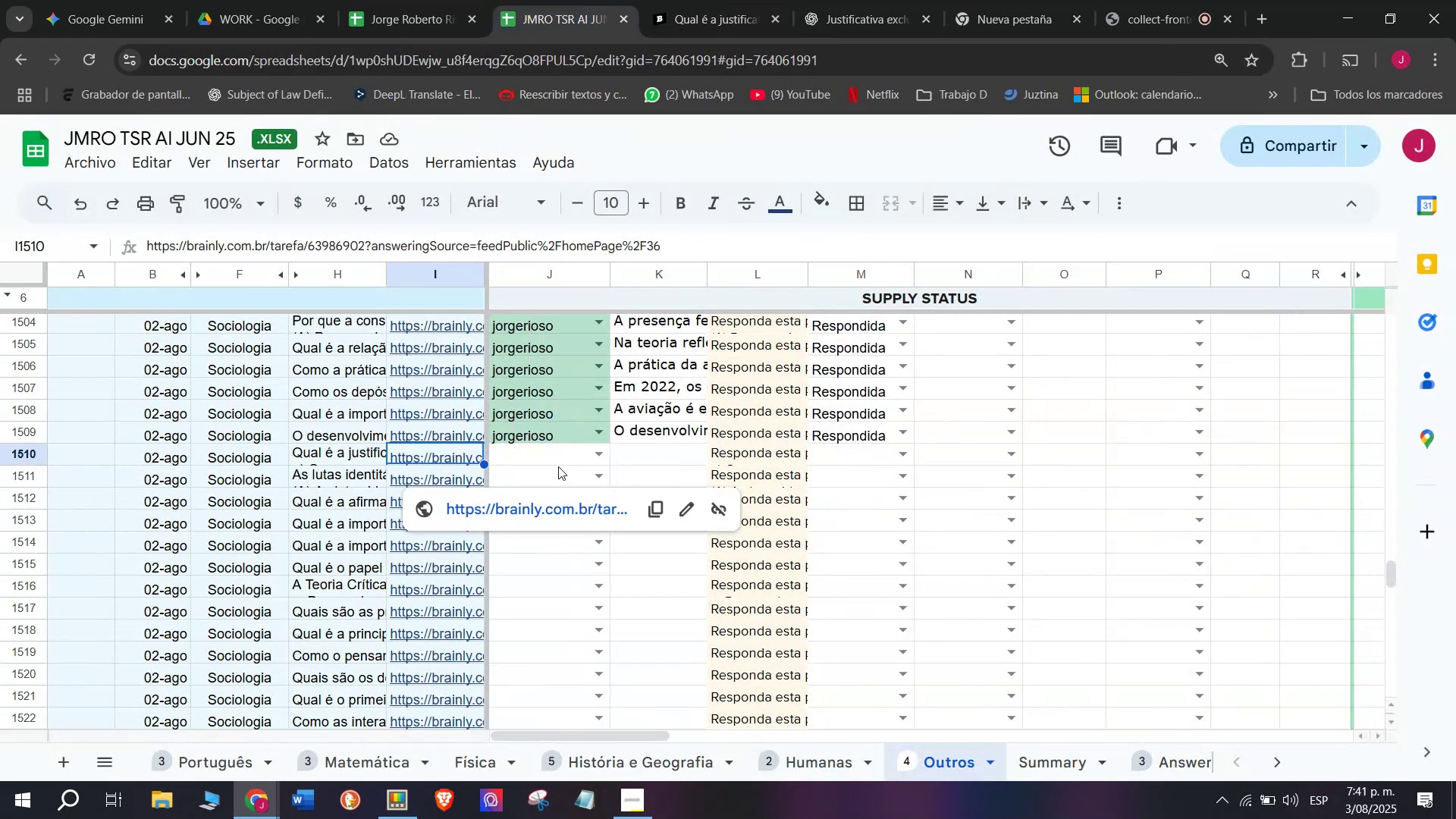 
left_click([558, 457])
 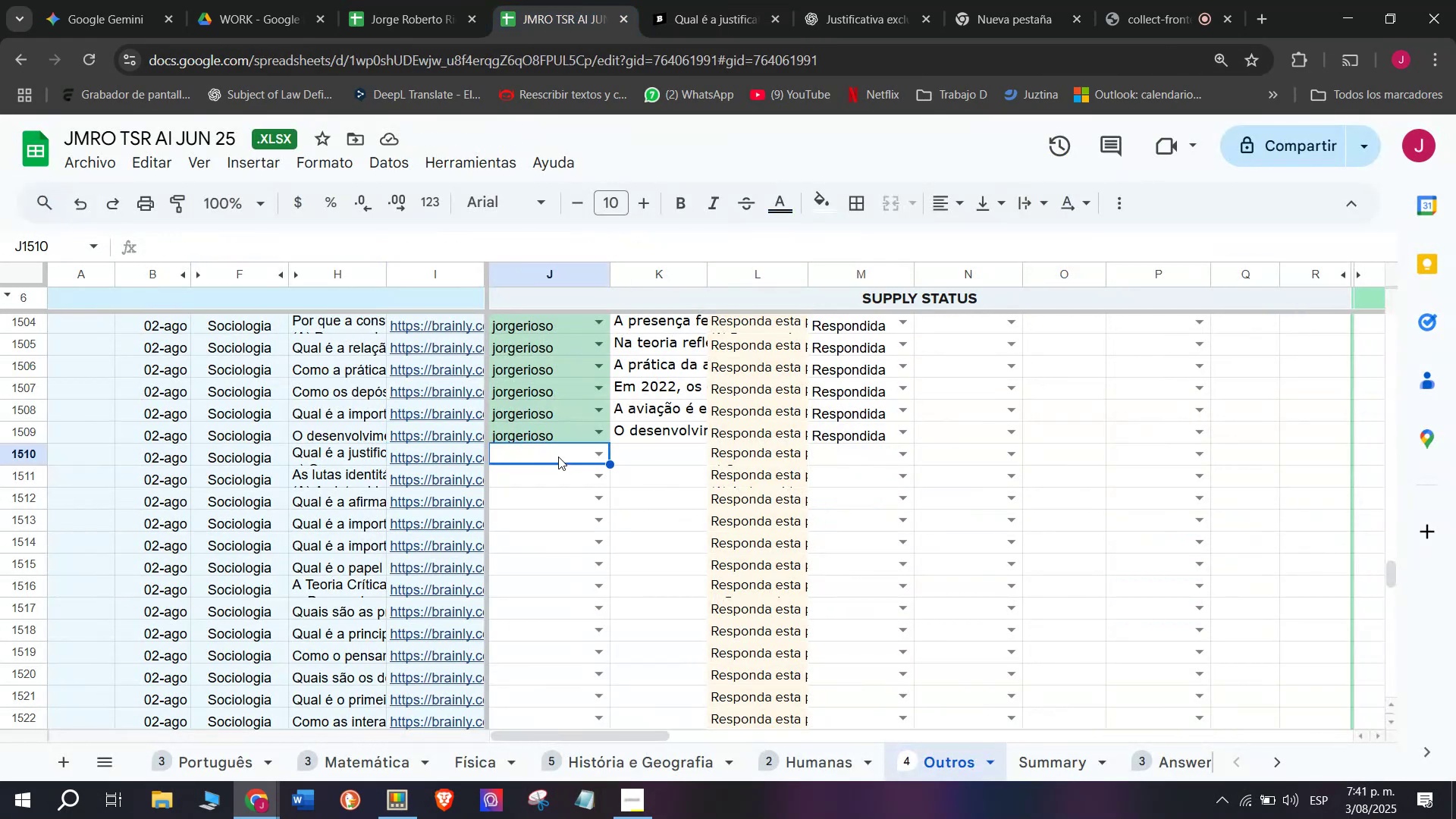 
key(J)
 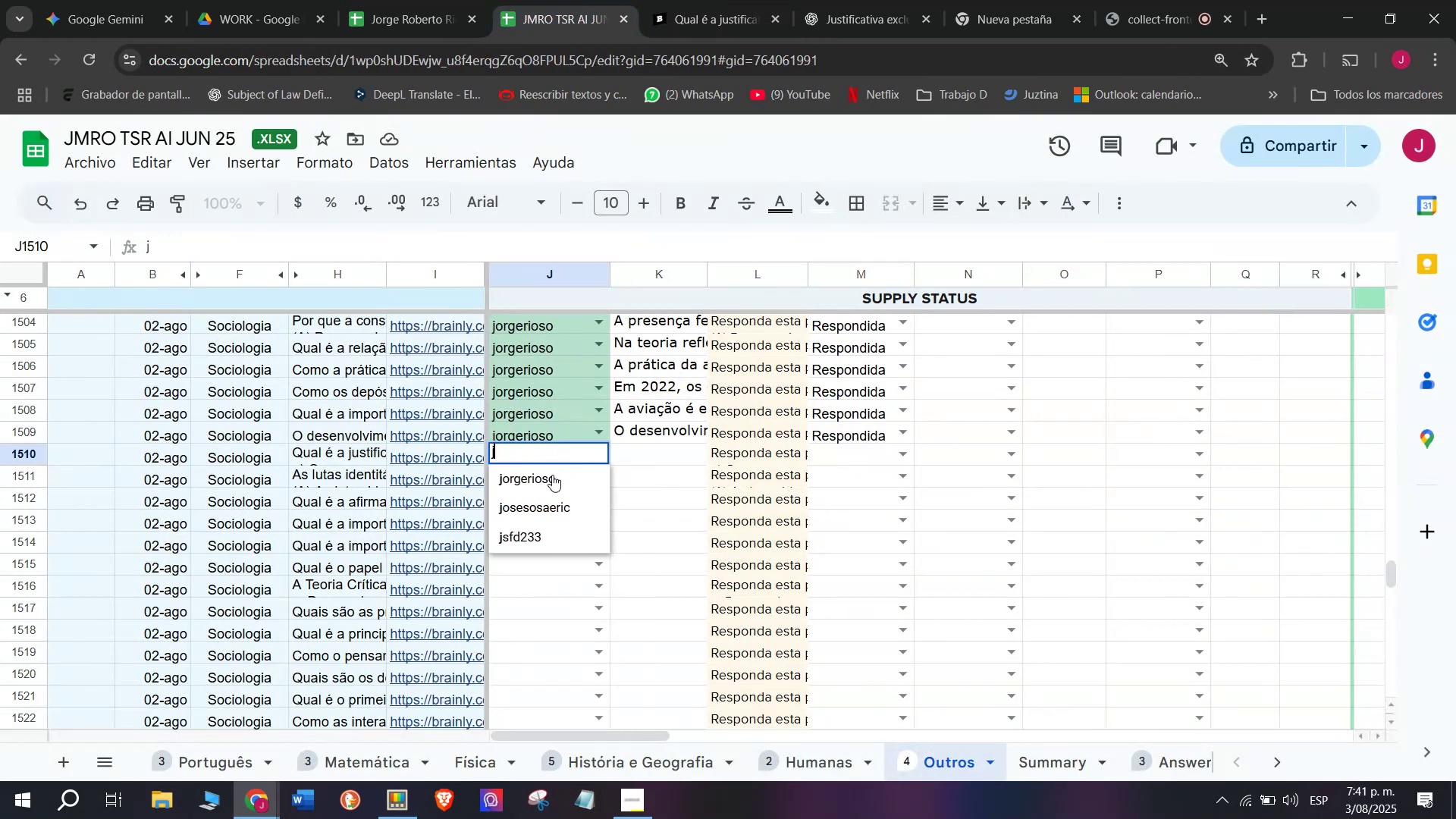 
left_click([552, 475])
 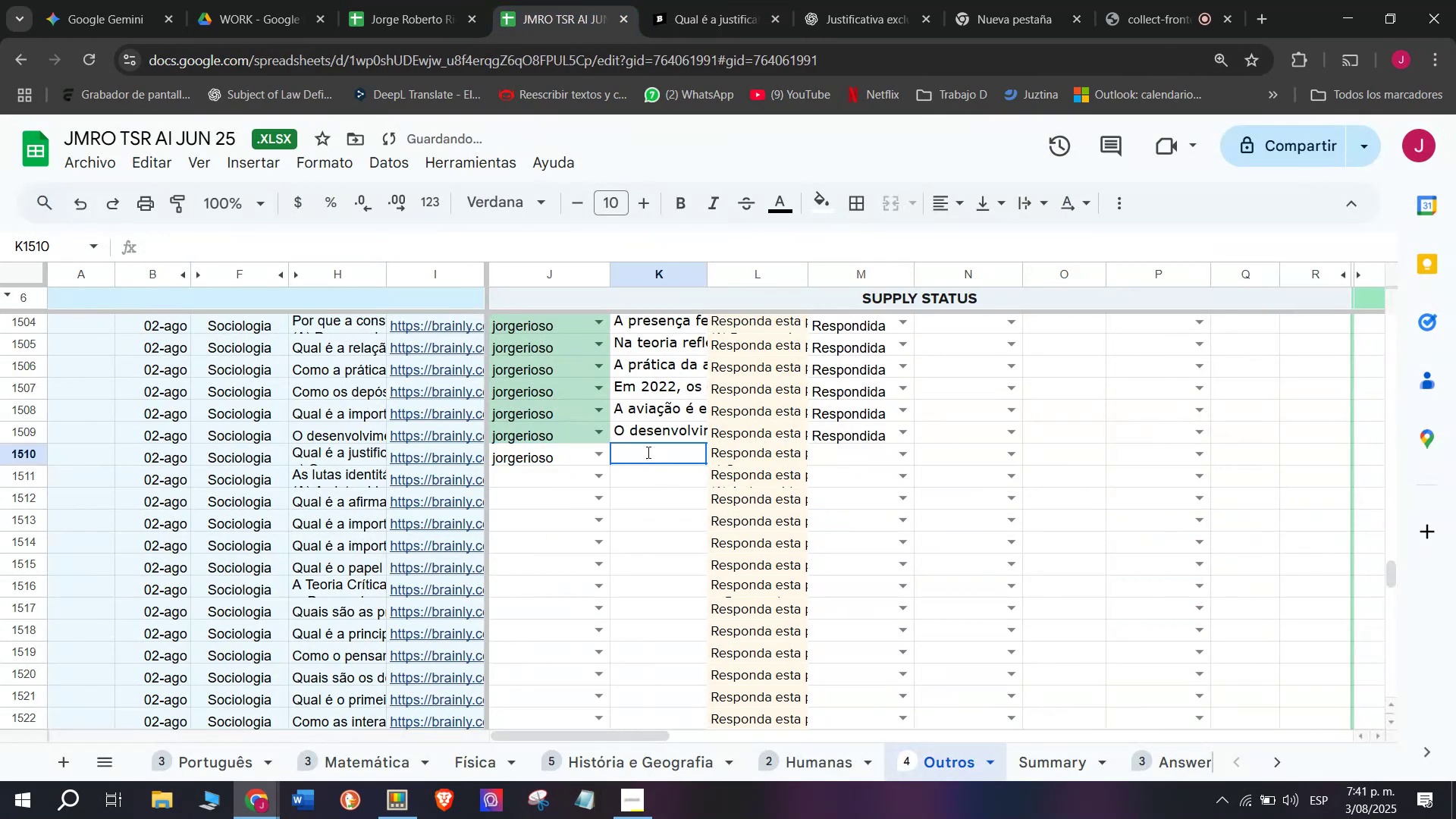 
key(Control+V)
 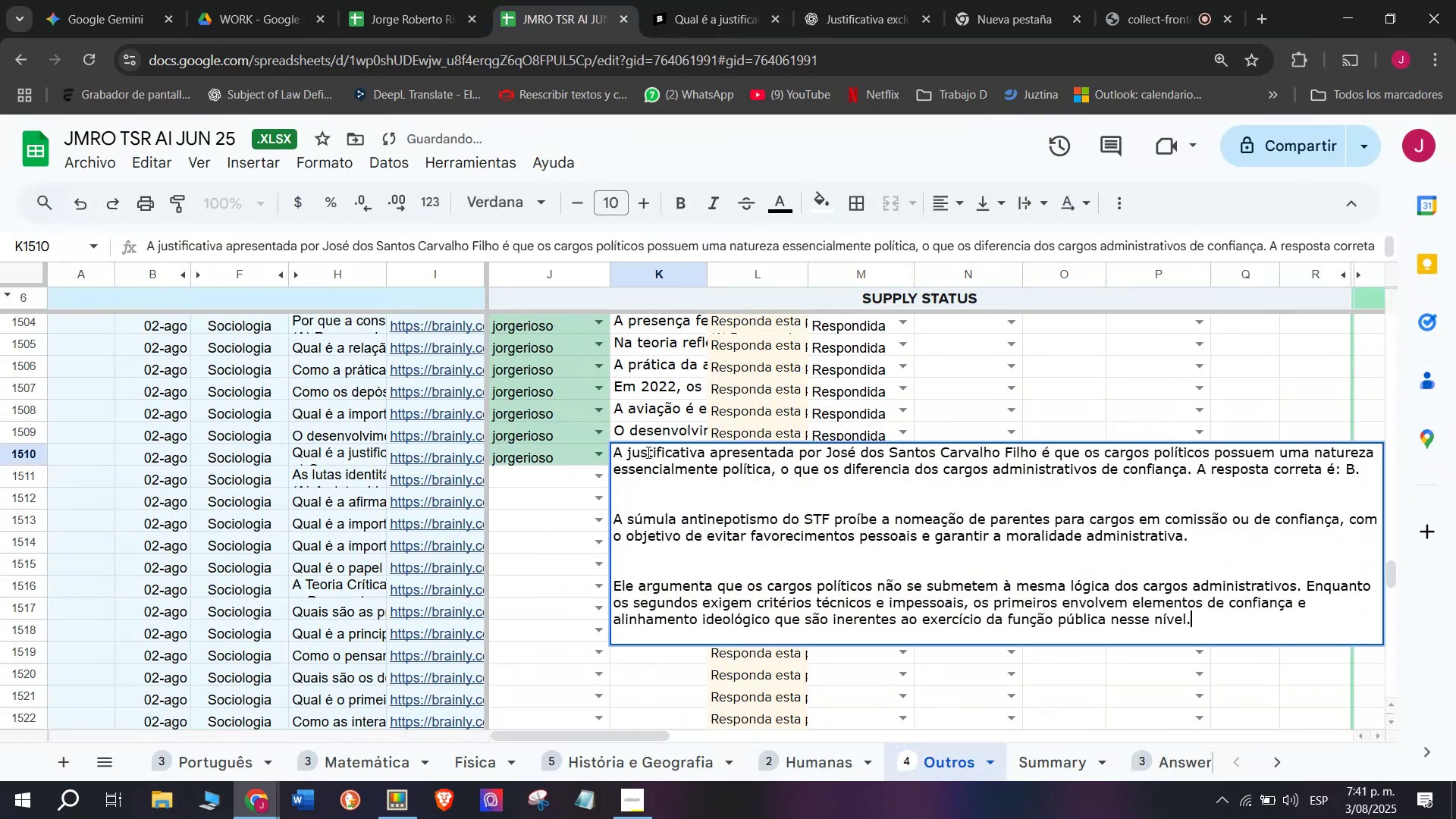 
key(Enter)
 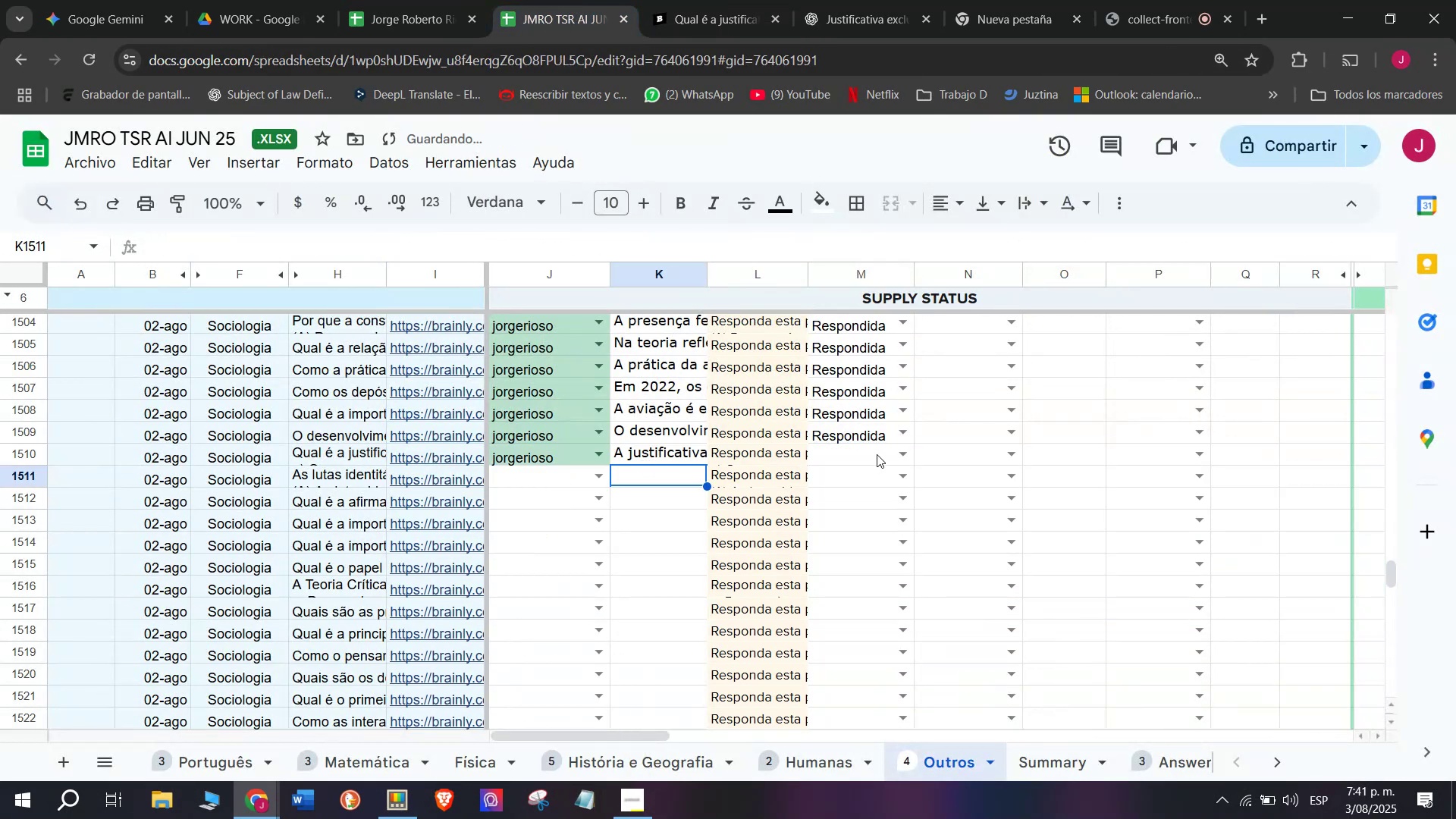 
left_click([896, 455])
 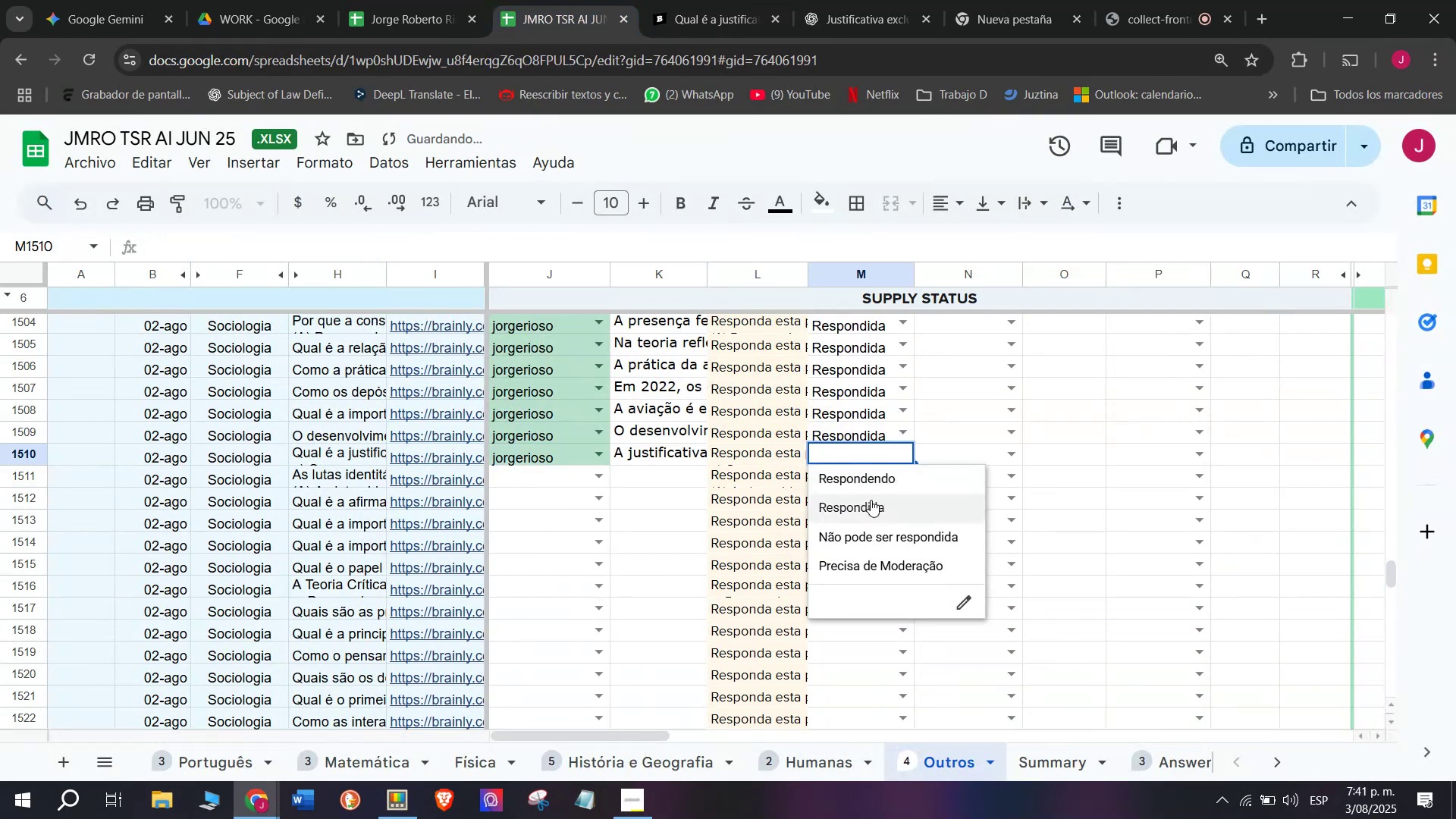 
left_click([868, 506])
 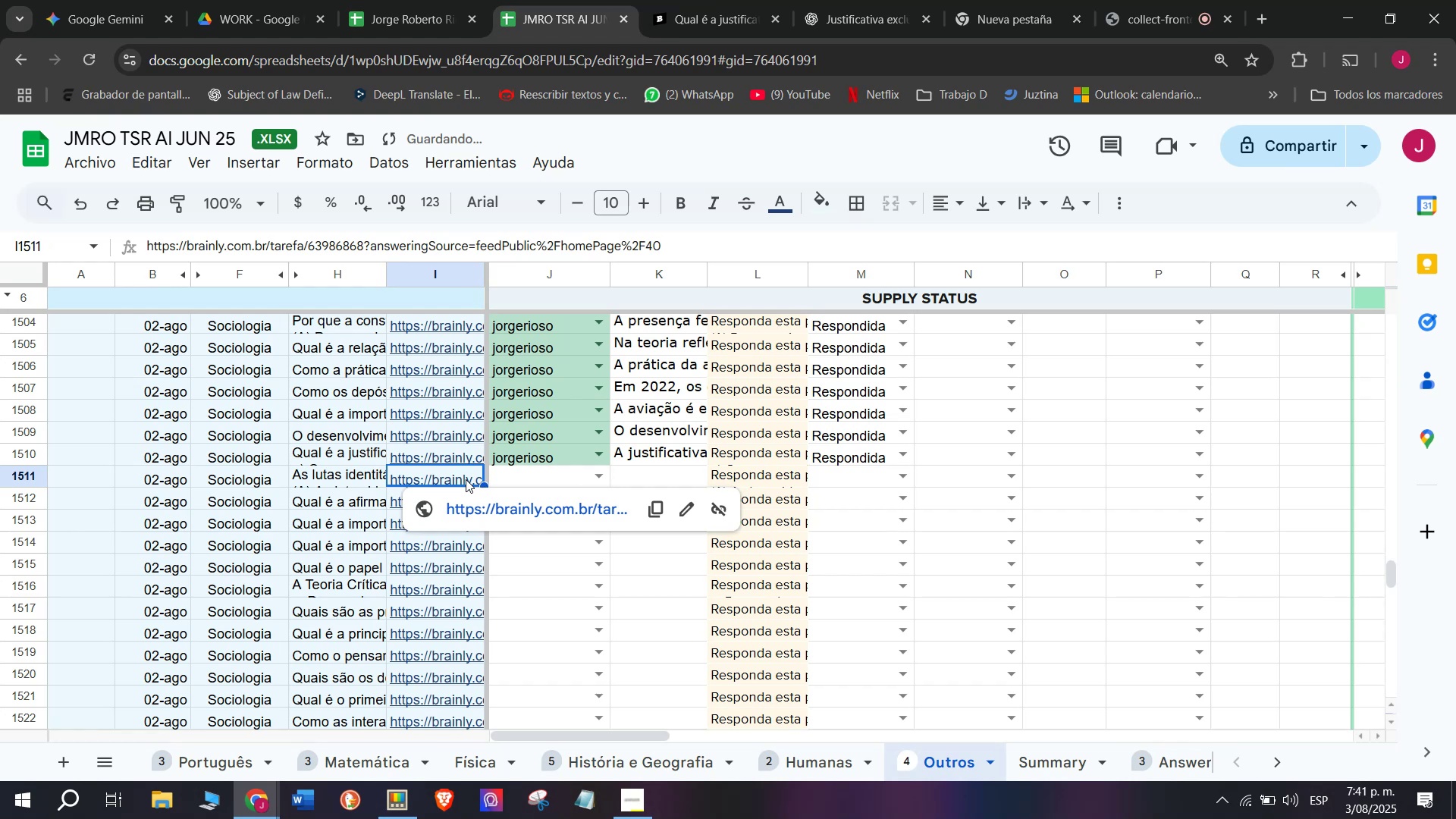 
left_click([472, 500])
 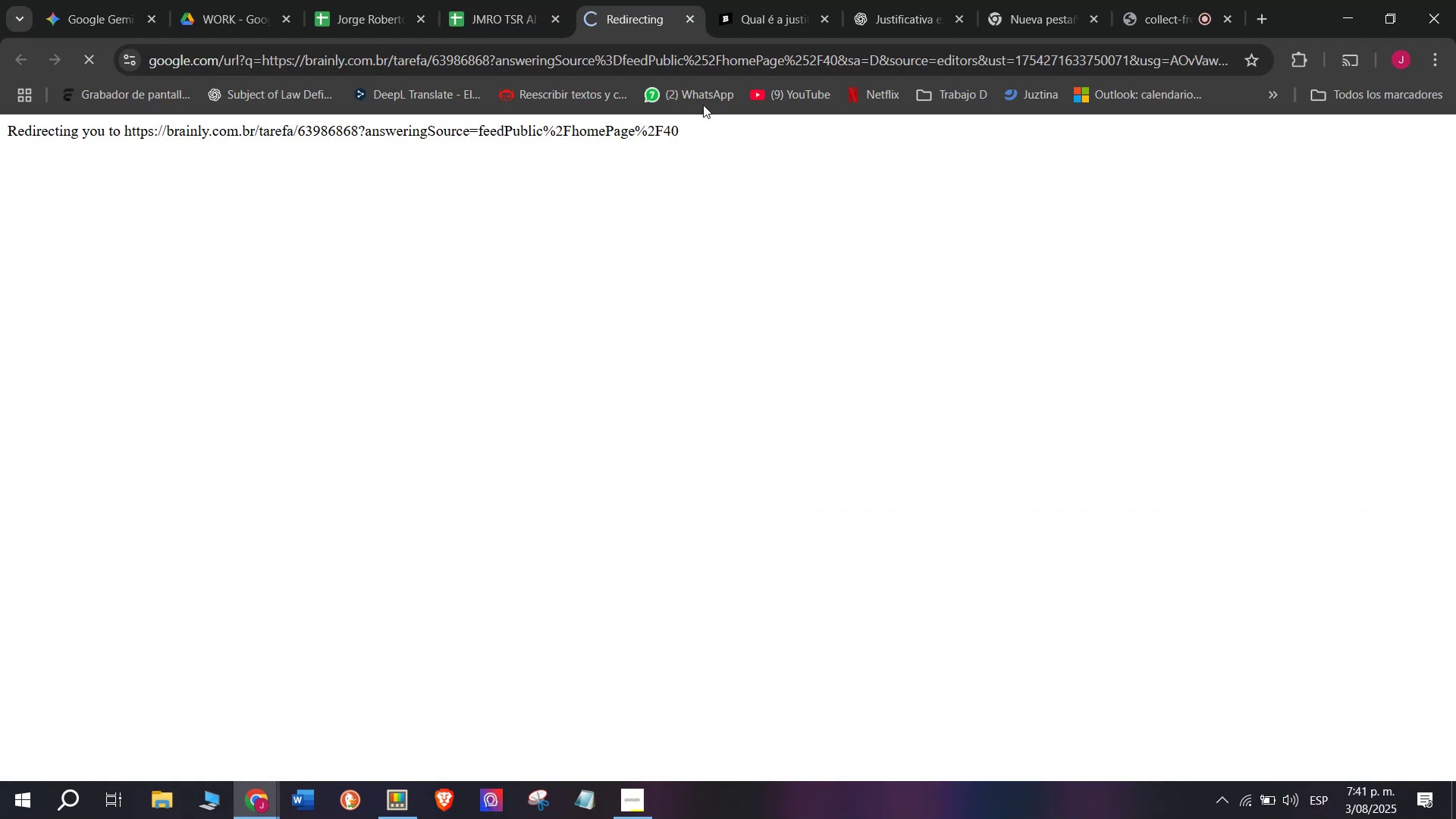 
left_click([739, 0])
 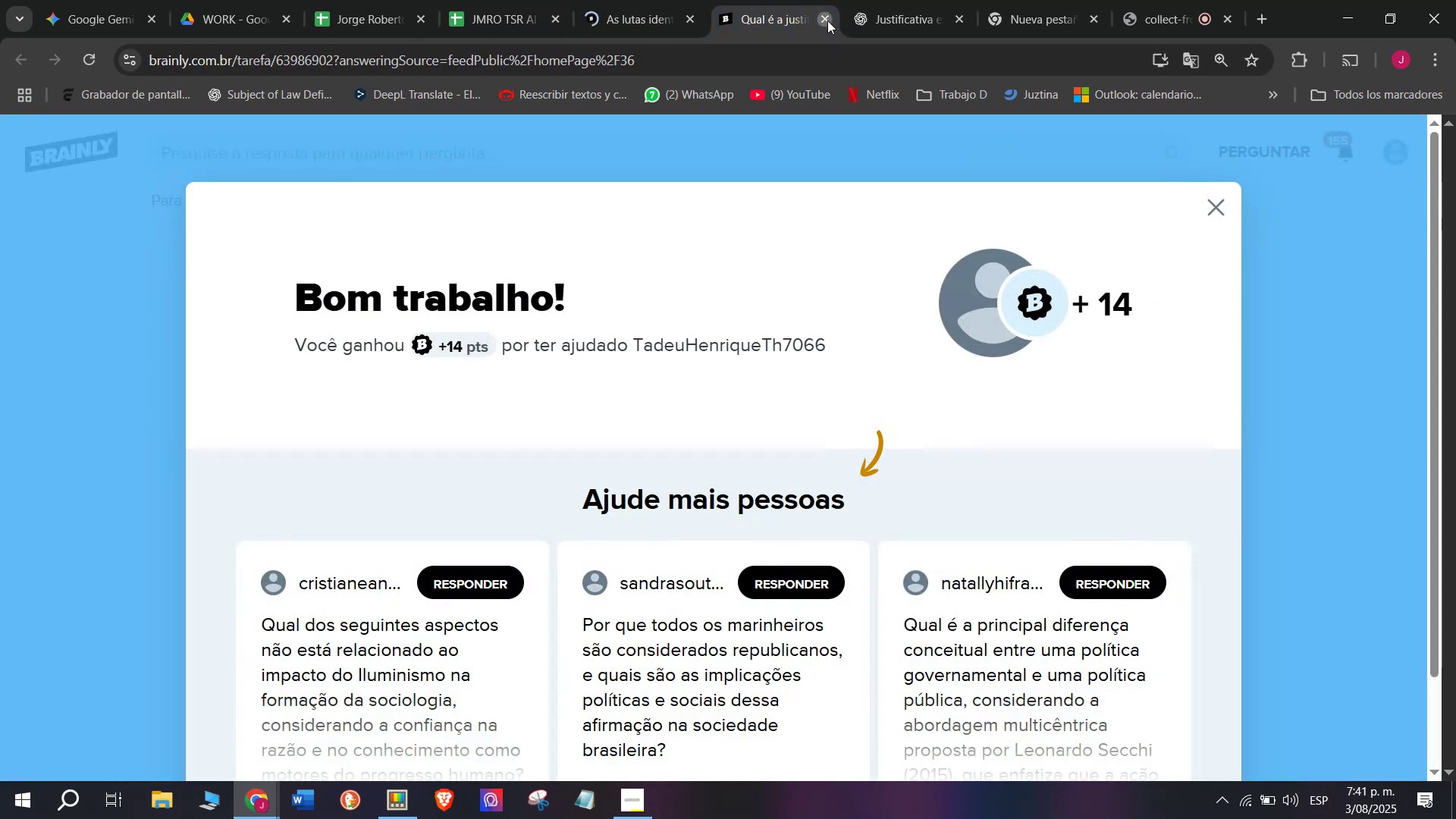 
double_click([664, 0])
 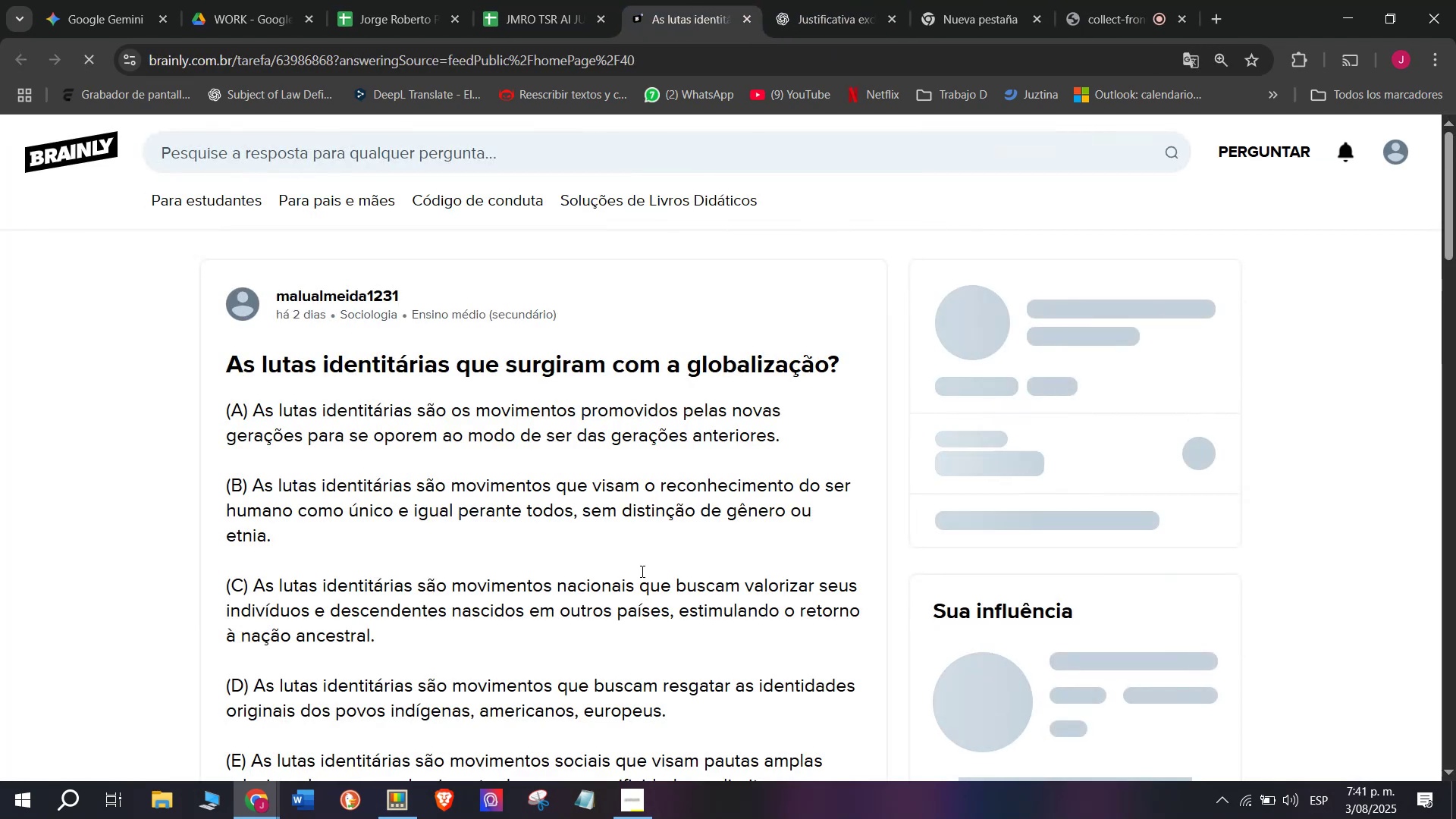 
scroll: coordinate [539, 513], scroll_direction: down, amount: 1.0
 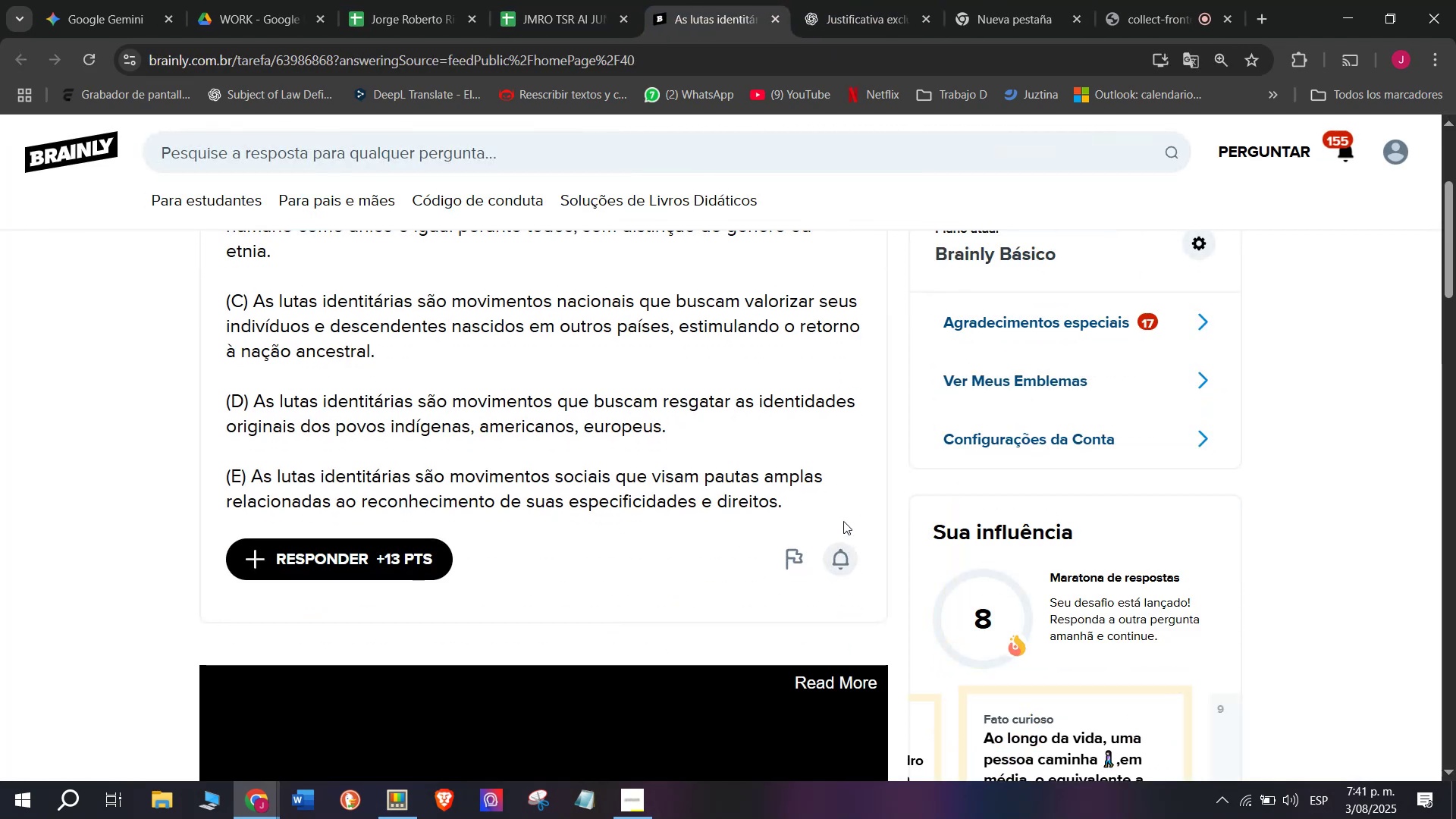 
left_click_drag(start_coordinate=[786, 494], to_coordinate=[202, 356])
 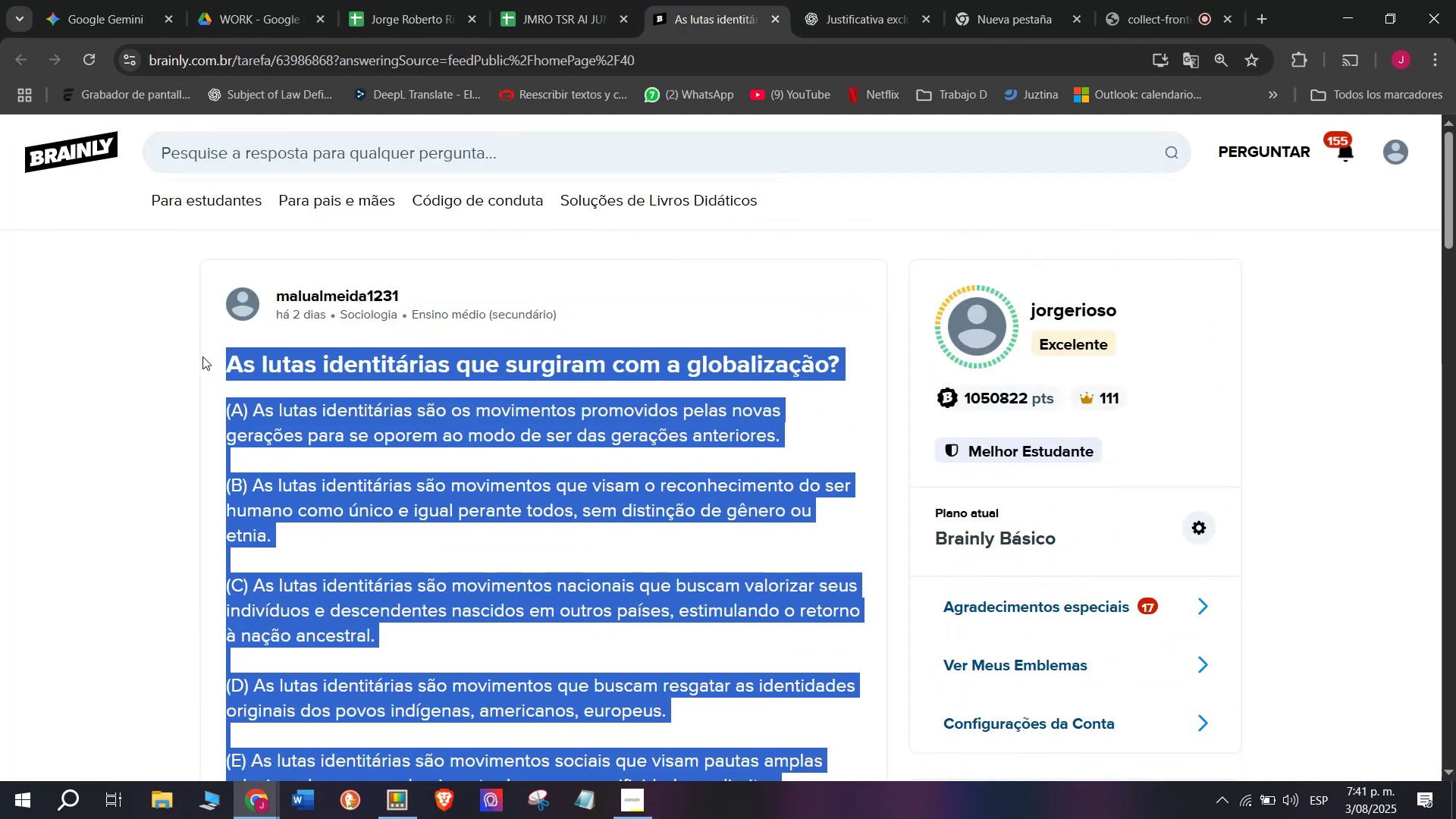 
key(Control+C)
 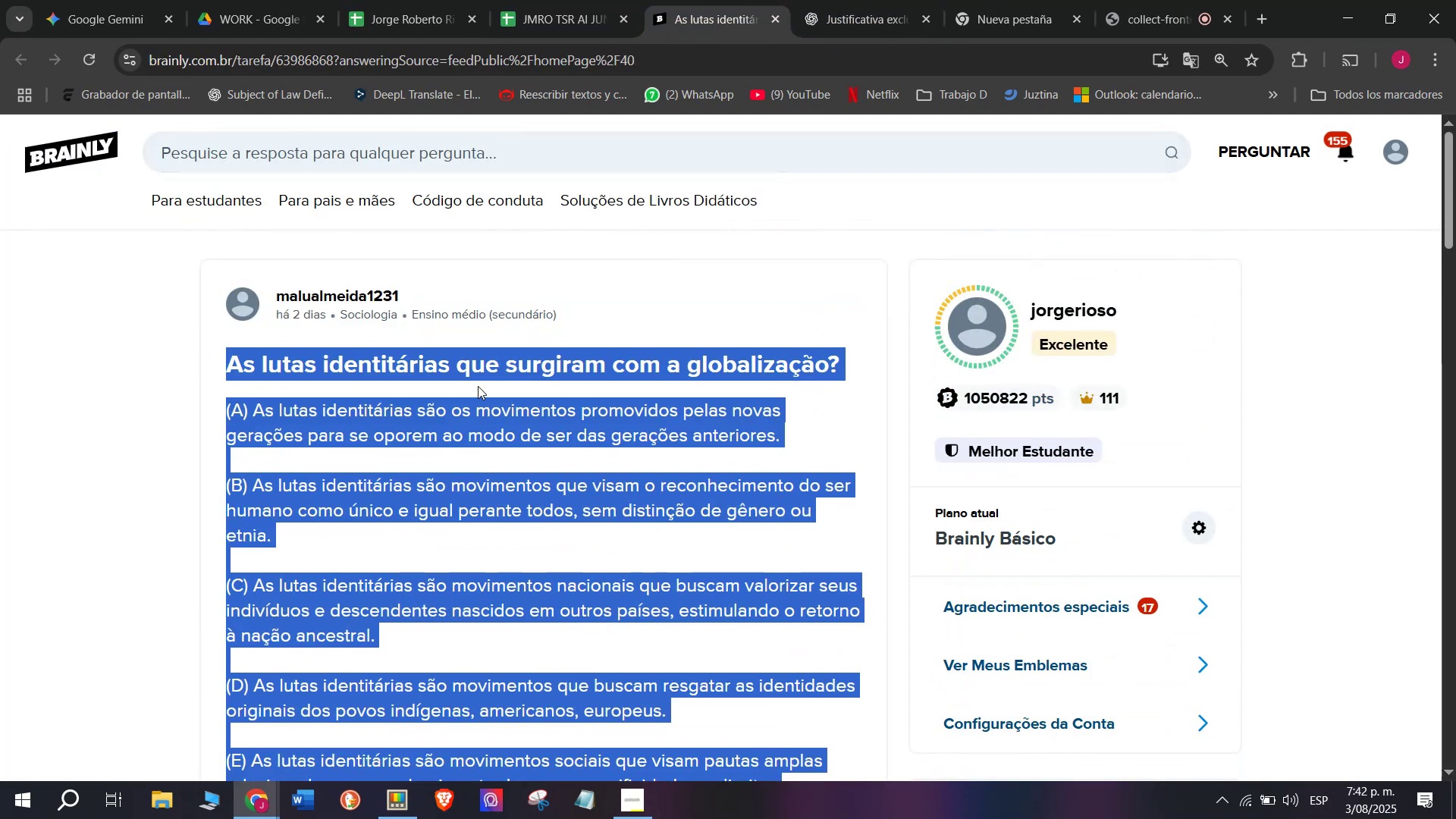 
left_click([905, 0])
 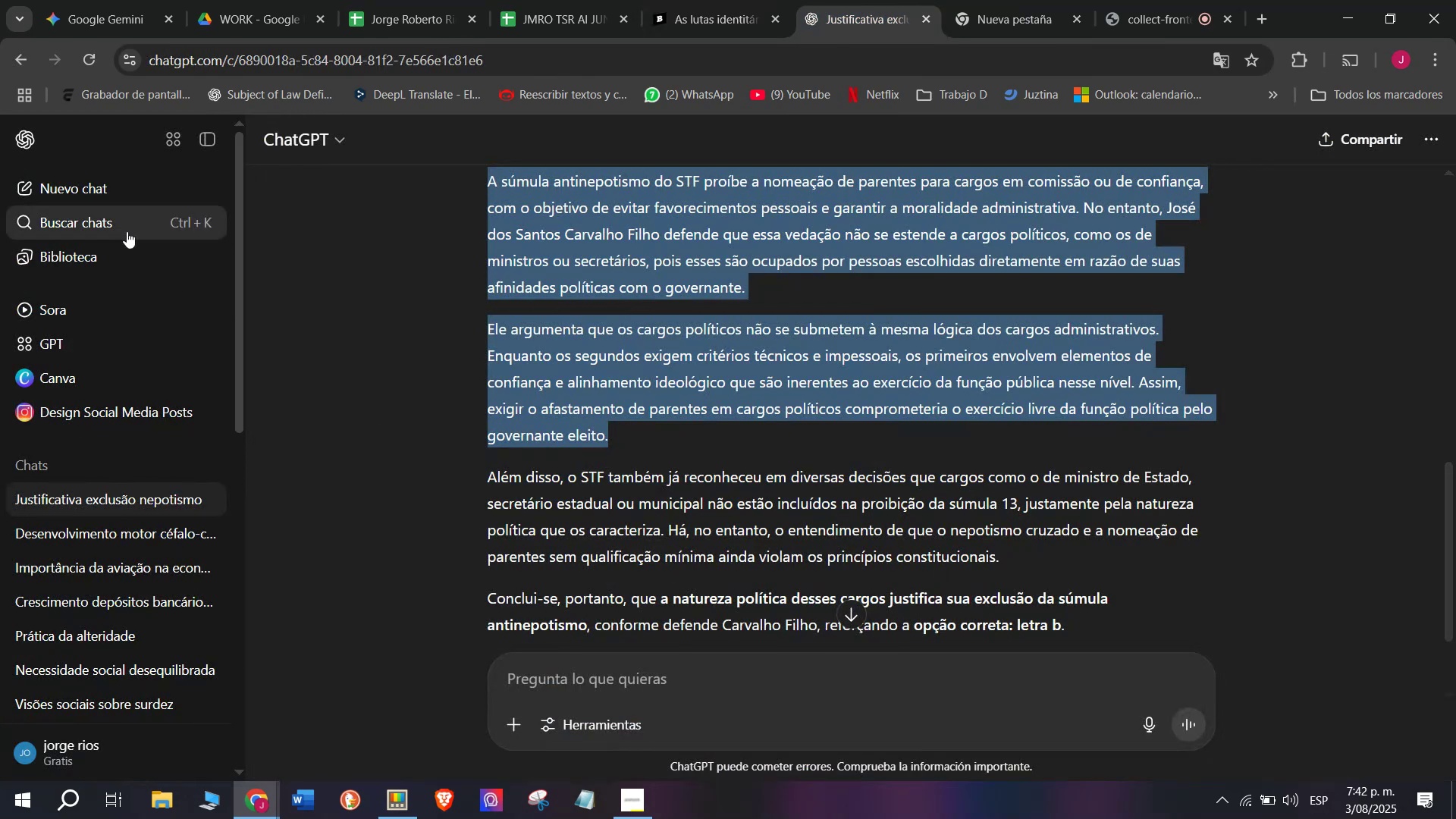 
left_click([78, 194])
 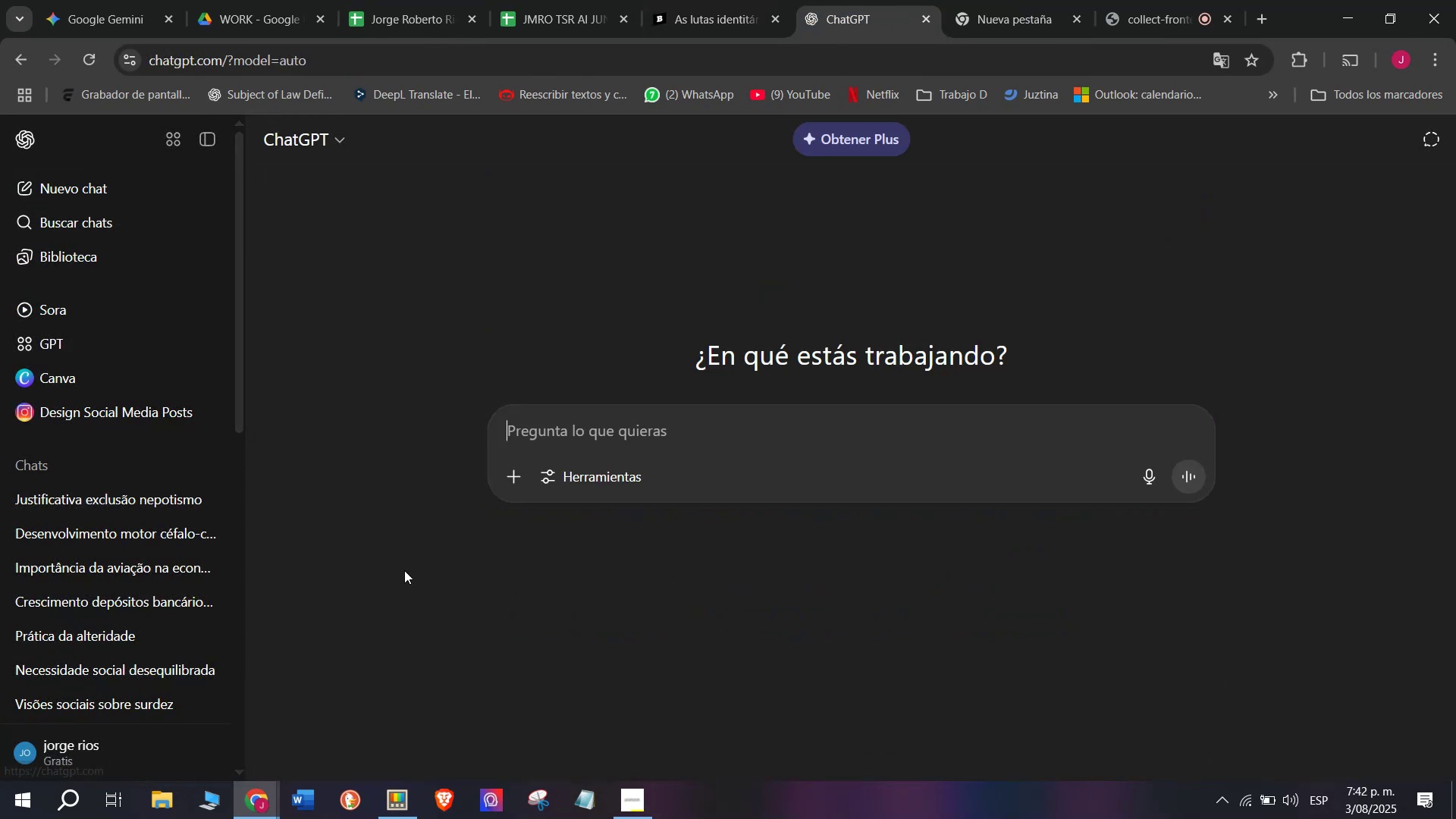 
key(Meta+MetaLeft)
 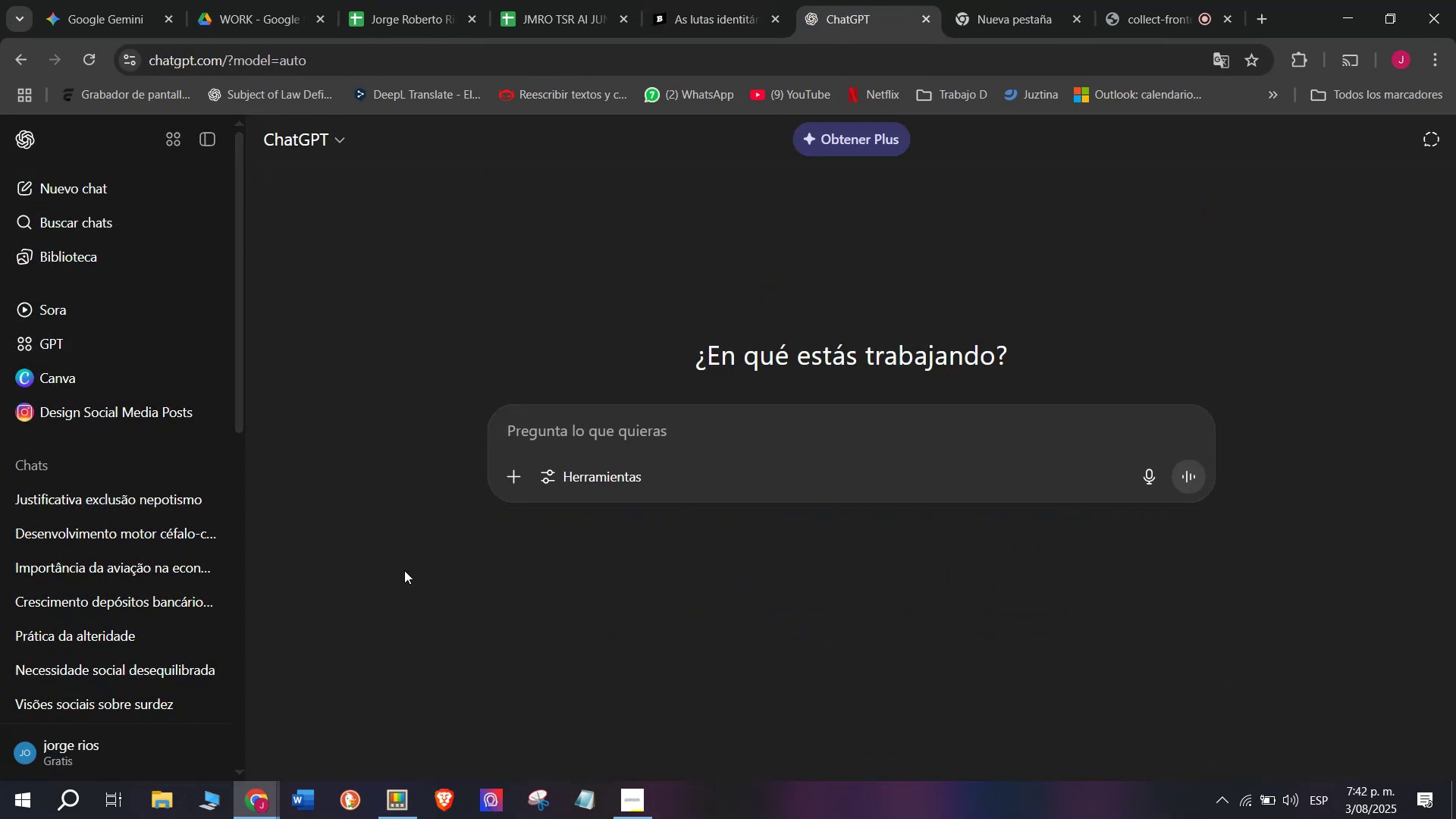 
key(Meta+V)
 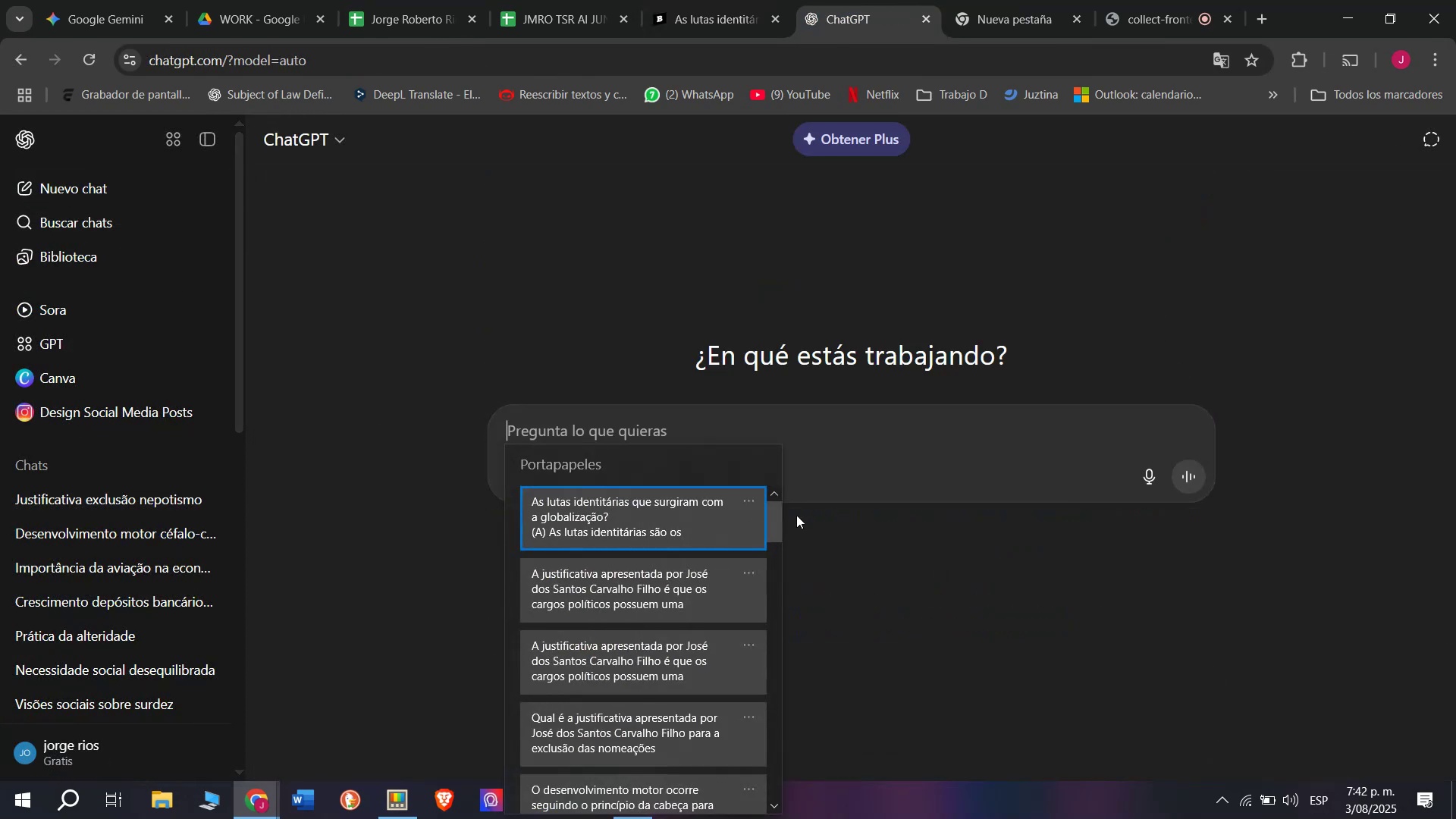 
left_click_drag(start_coordinate=[769, 528], to_coordinate=[719, 805])
 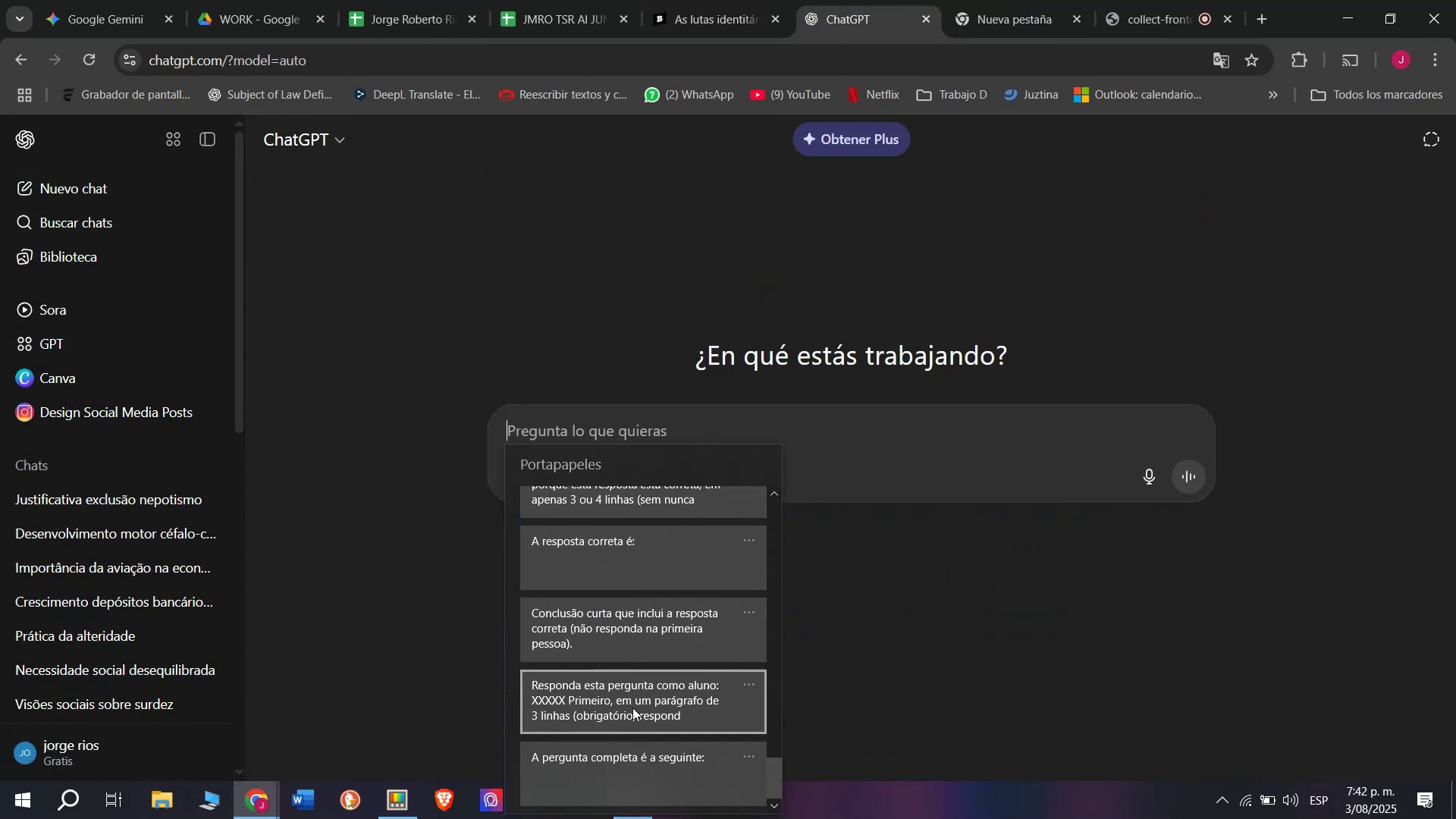 
key(Control+ControlLeft)
 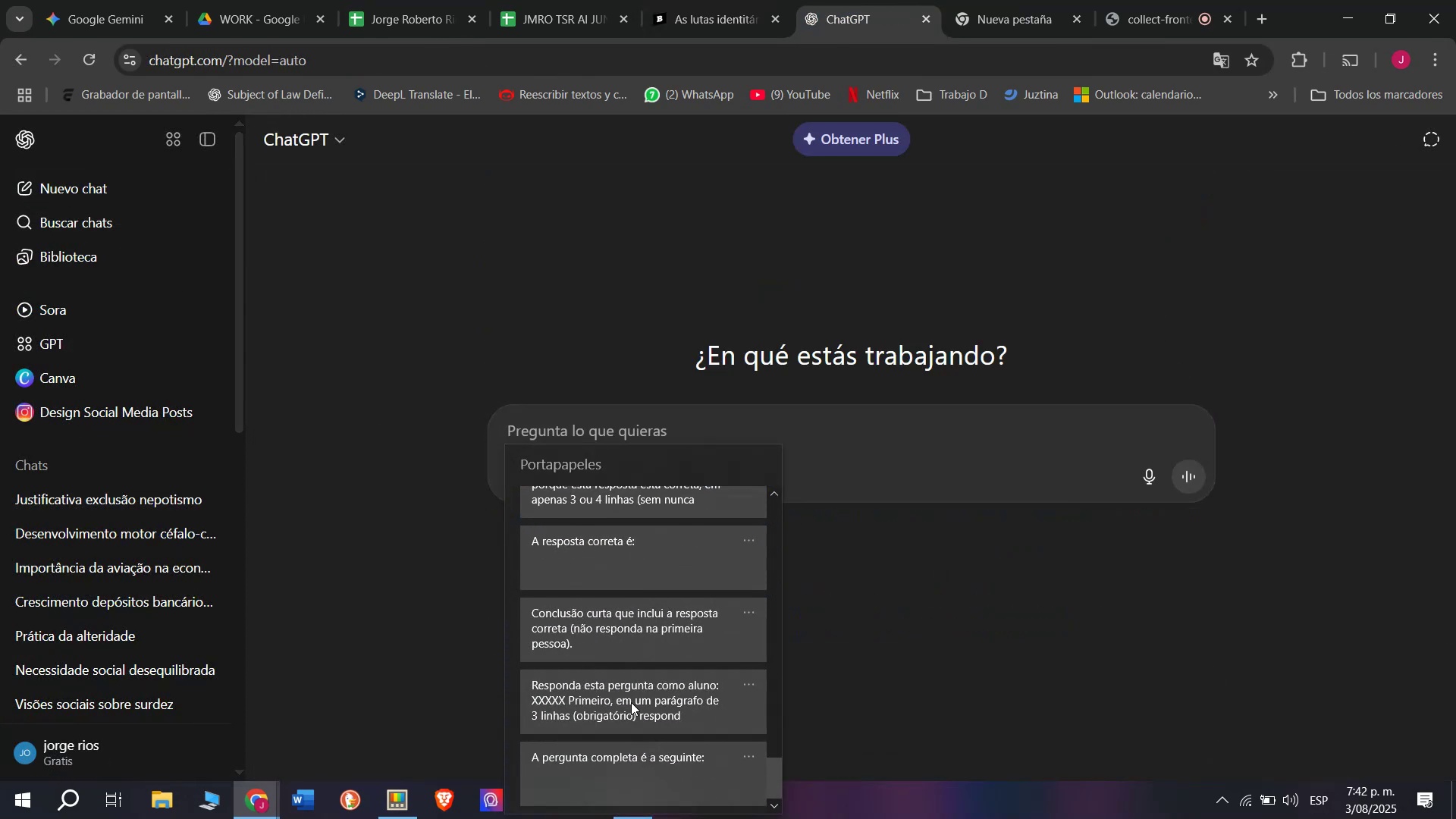 
key(Control+V)
 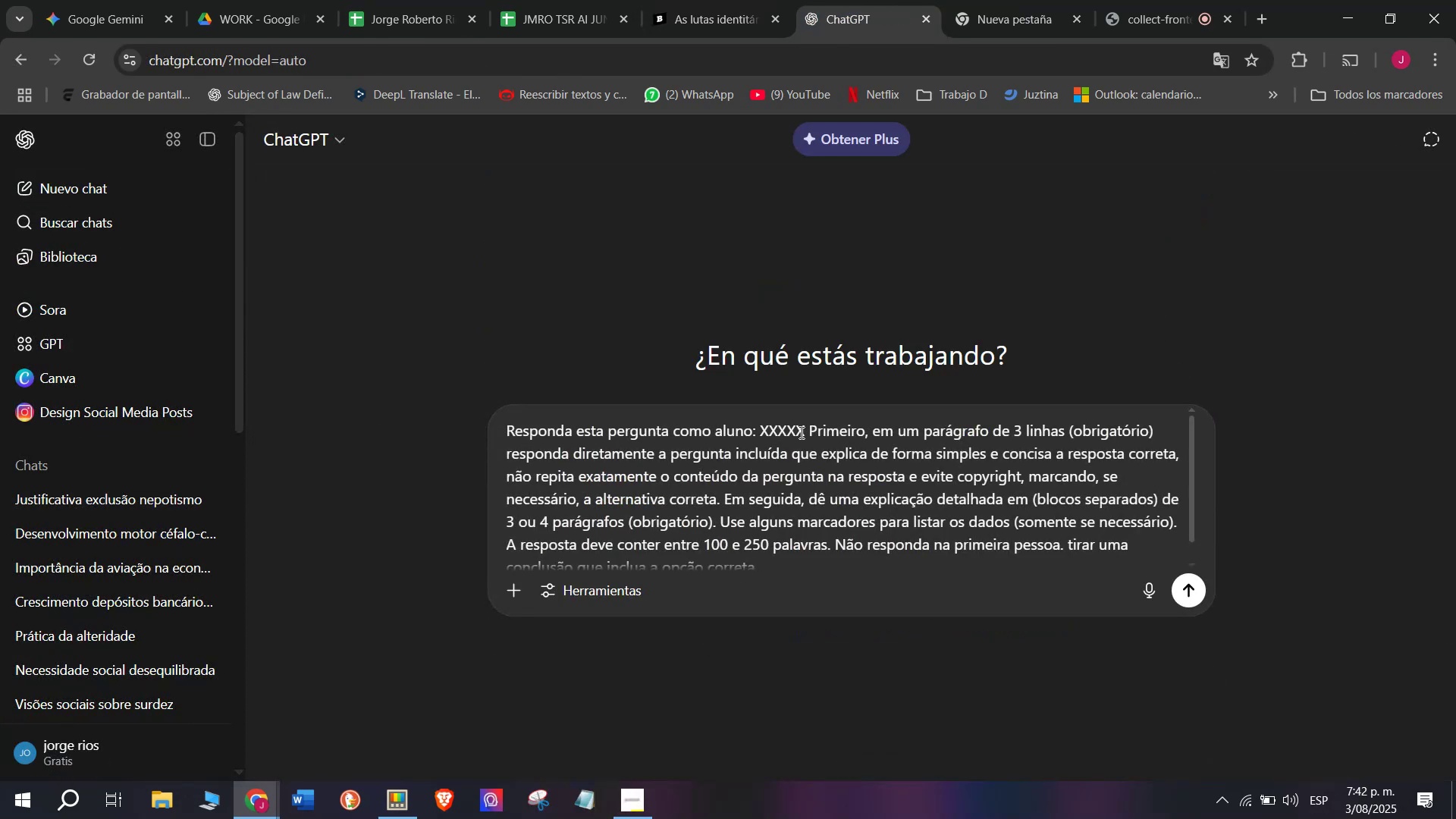 
left_click_drag(start_coordinate=[805, 430], to_coordinate=[763, 431])
 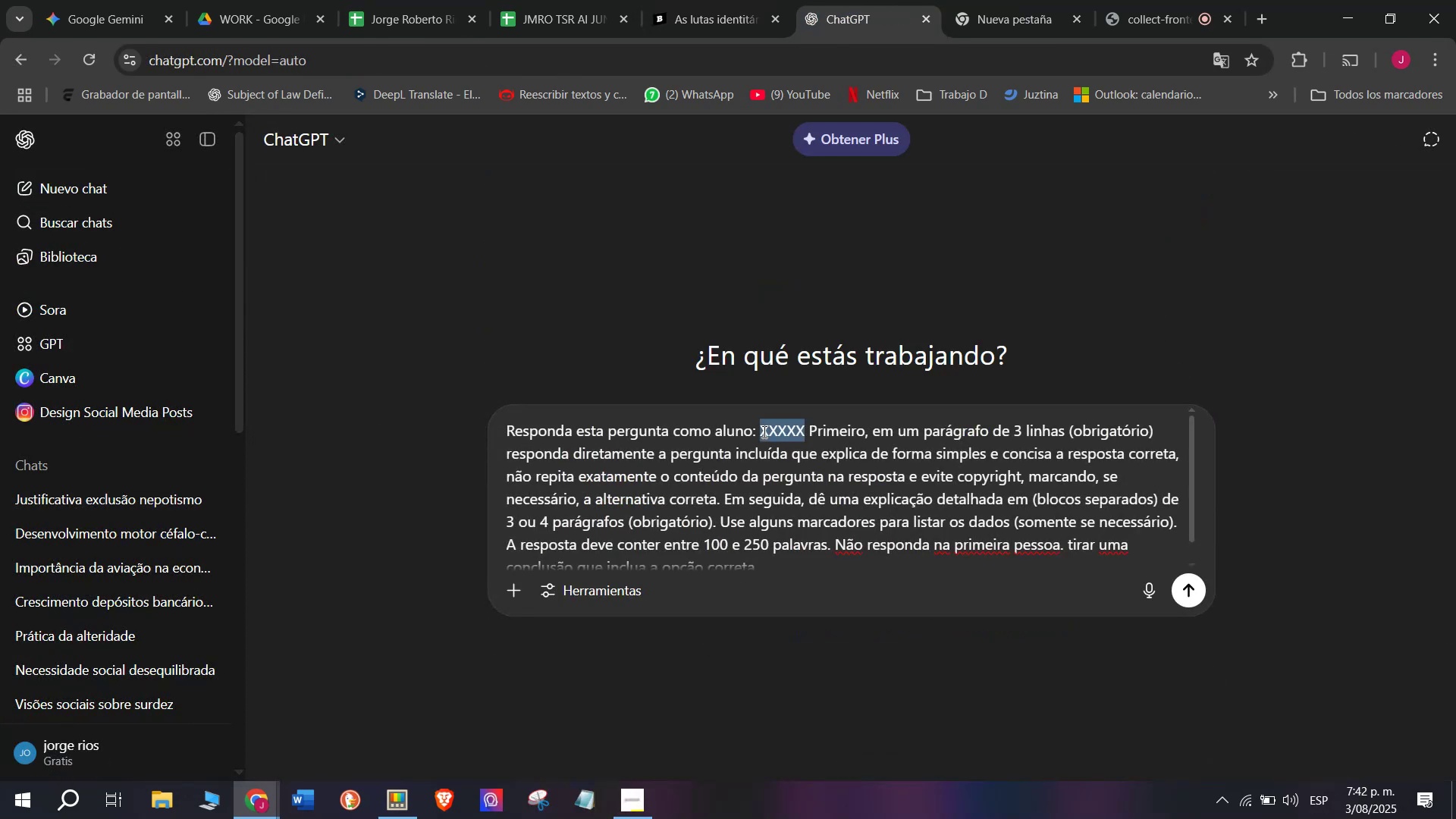 
key(Meta+V)
 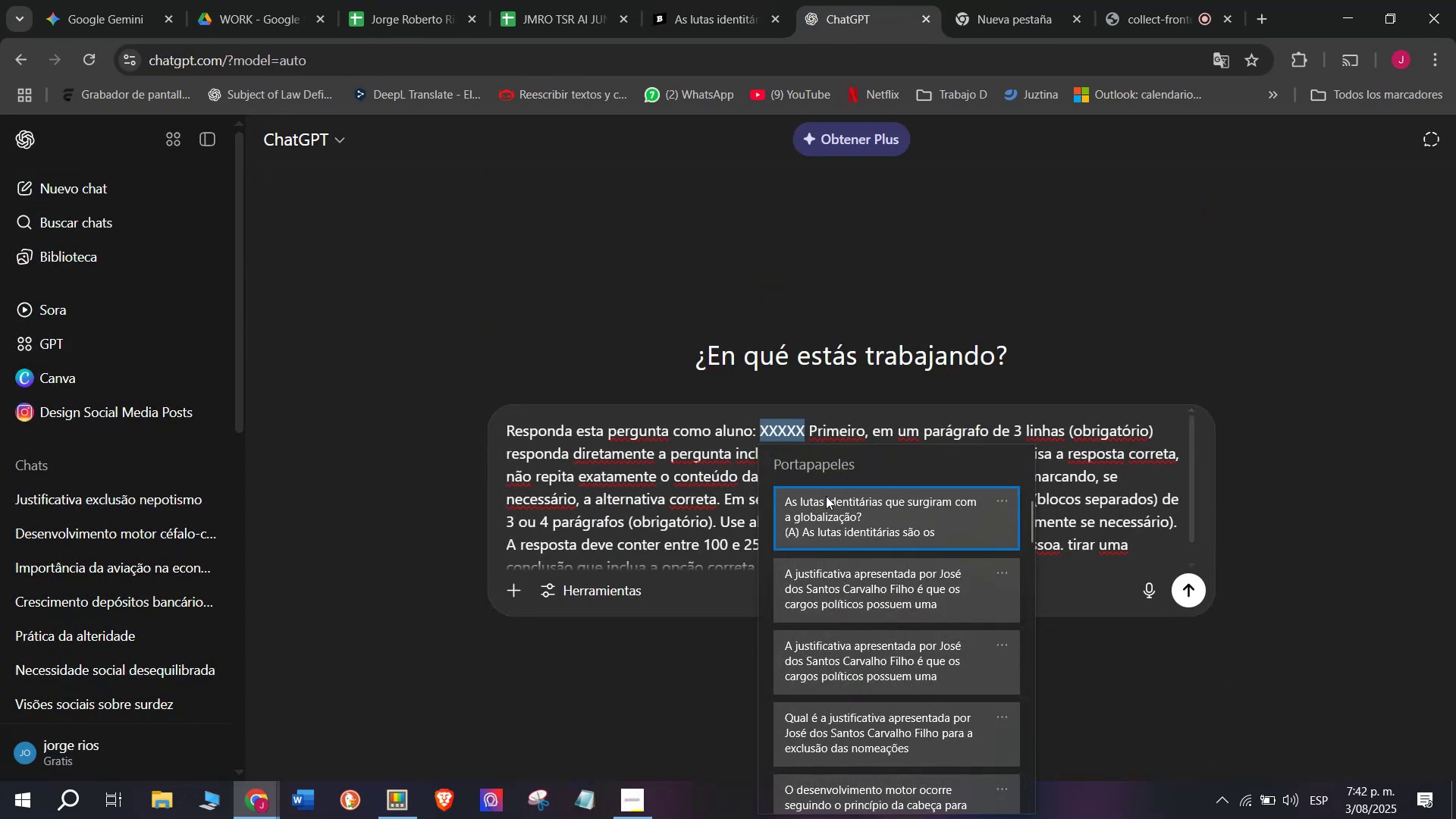 
left_click([827, 505])
 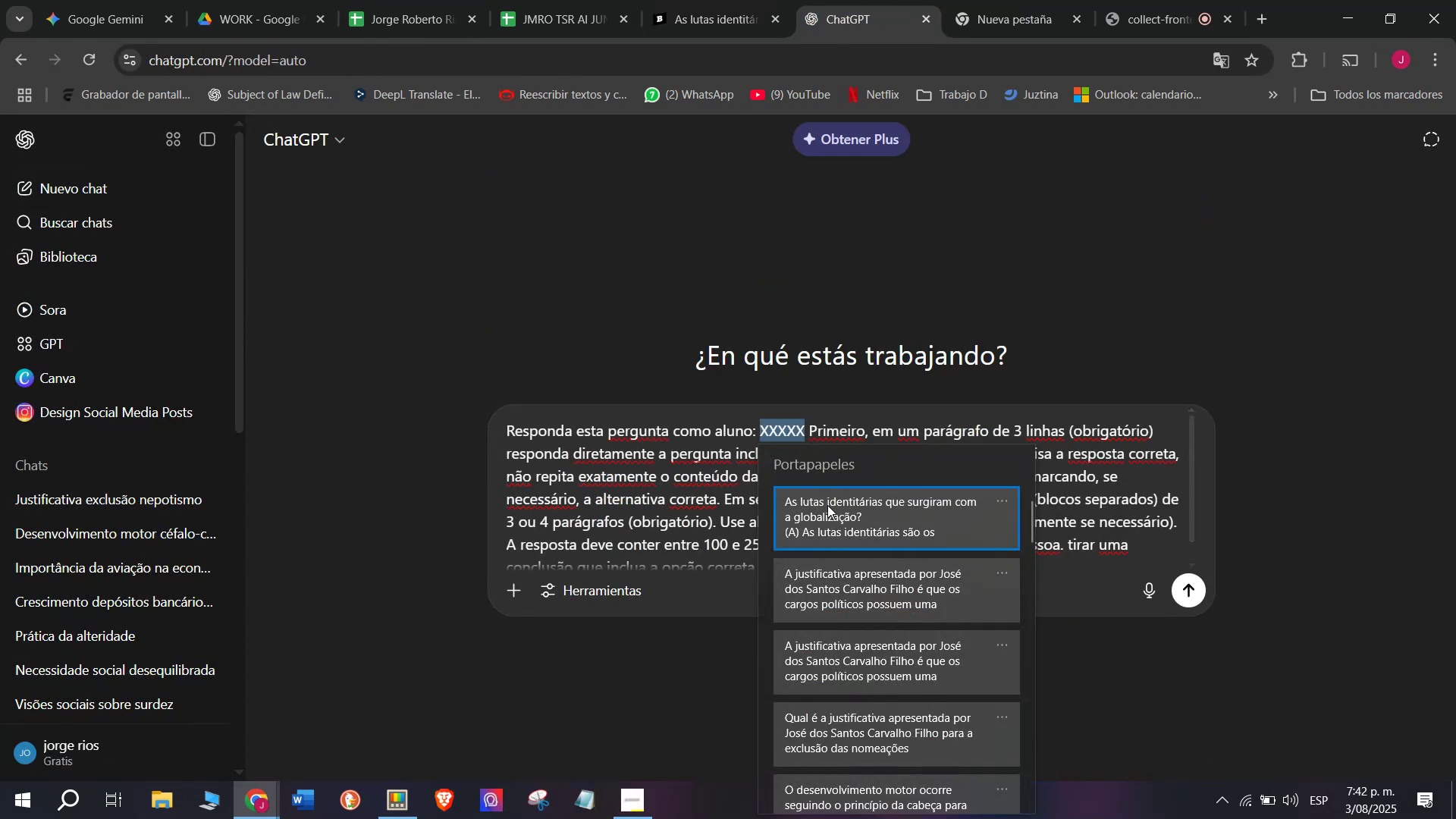 
key(Control+ControlLeft)
 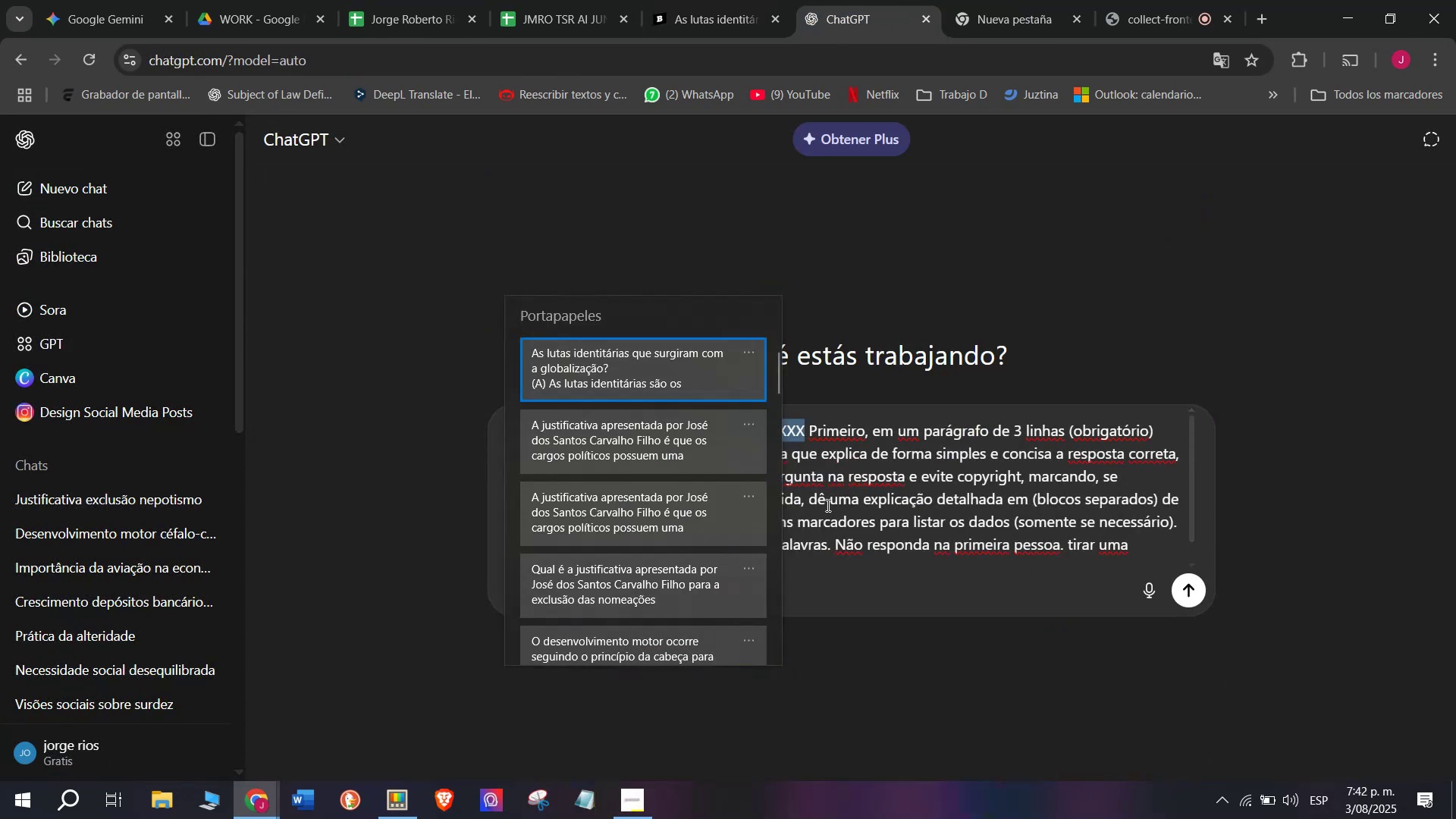 
key(Control+V)
 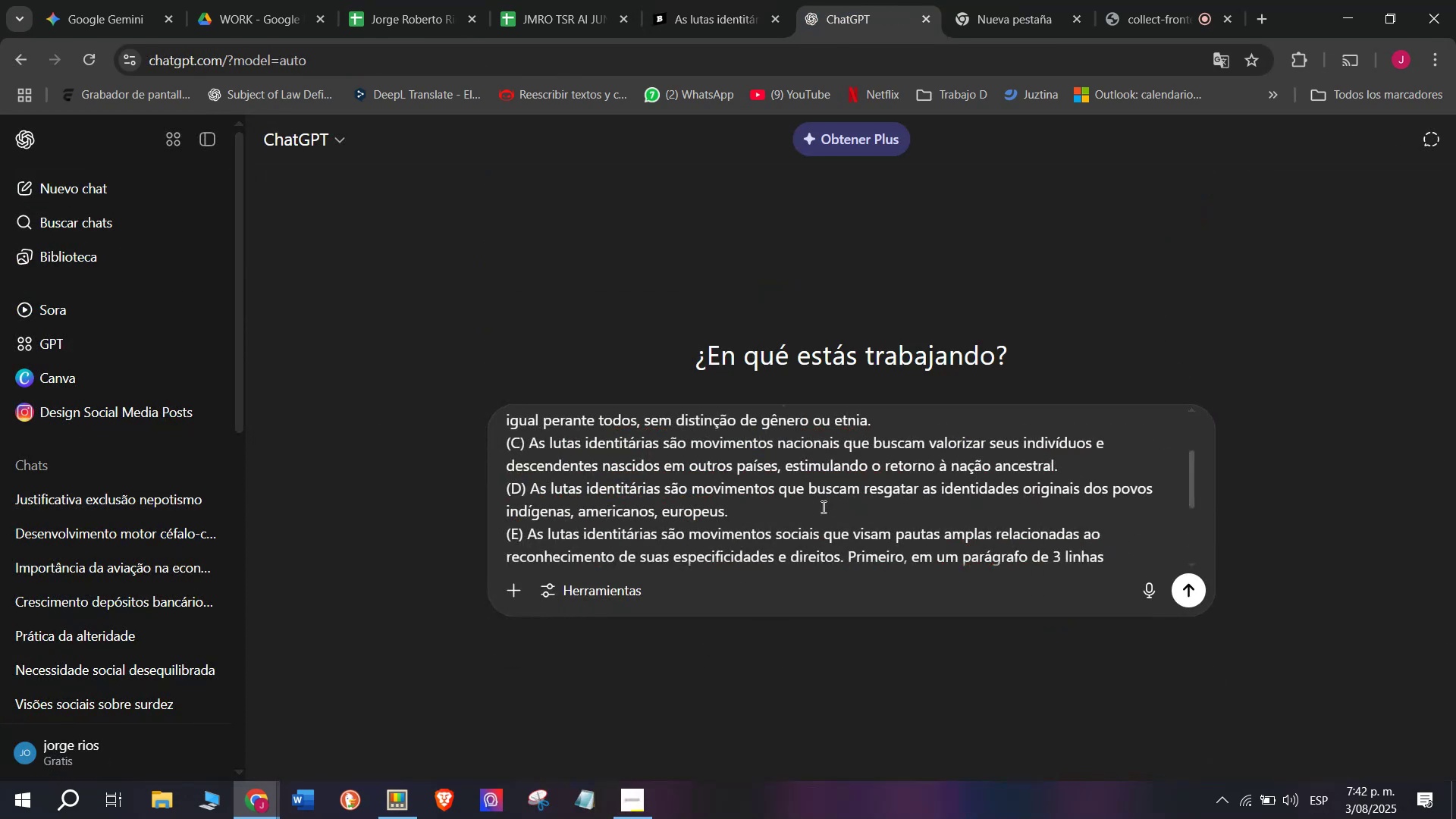 
key(Enter)
 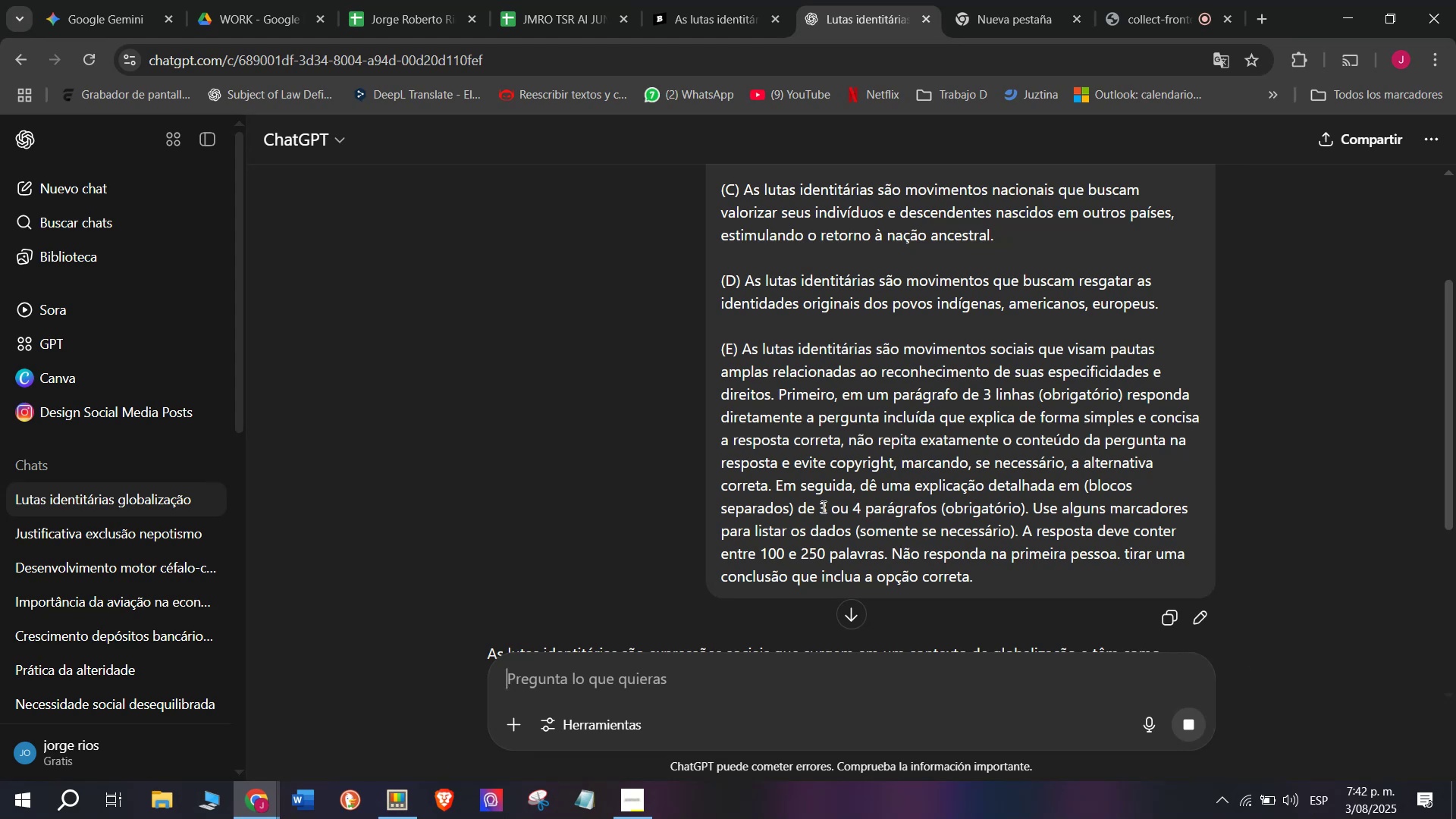 
scroll: coordinate [863, 459], scroll_direction: down, amount: 2.0
 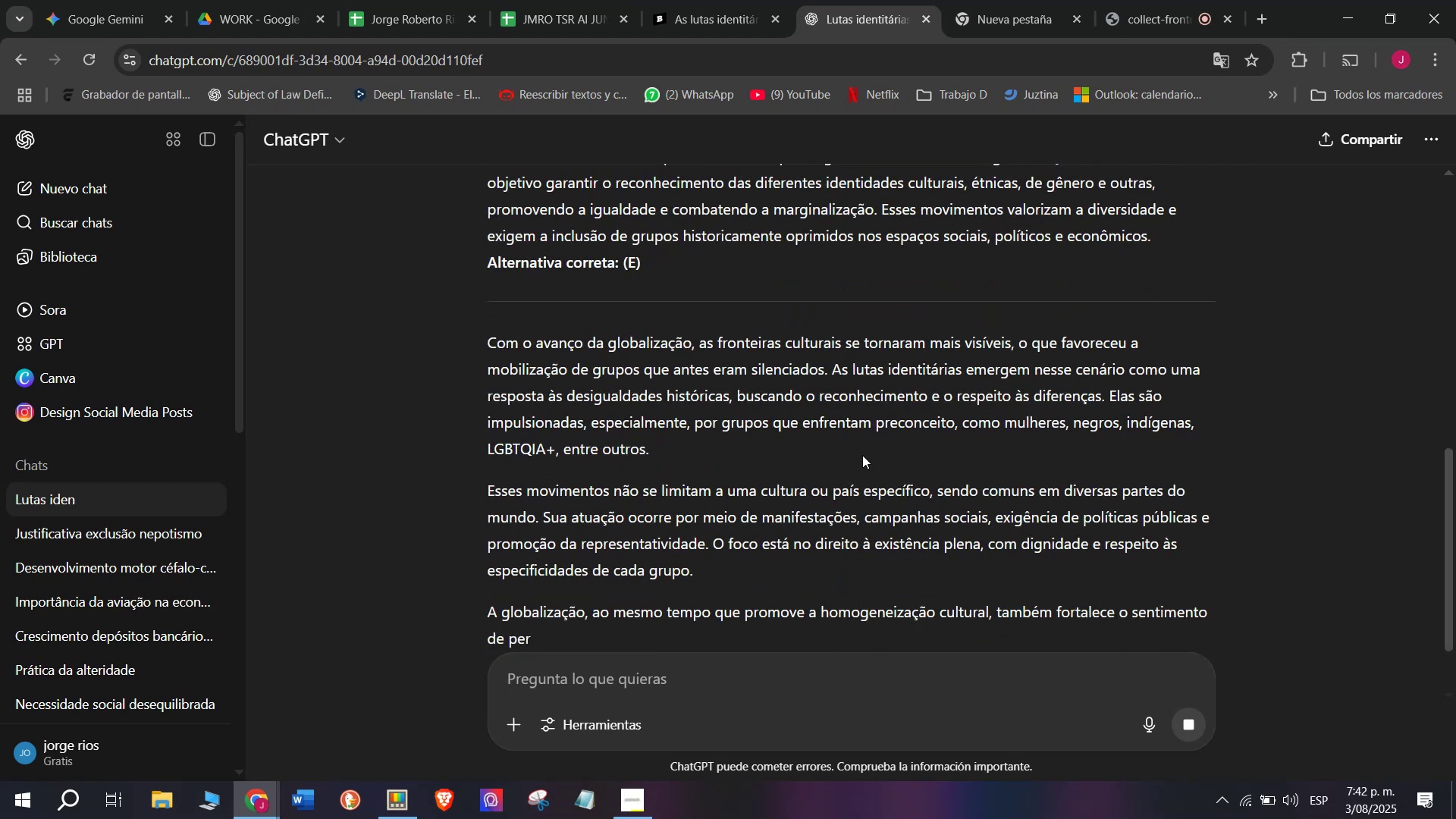 
scroll: coordinate [835, 431], scroll_direction: up, amount: 1.0
 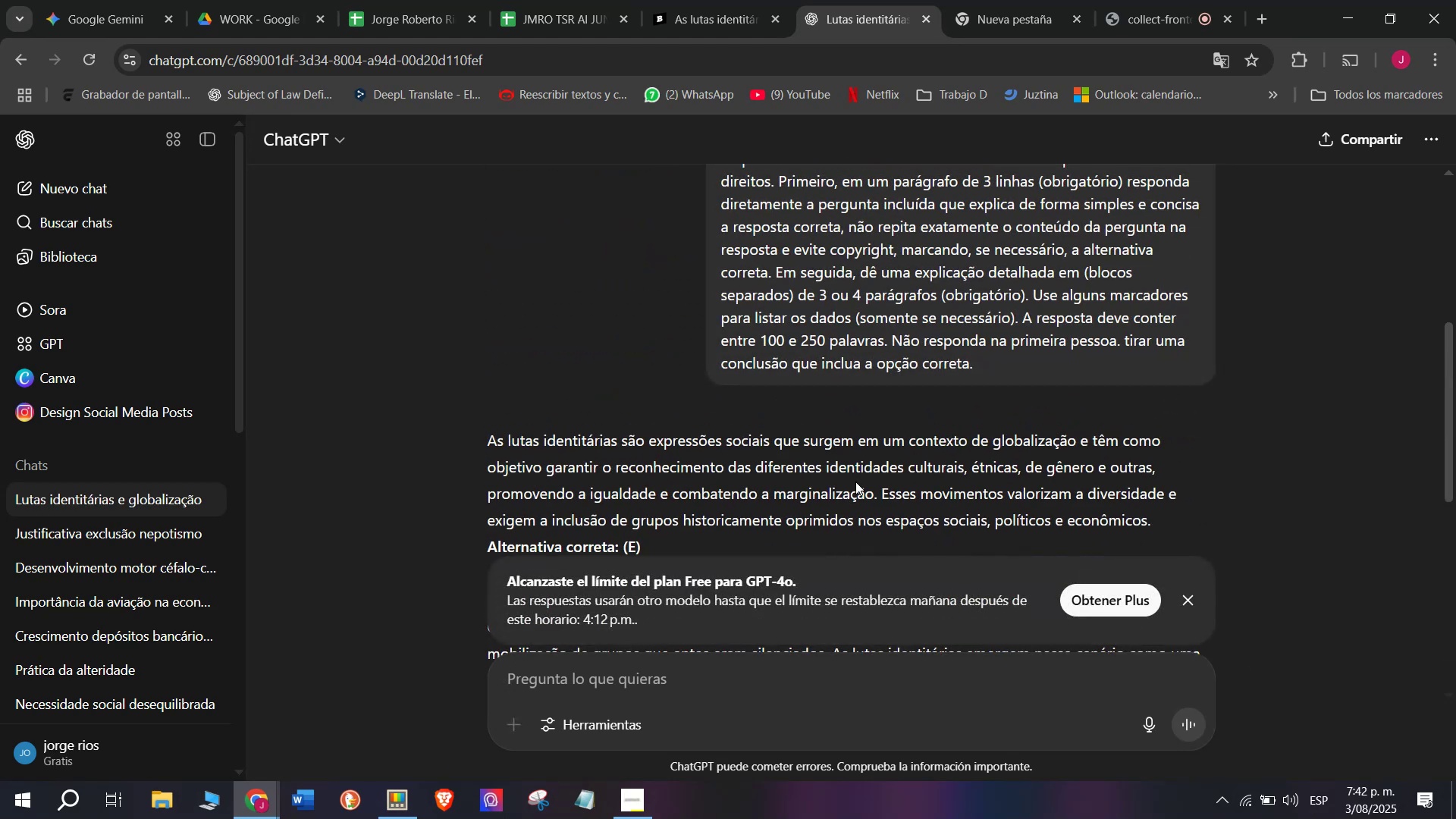 
left_click_drag(start_coordinate=[876, 497], to_coordinate=[451, 440])
 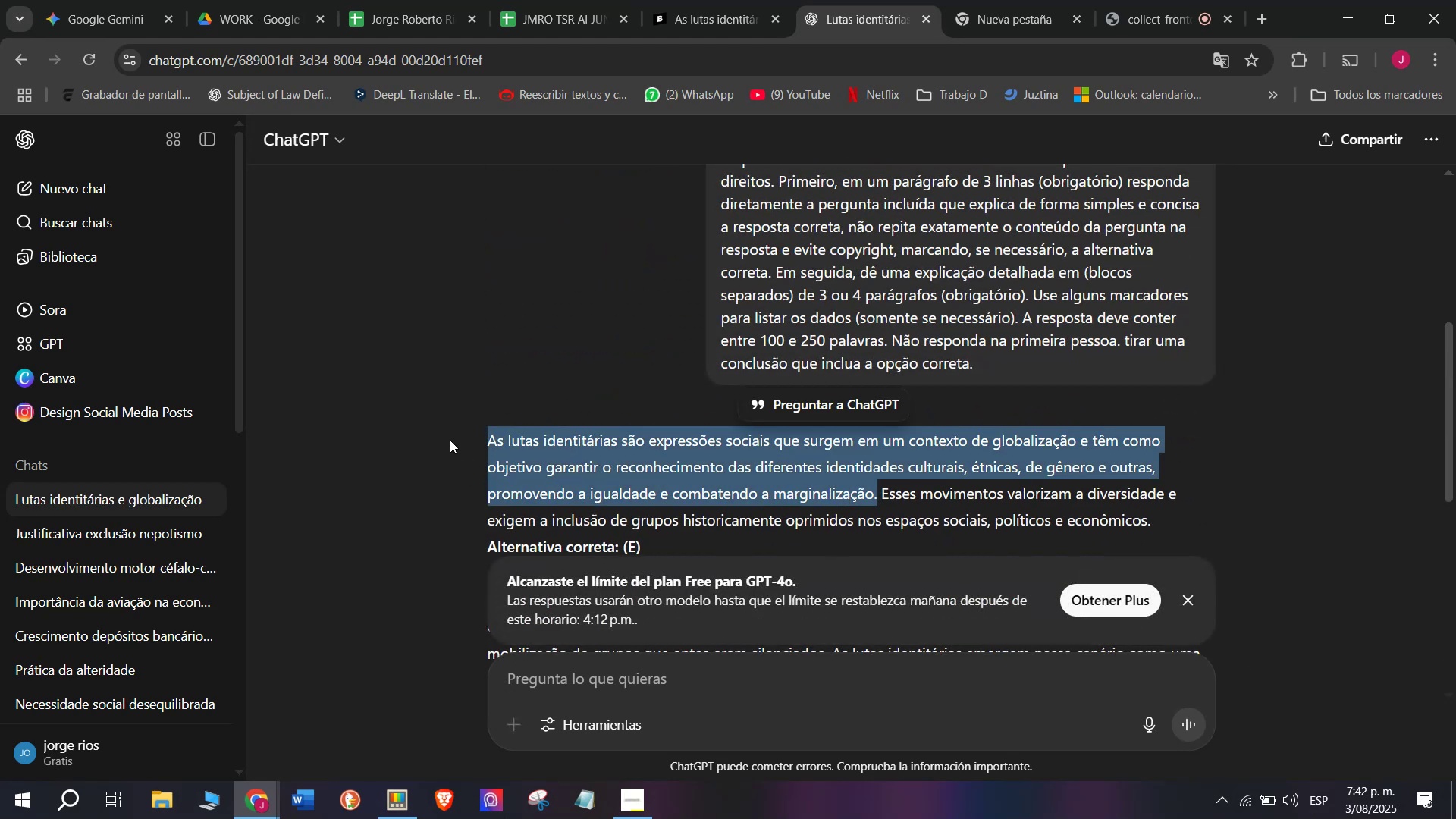 
key(Control+C)
 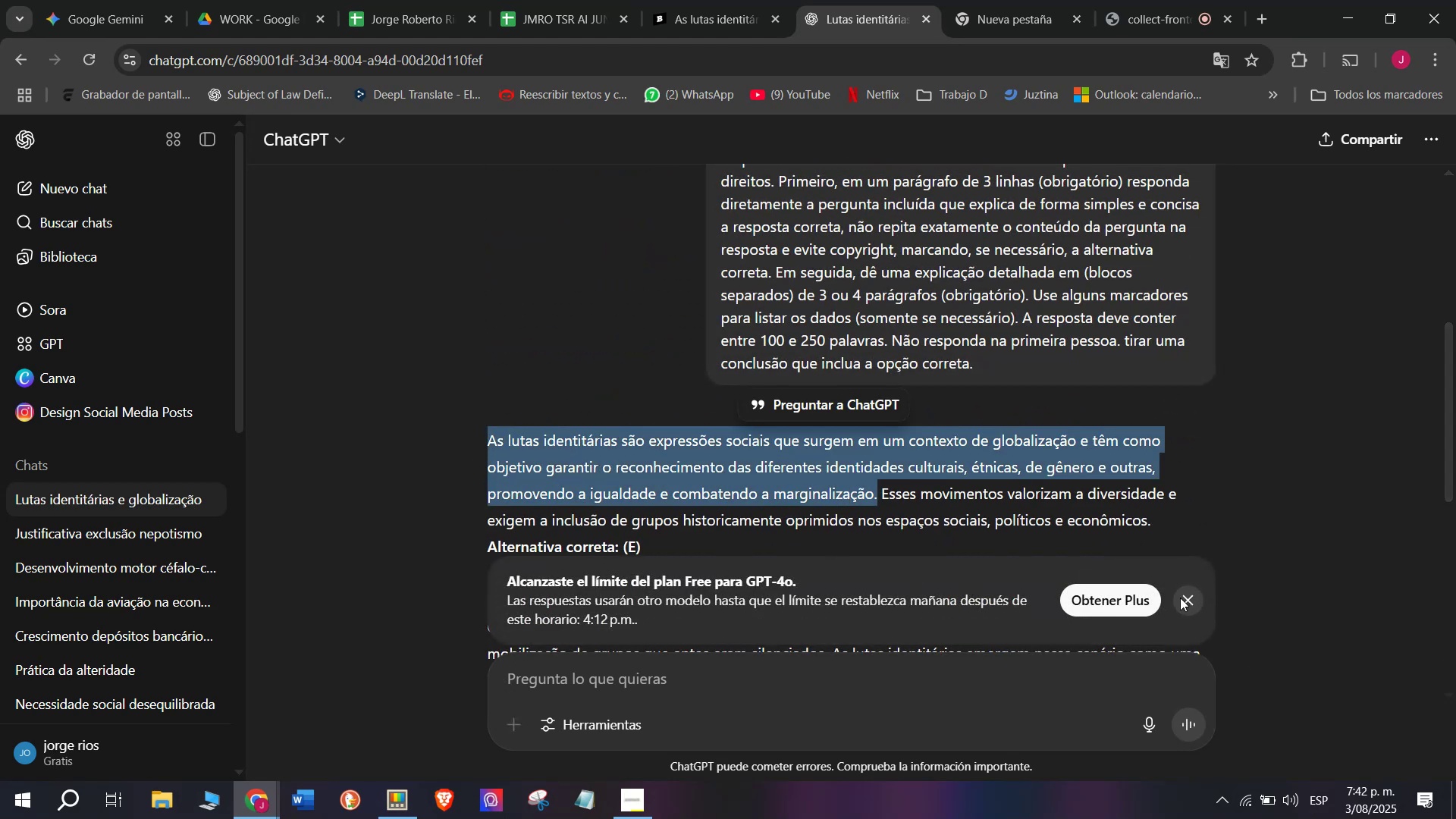 
scroll: coordinate [853, 525], scroll_direction: down, amount: 1.0
 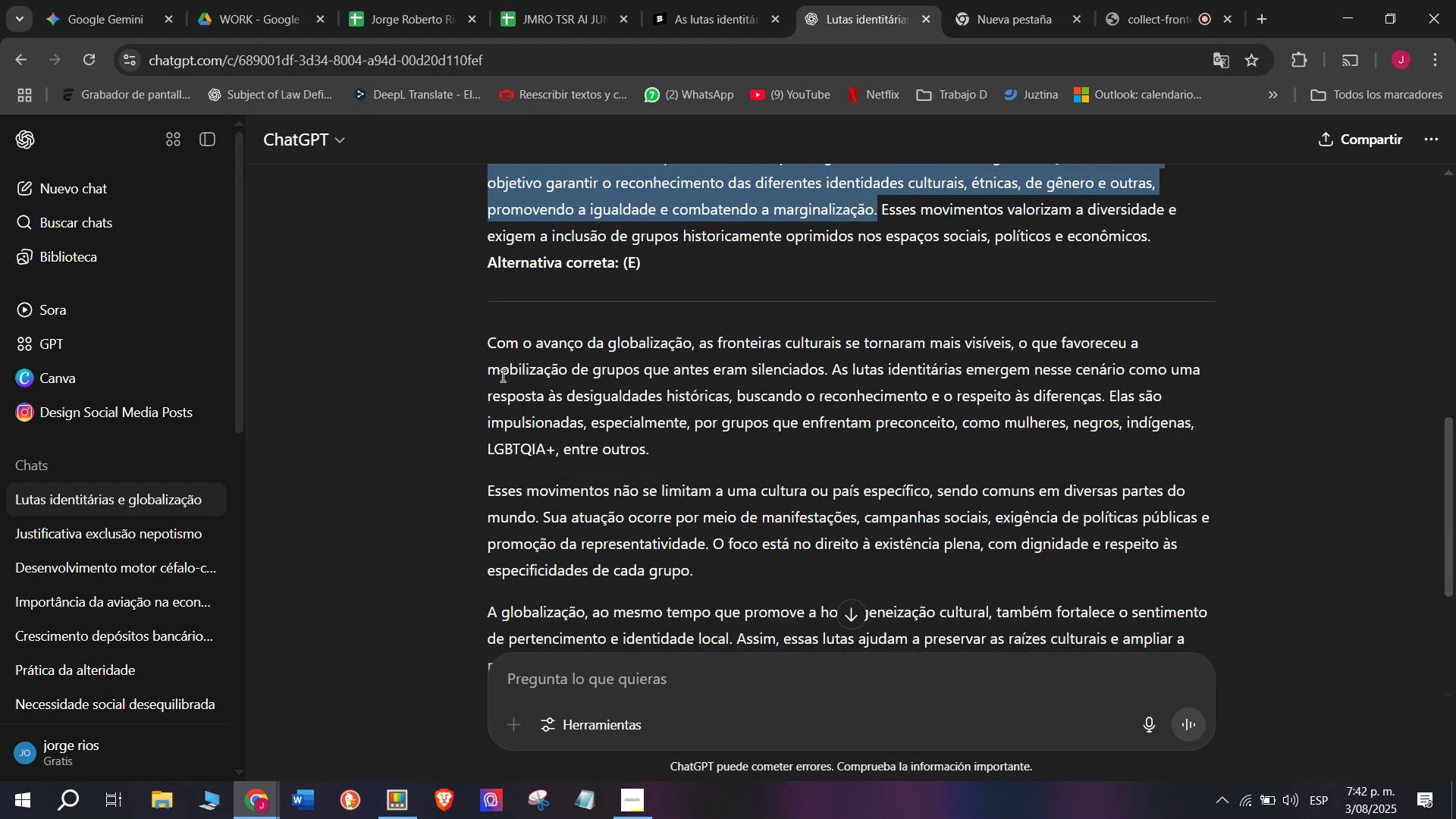 
left_click_drag(start_coordinate=[482, 345], to_coordinate=[799, 575])
 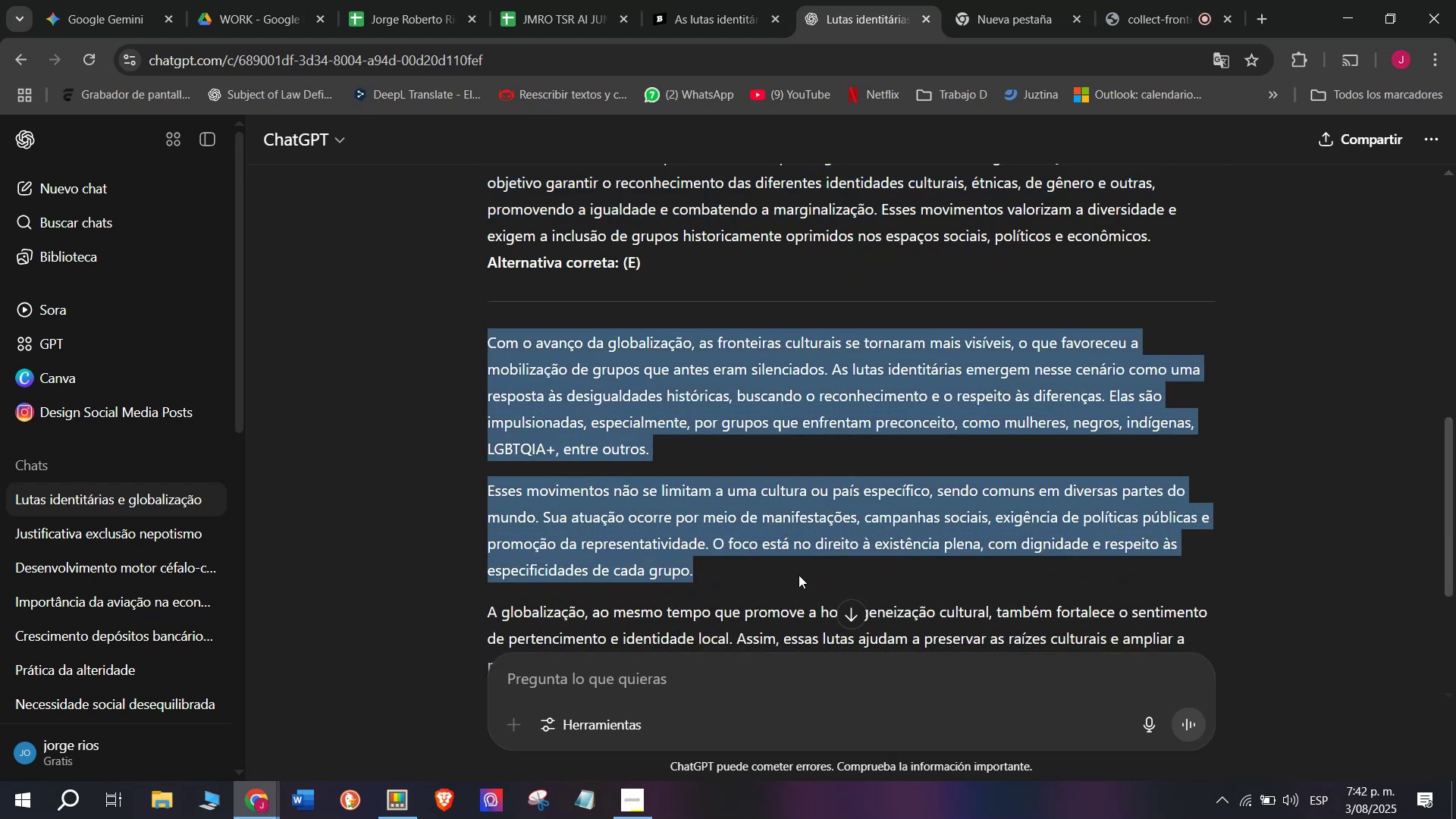 
key(Control+C)
 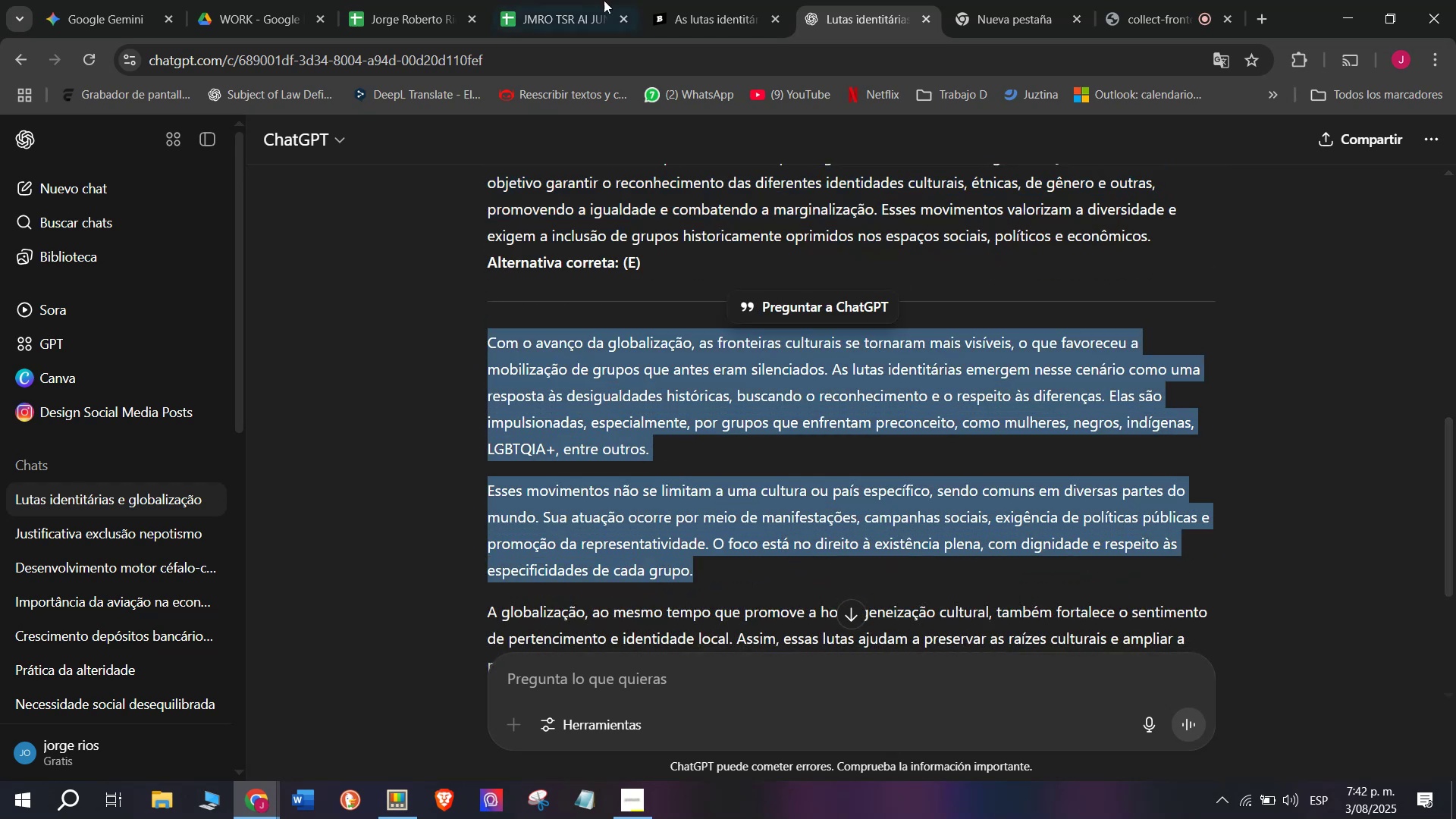 
left_click([697, 0])
 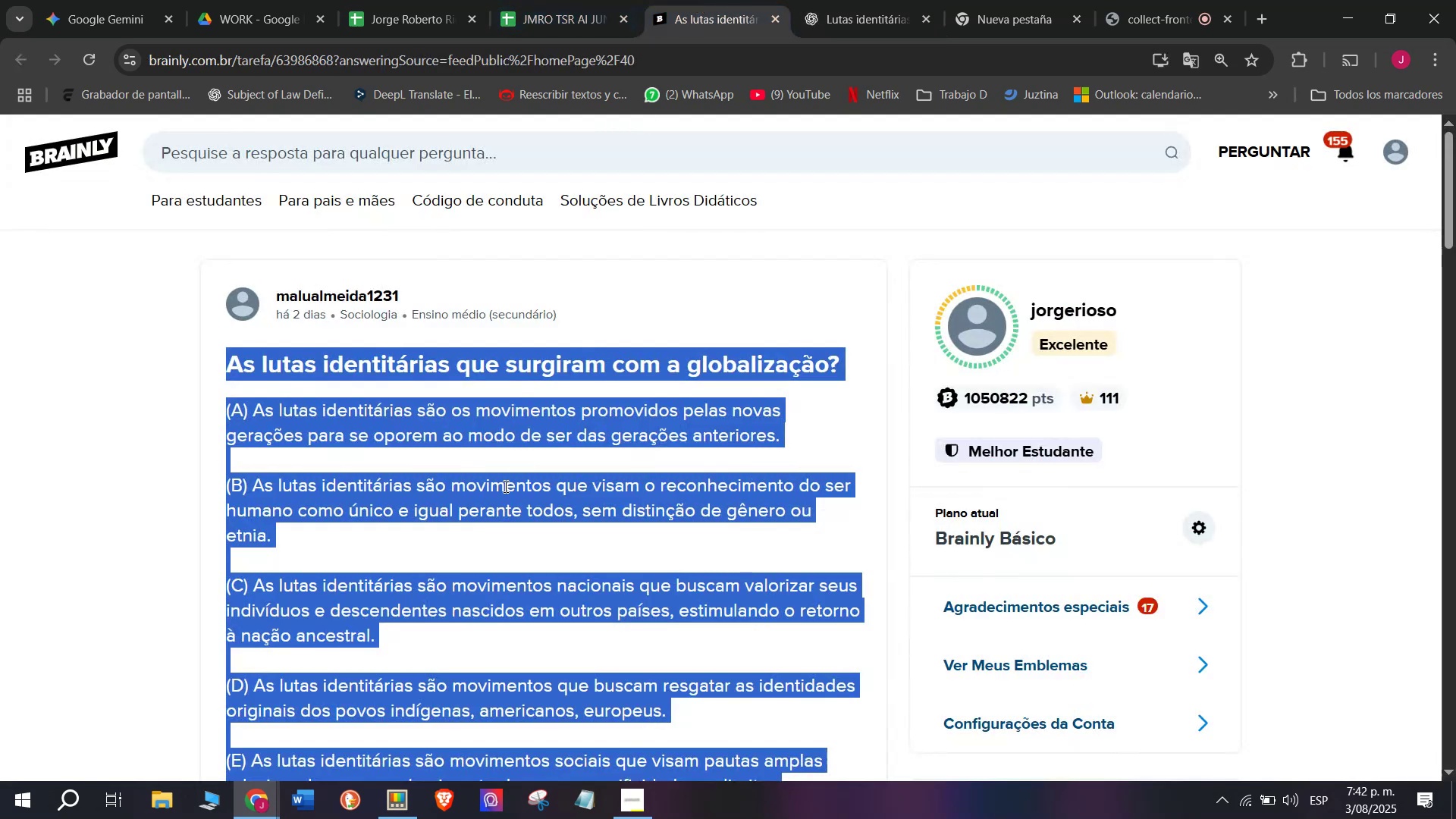 
scroll: coordinate [485, 519], scroll_direction: down, amount: 1.0
 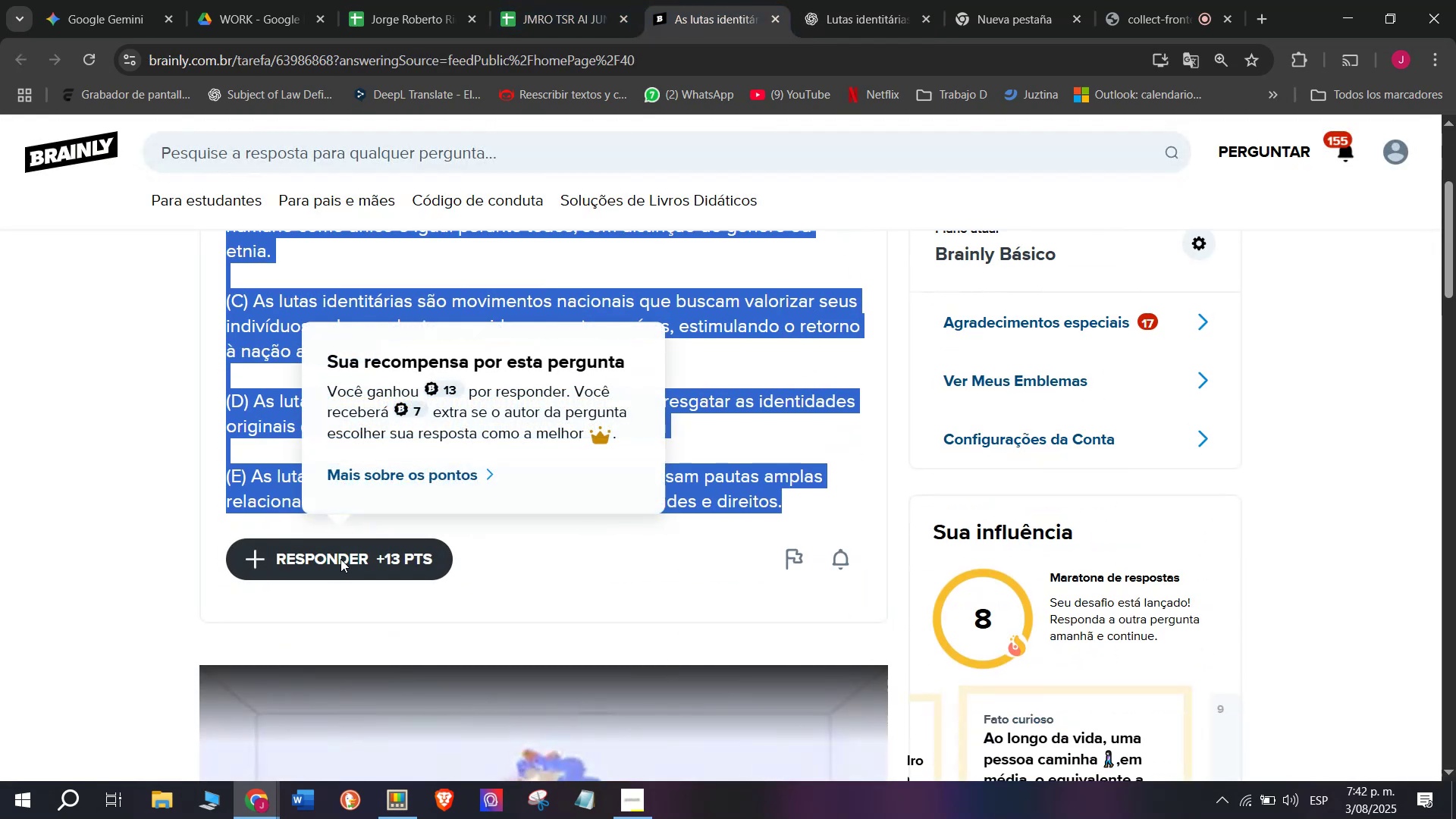 
left_click_drag(start_coordinate=[662, 436], to_coordinate=[479, 187])
 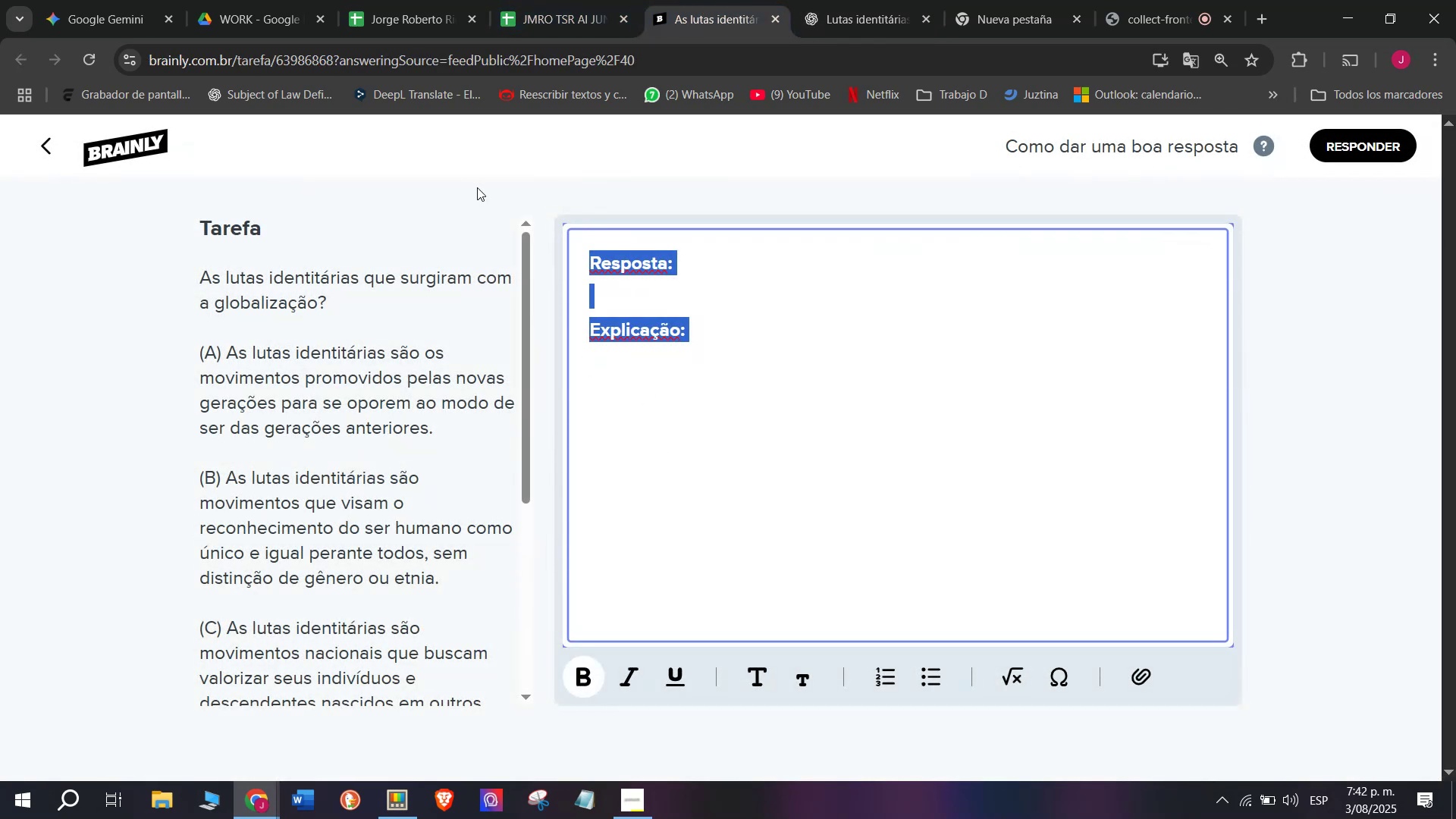 
key(Meta+MetaLeft)
 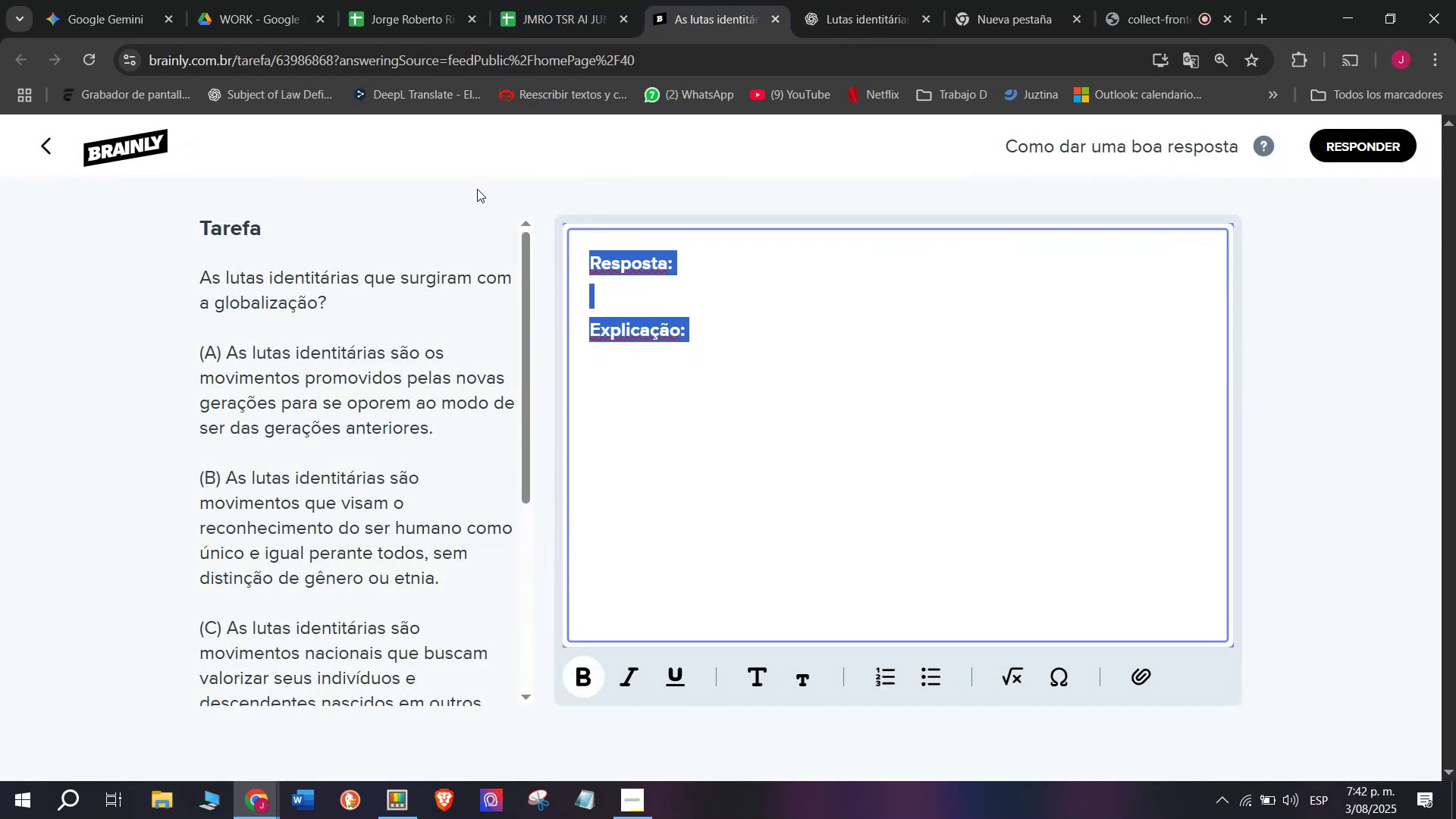 
key(Meta+V)
 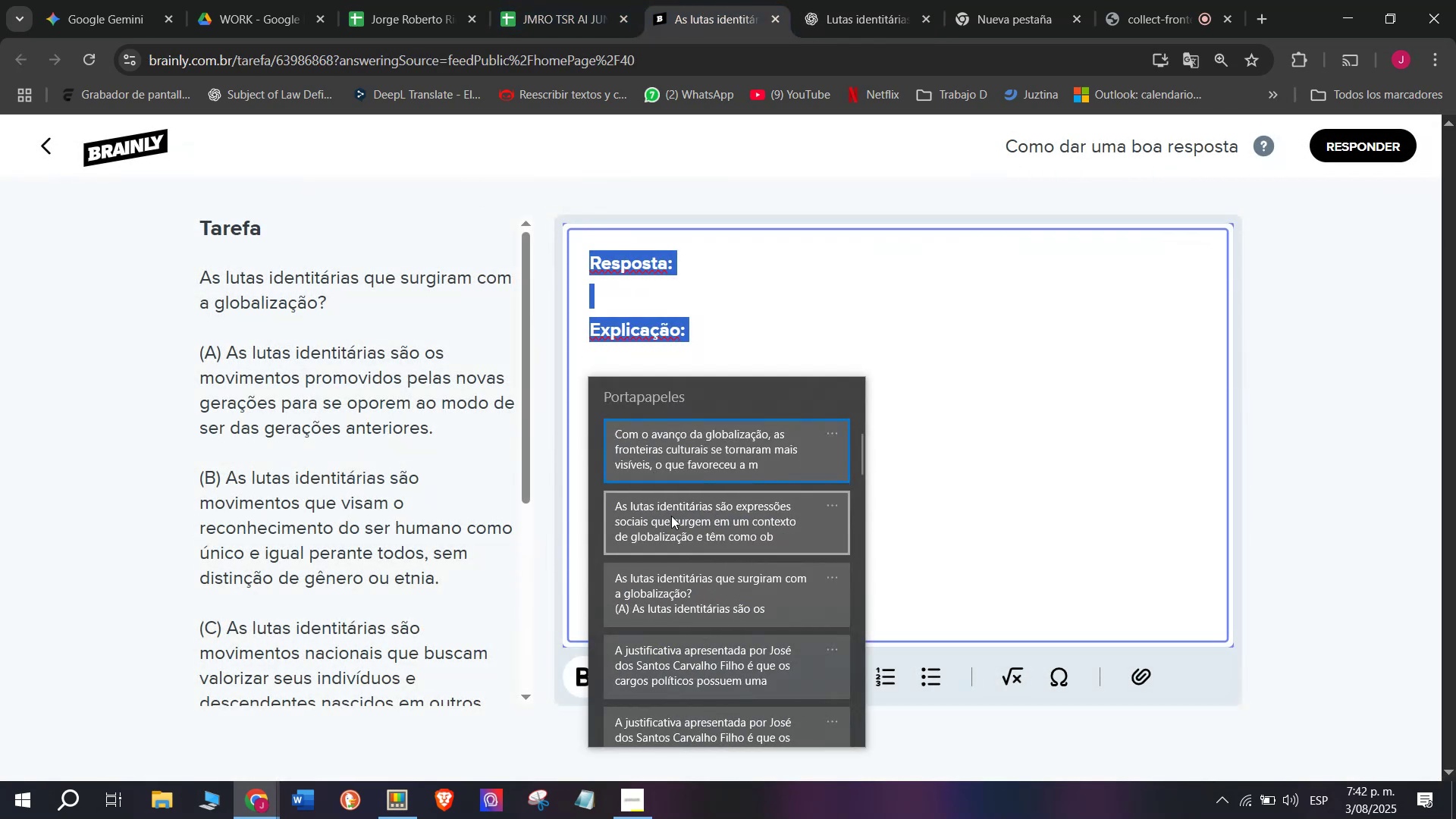 
left_click([671, 516])
 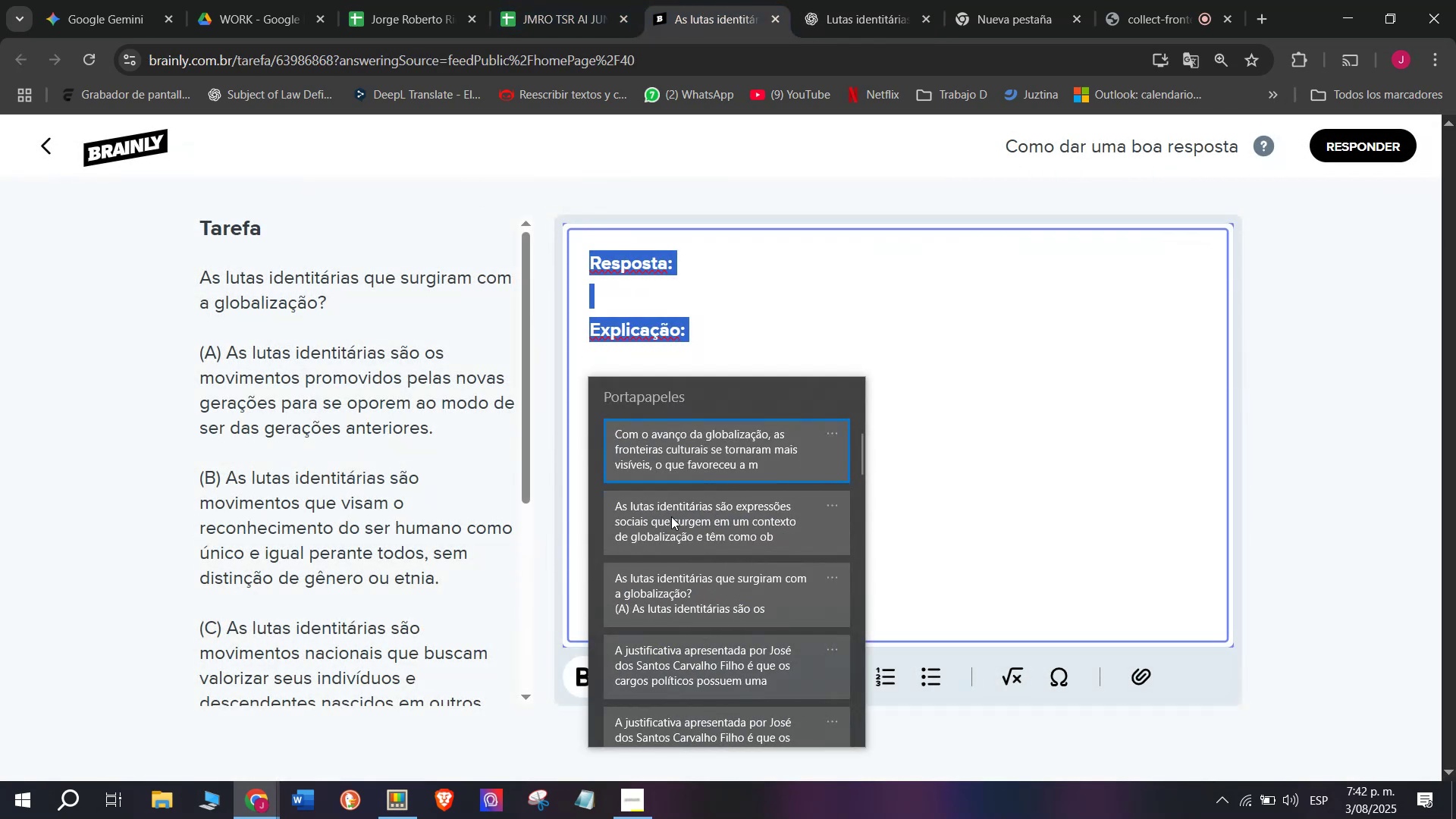 
key(Control+ControlLeft)
 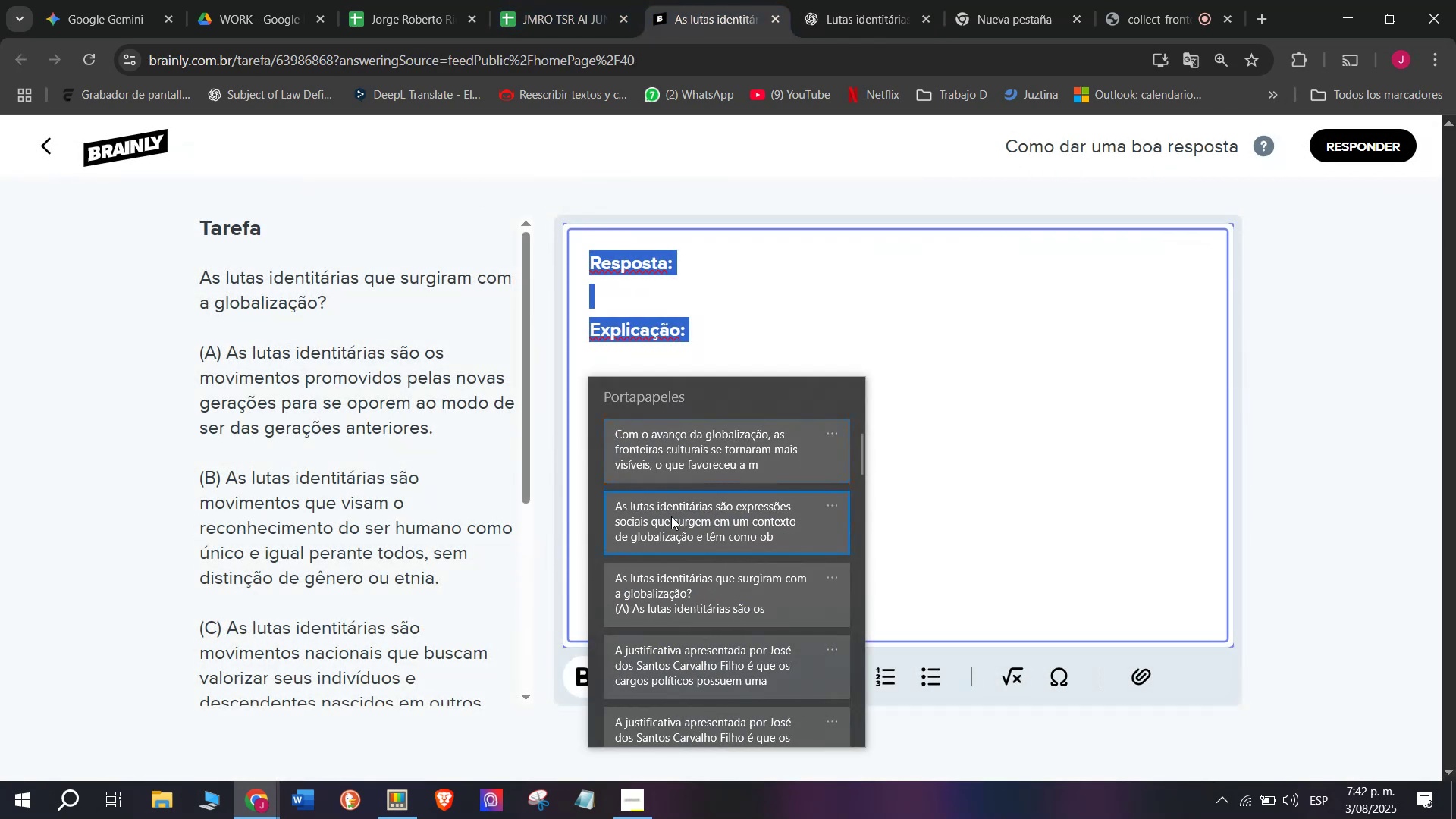 
key(Control+V)
 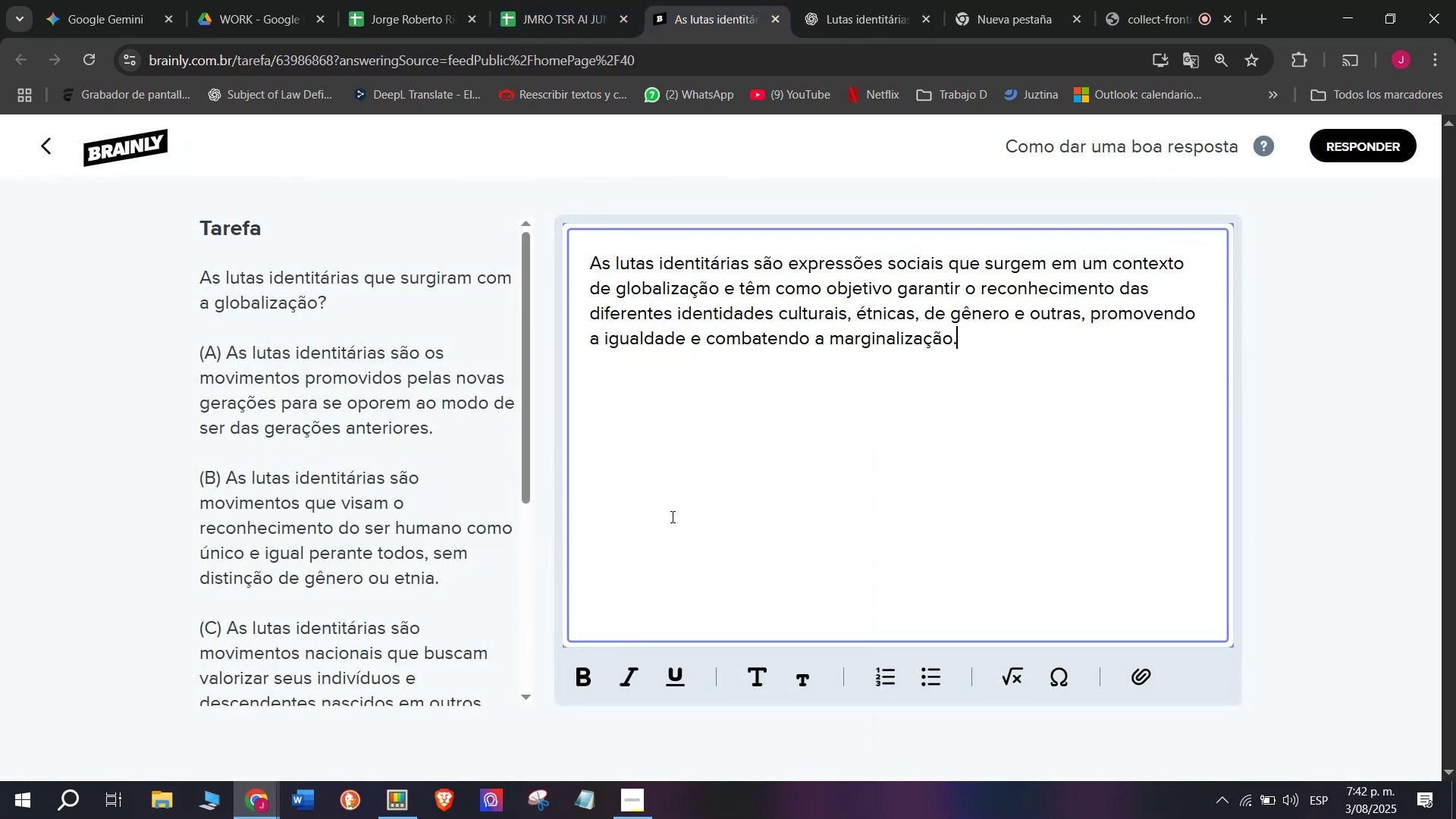 
key(Space)
 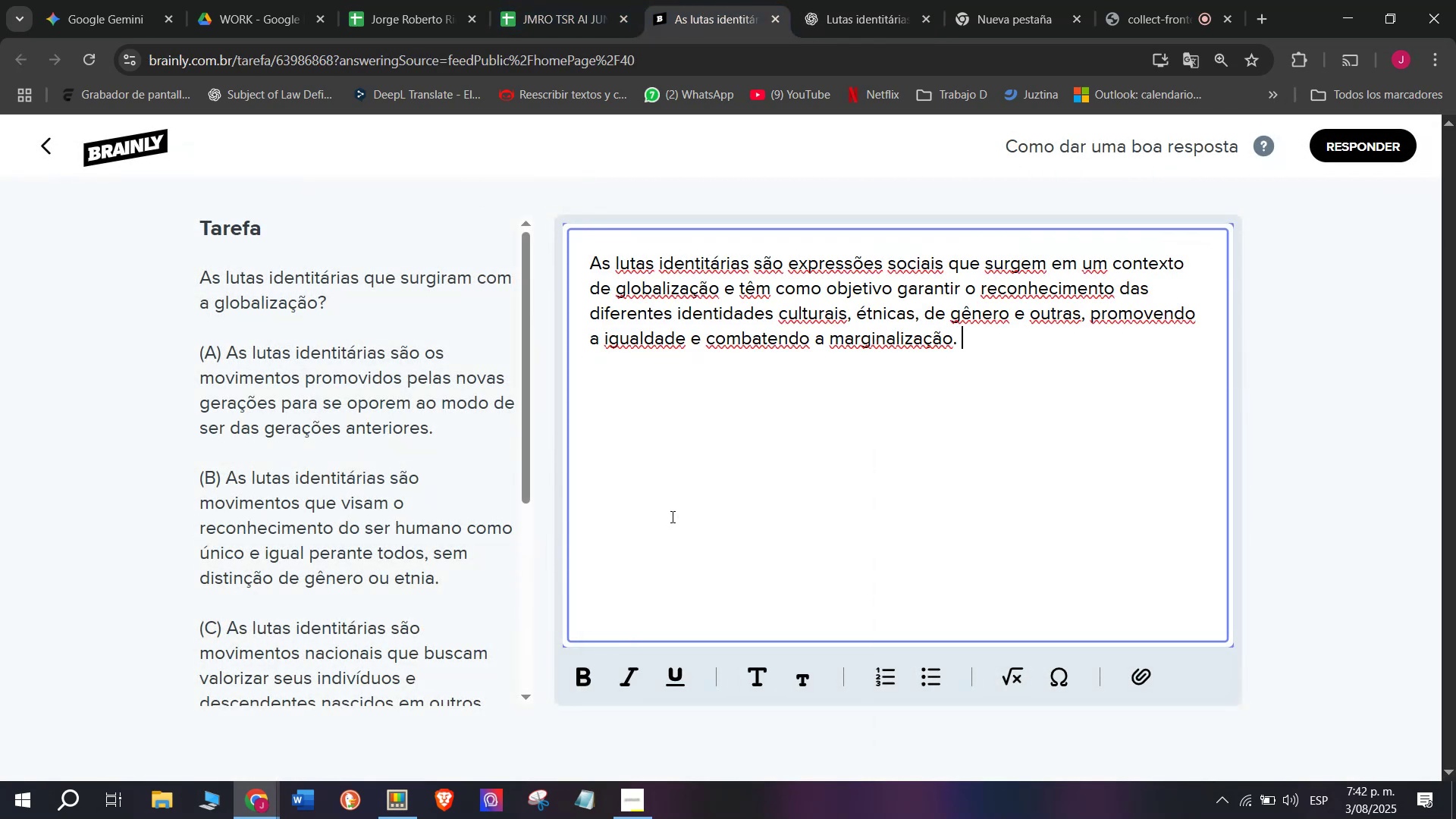 
hold_key(key=ShiftLeft, duration=1.52)
 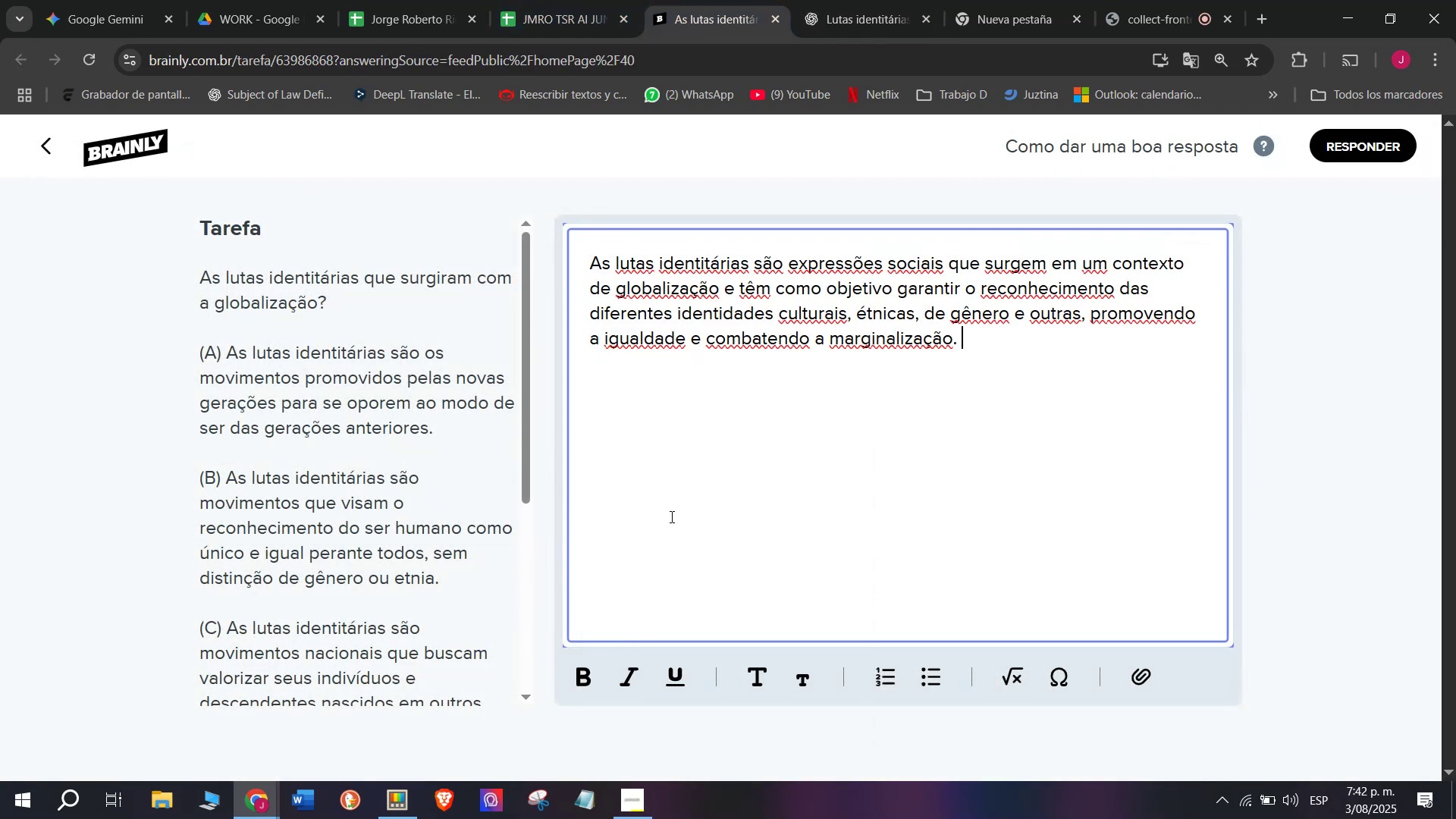 
key(Meta+V)
 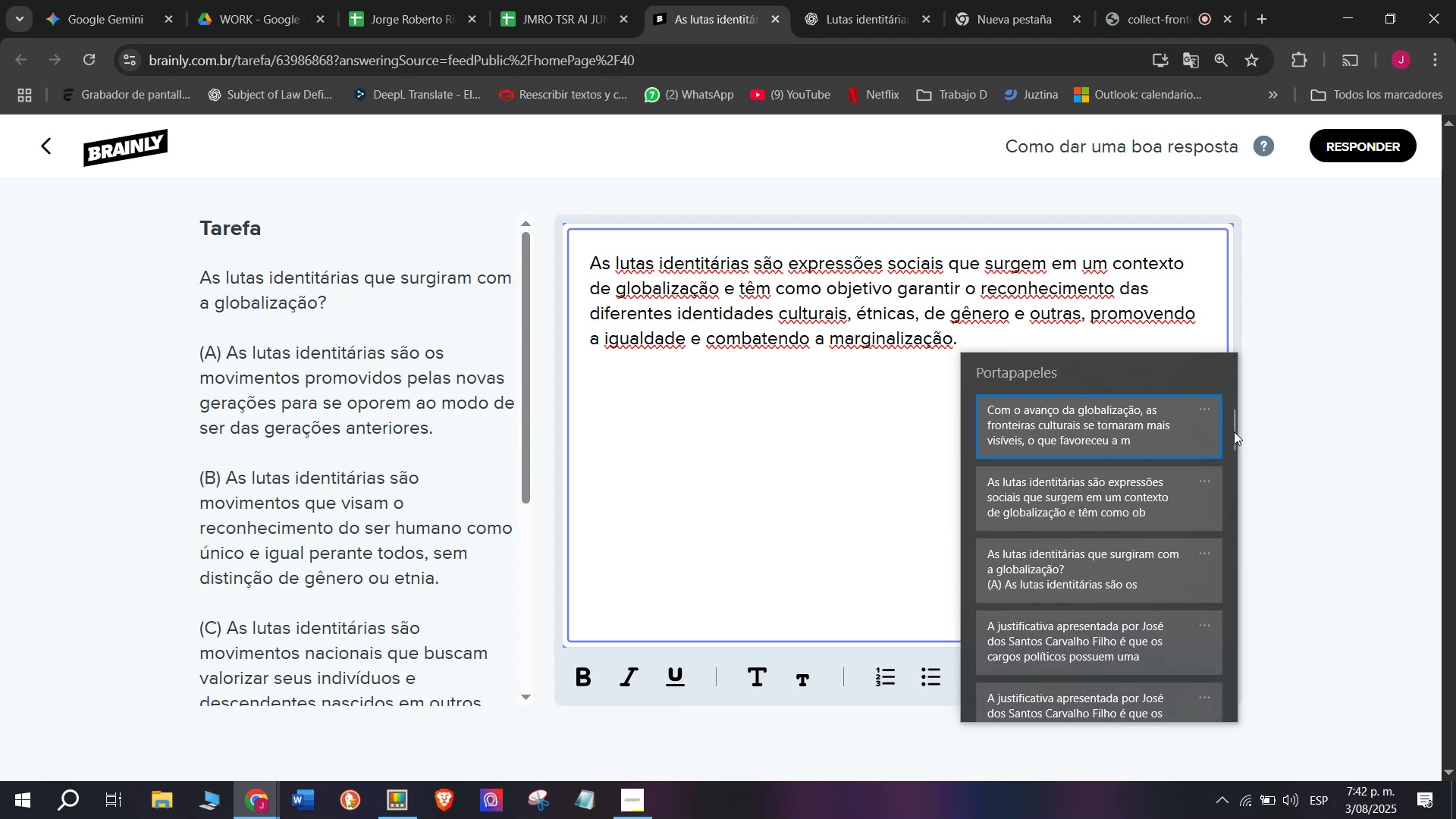 
left_click_drag(start_coordinate=[1236, 434], to_coordinate=[1205, 786])
 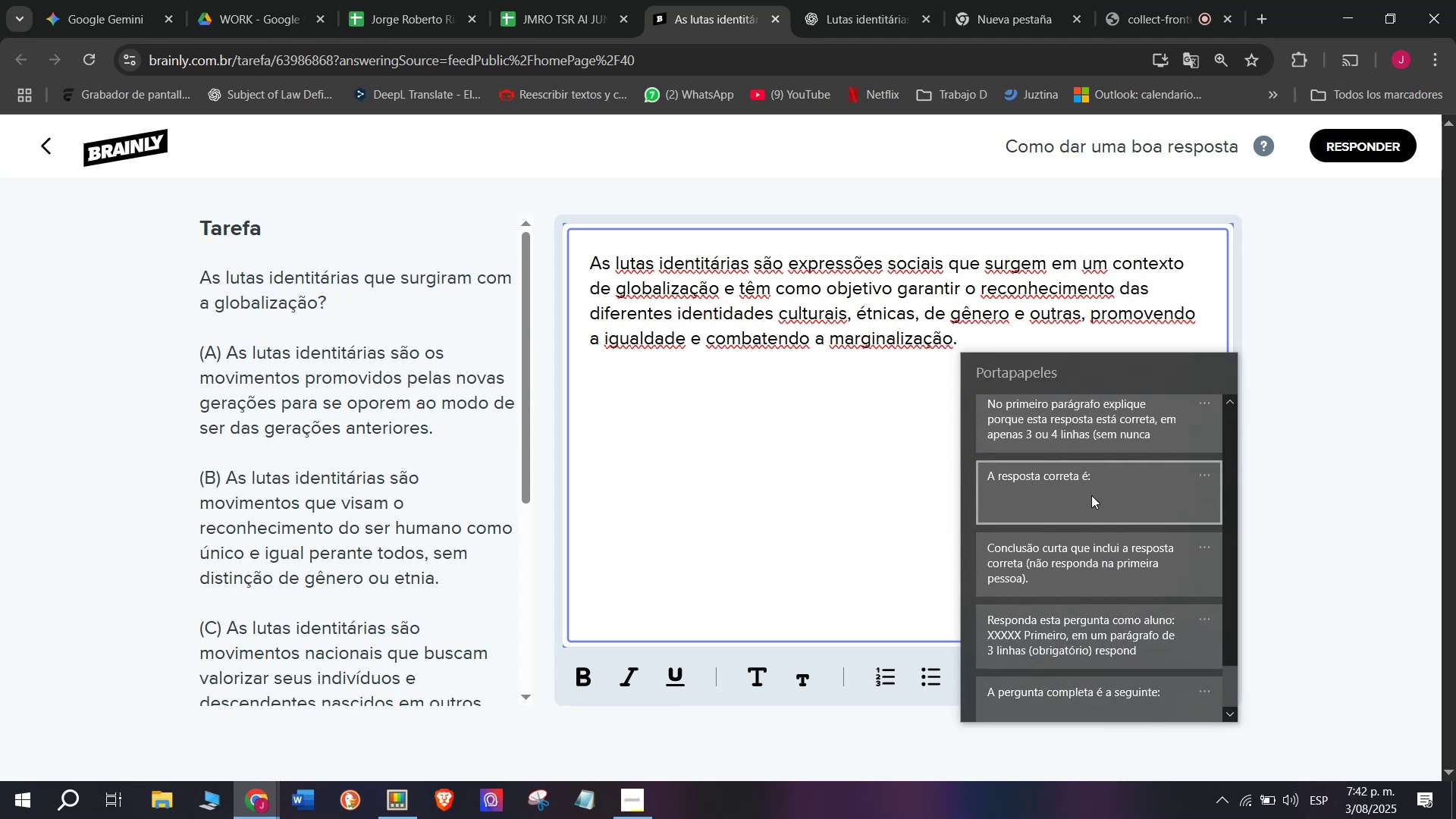 
key(Control+ControlLeft)
 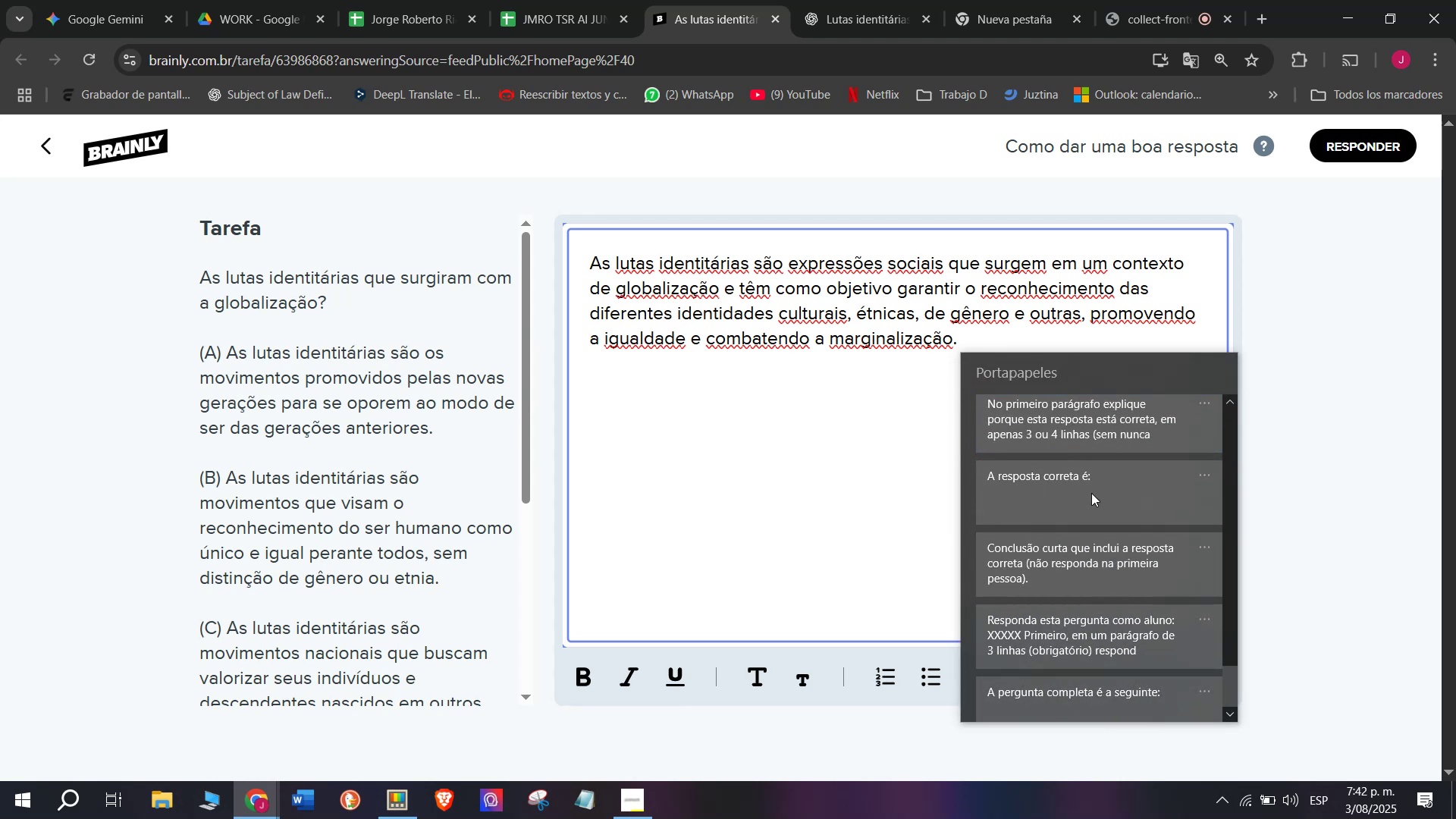 
key(Control+V)
 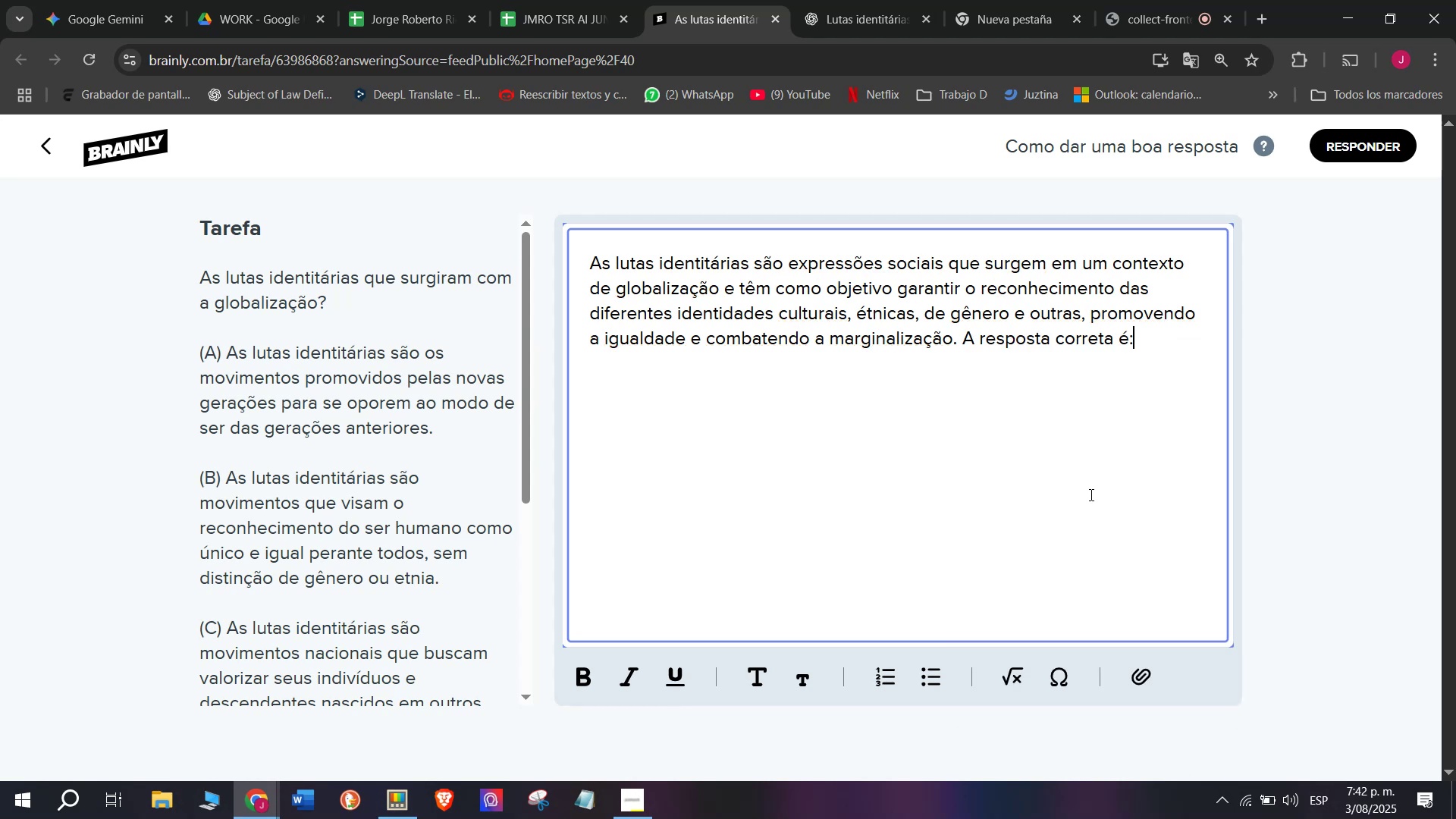 
key(Space)
 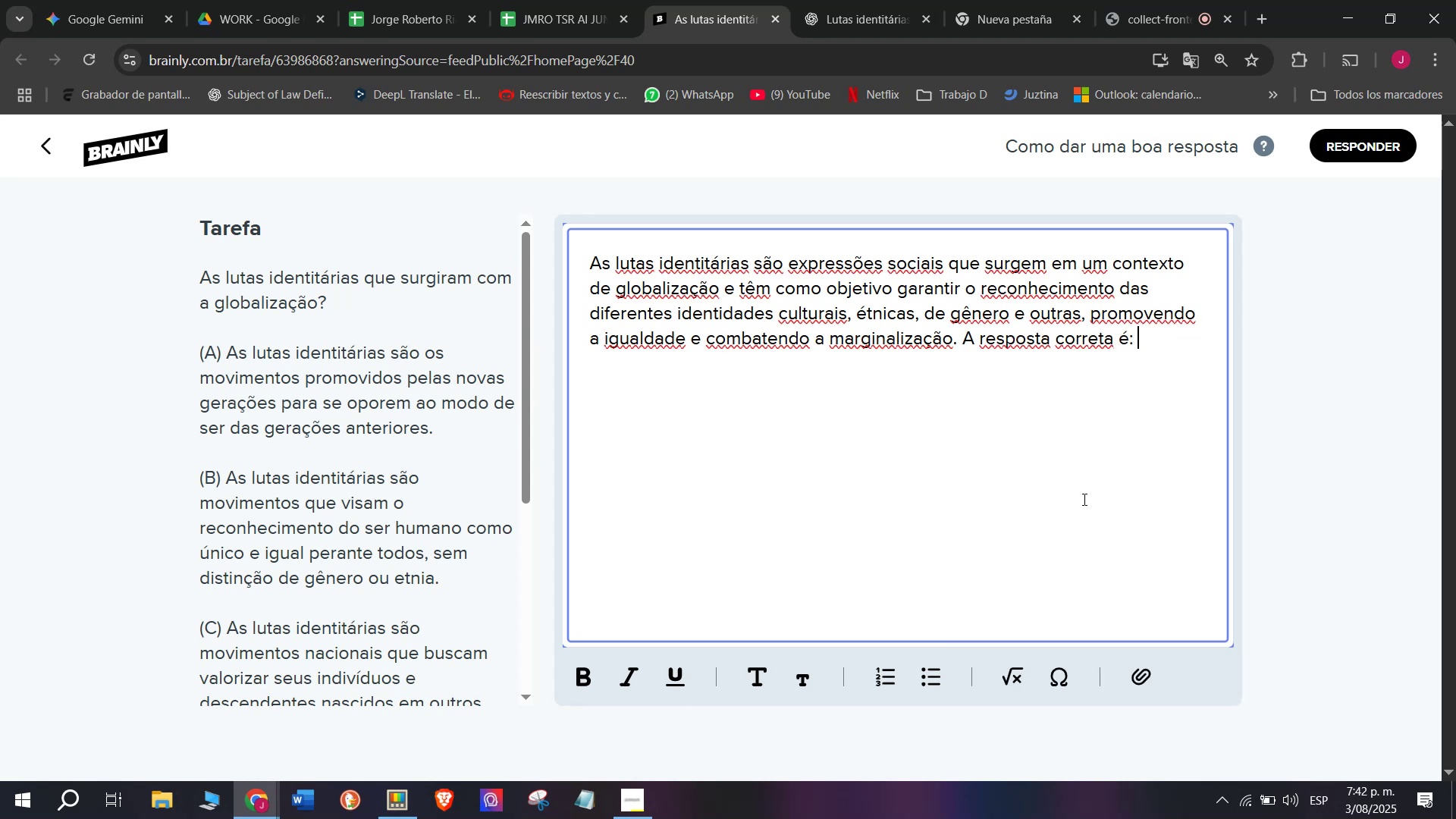 
key(Shift+E)
 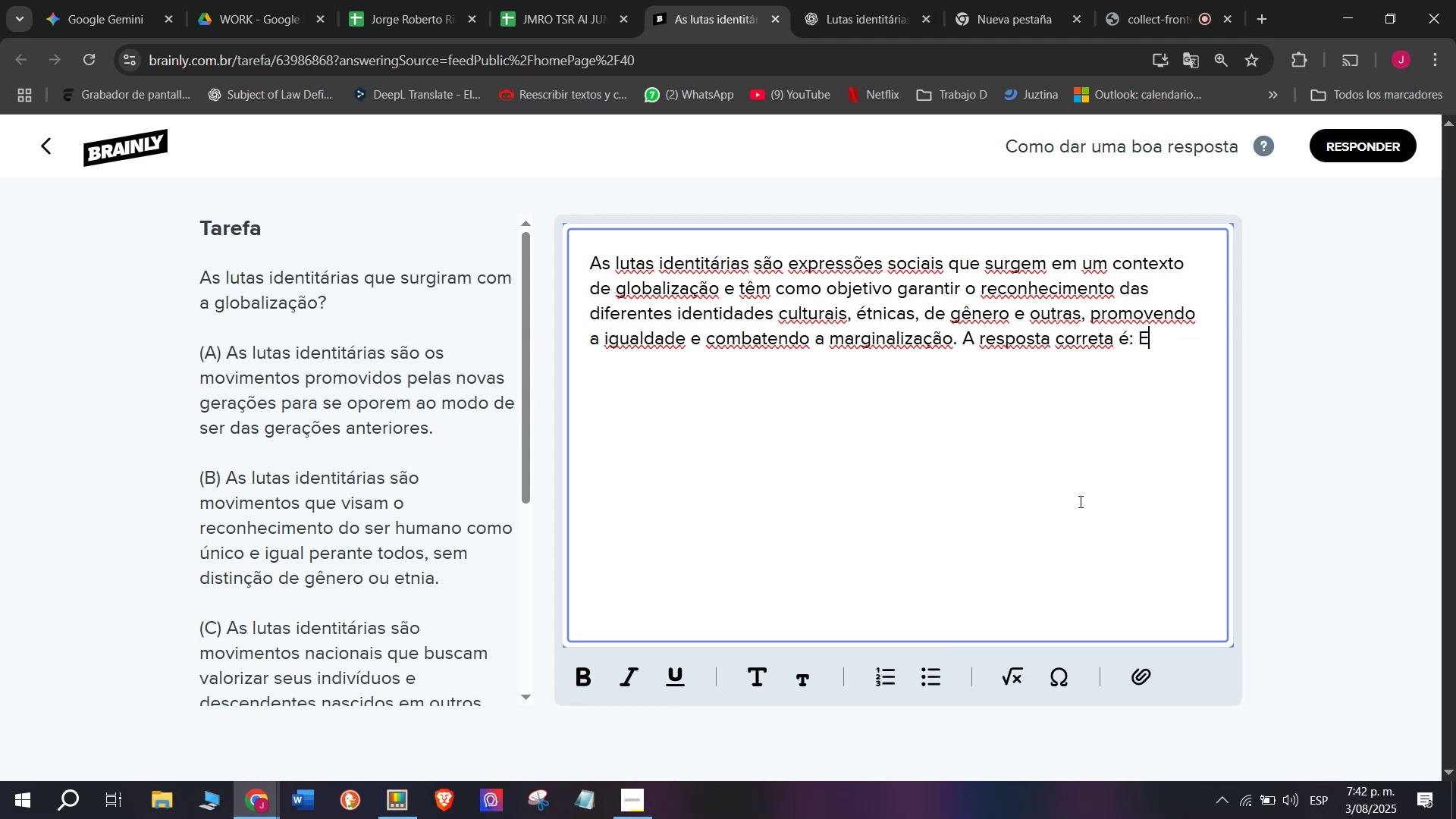 
key(Period)
 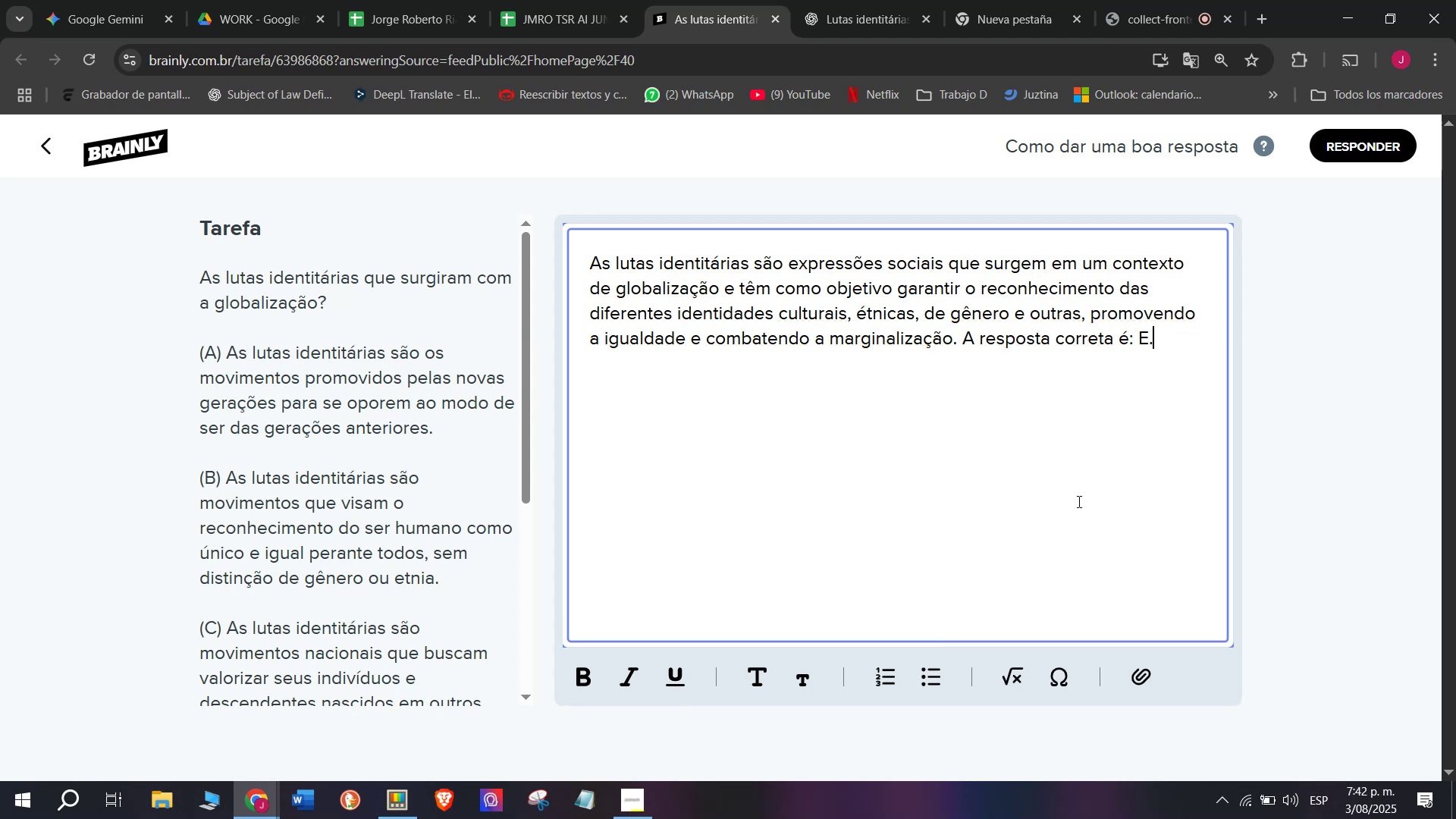 
key(Enter)
 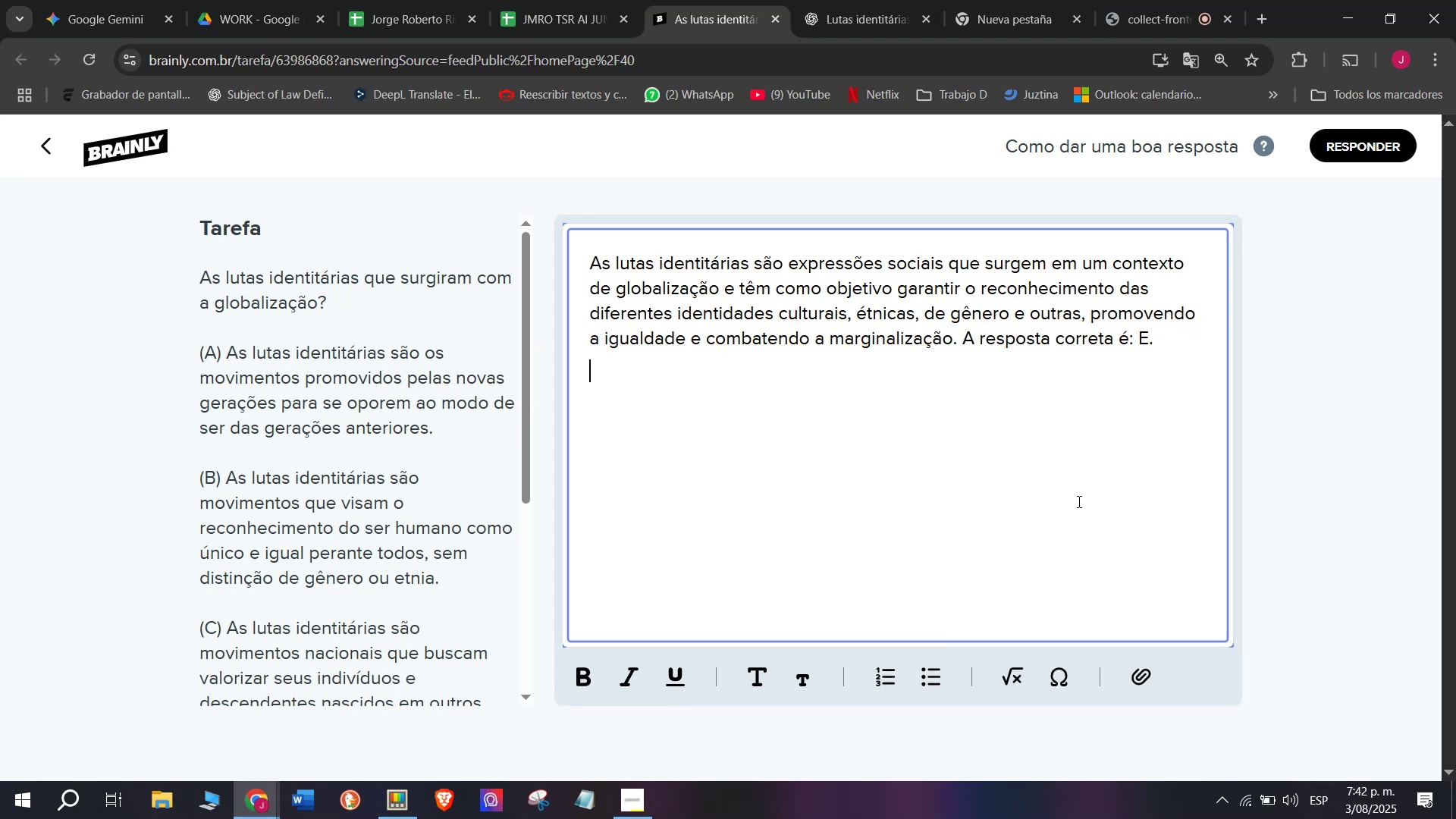 
key(Enter)
 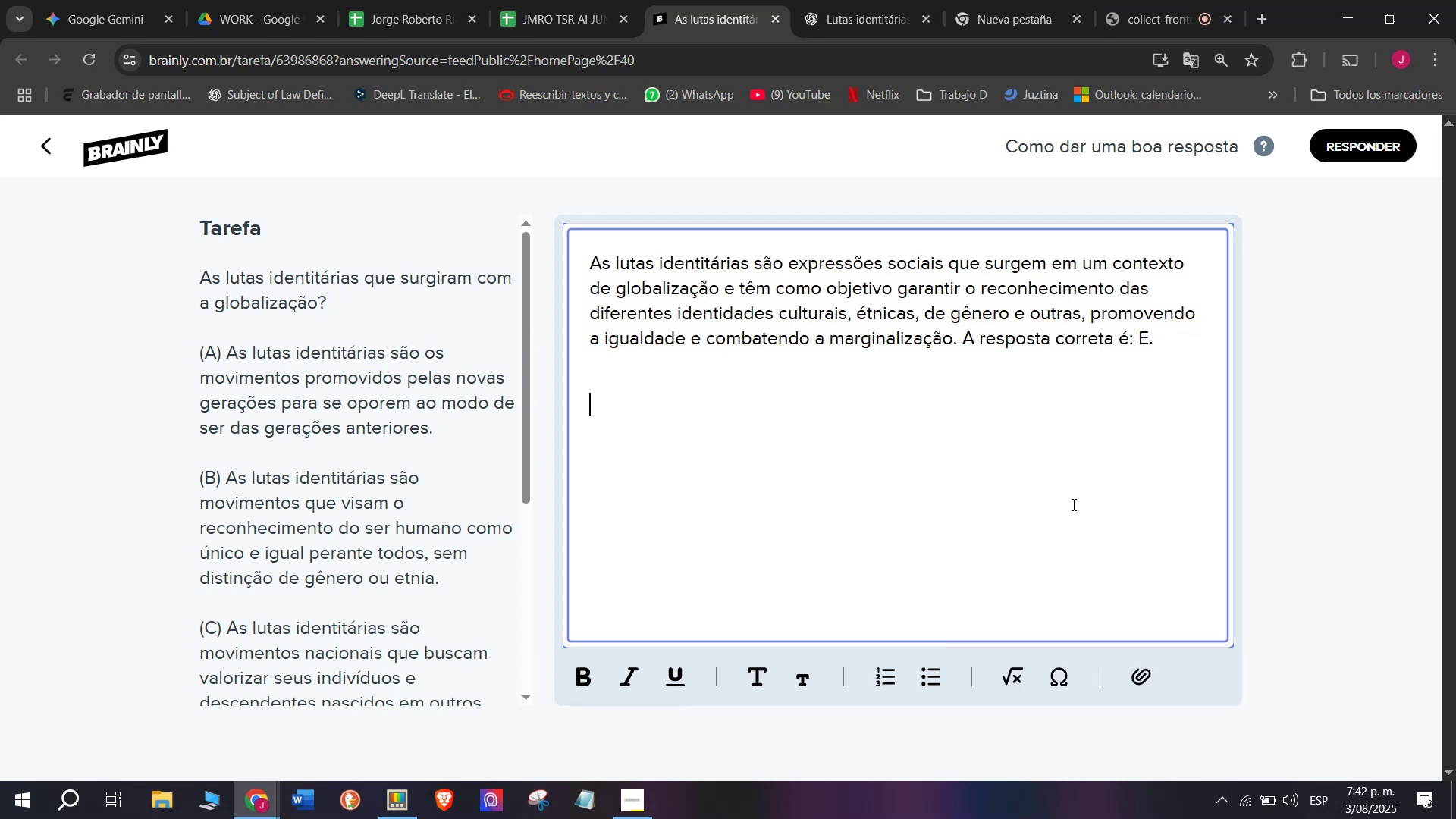 
key(Meta+MetaLeft)
 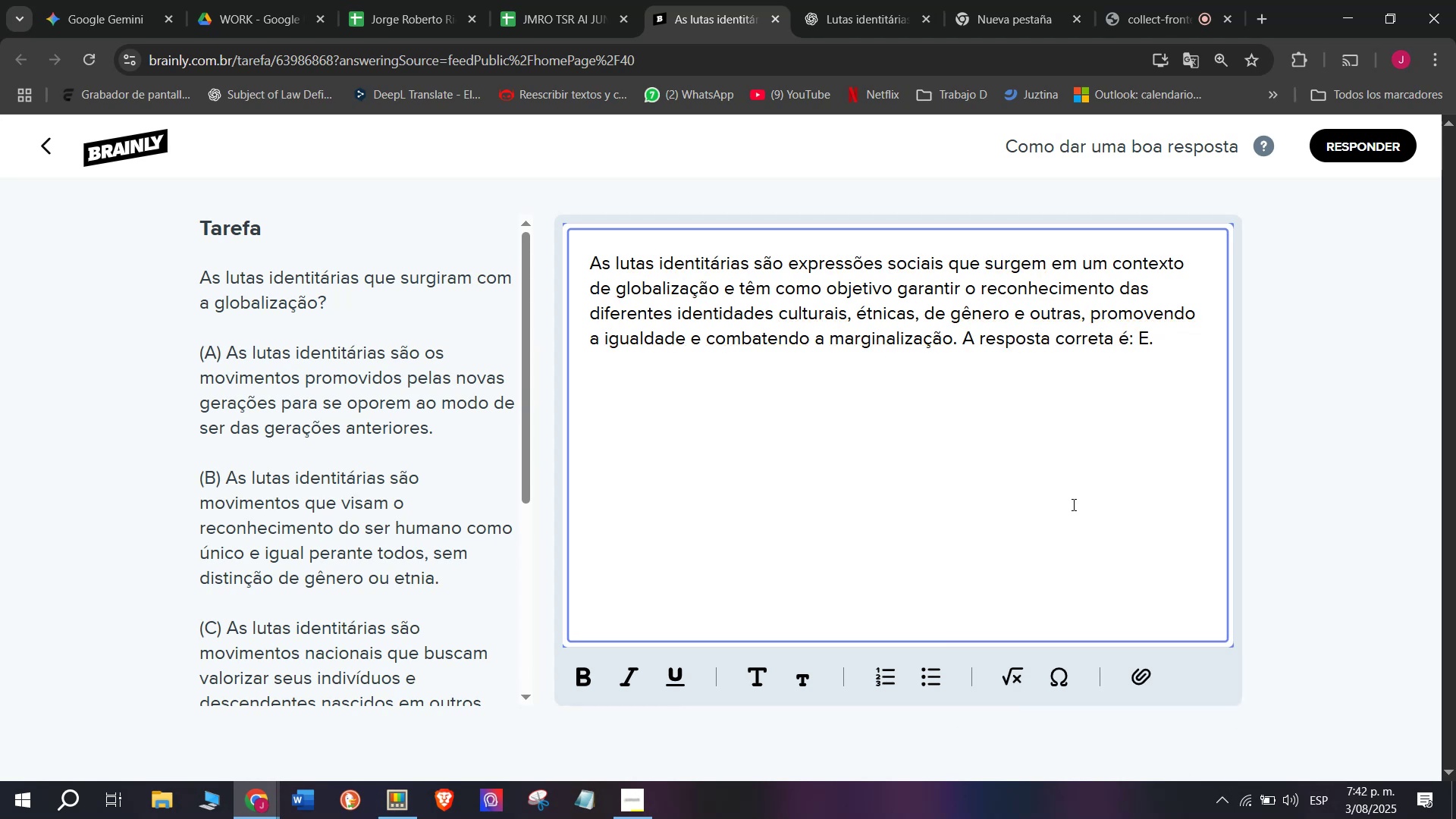 
key(Meta+V)
 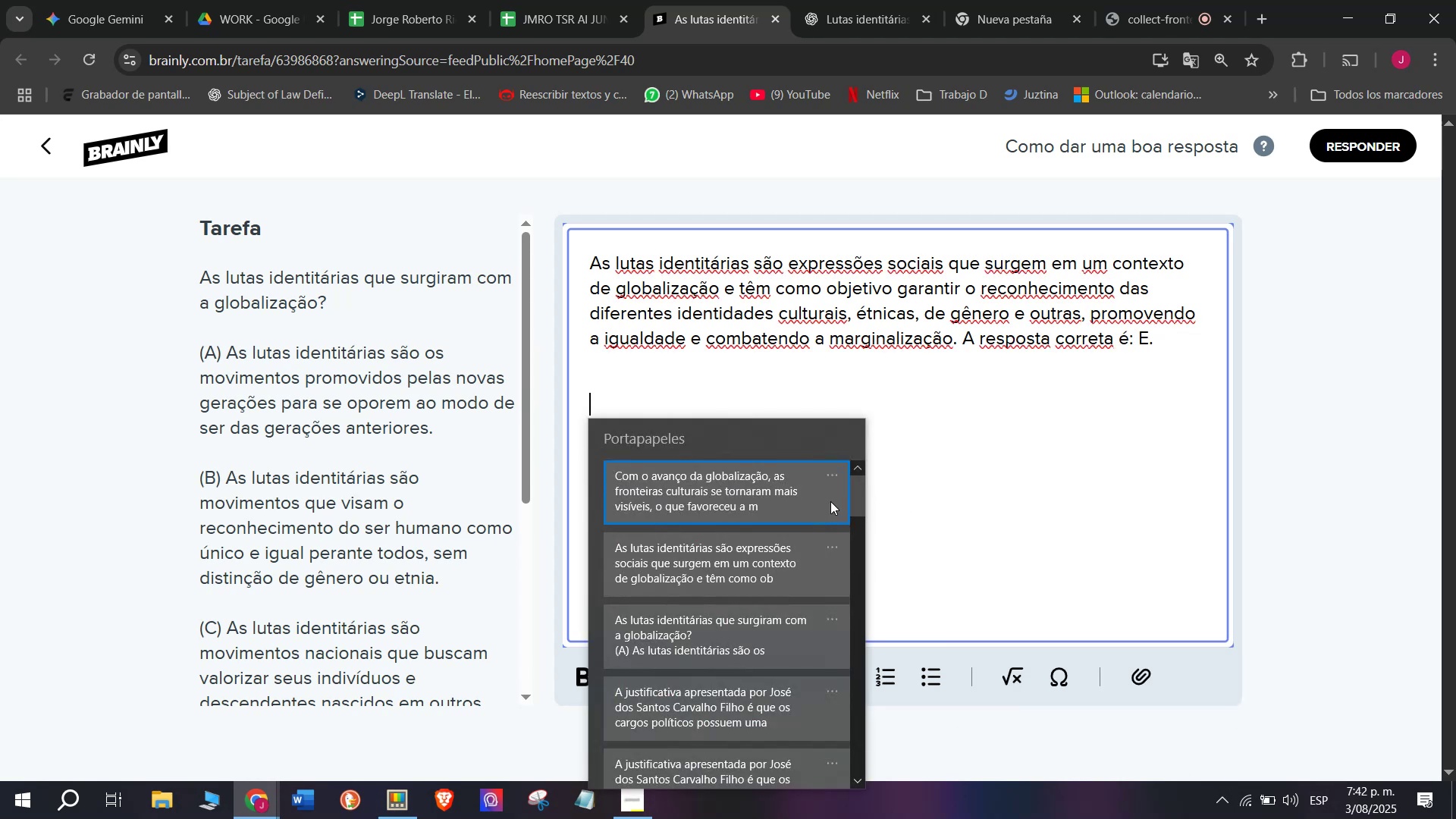 
key(Control+ControlLeft)
 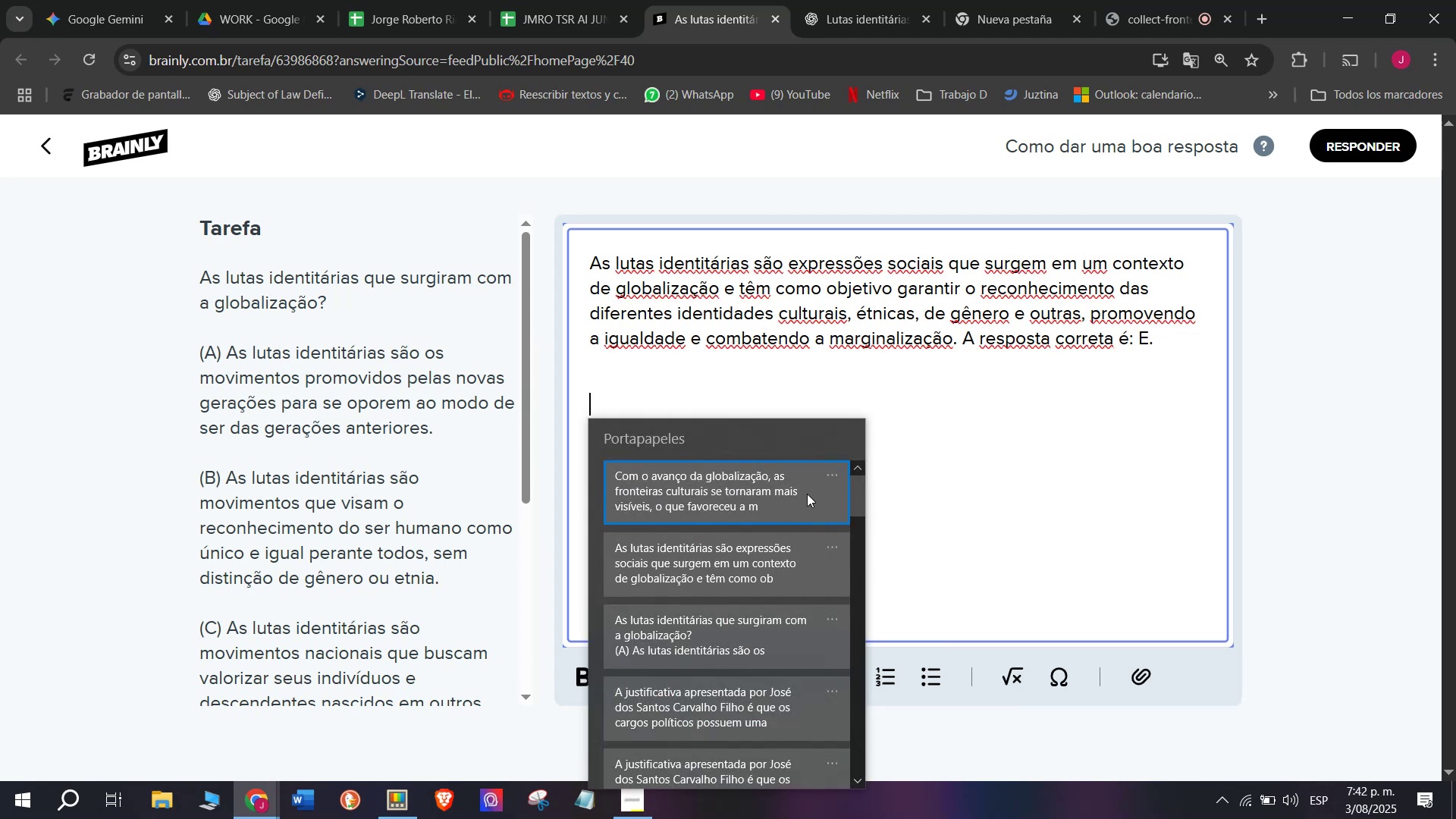 
key(Control+V)
 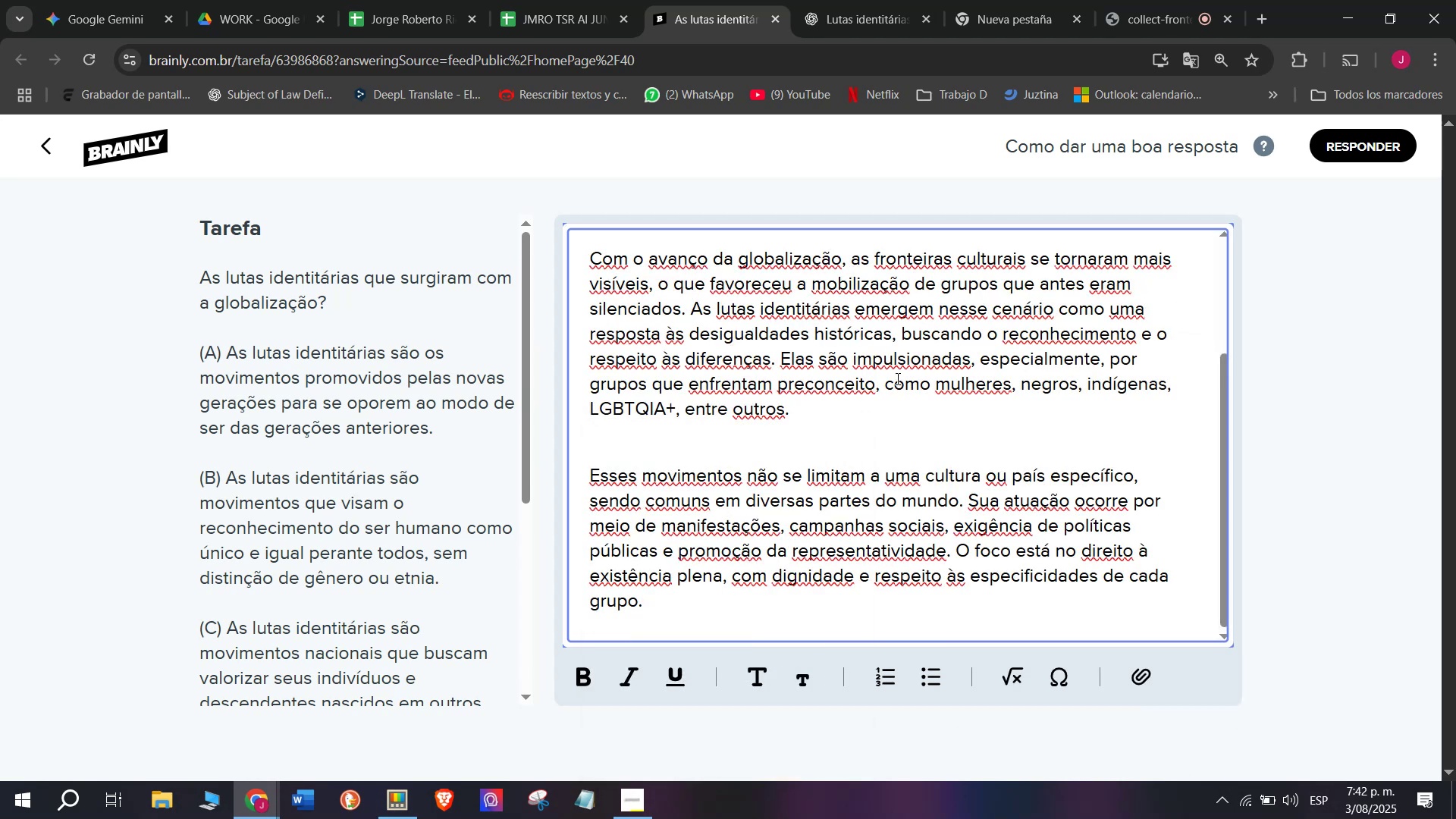 
left_click_drag(start_coordinate=[783, 355], to_coordinate=[819, 416])
 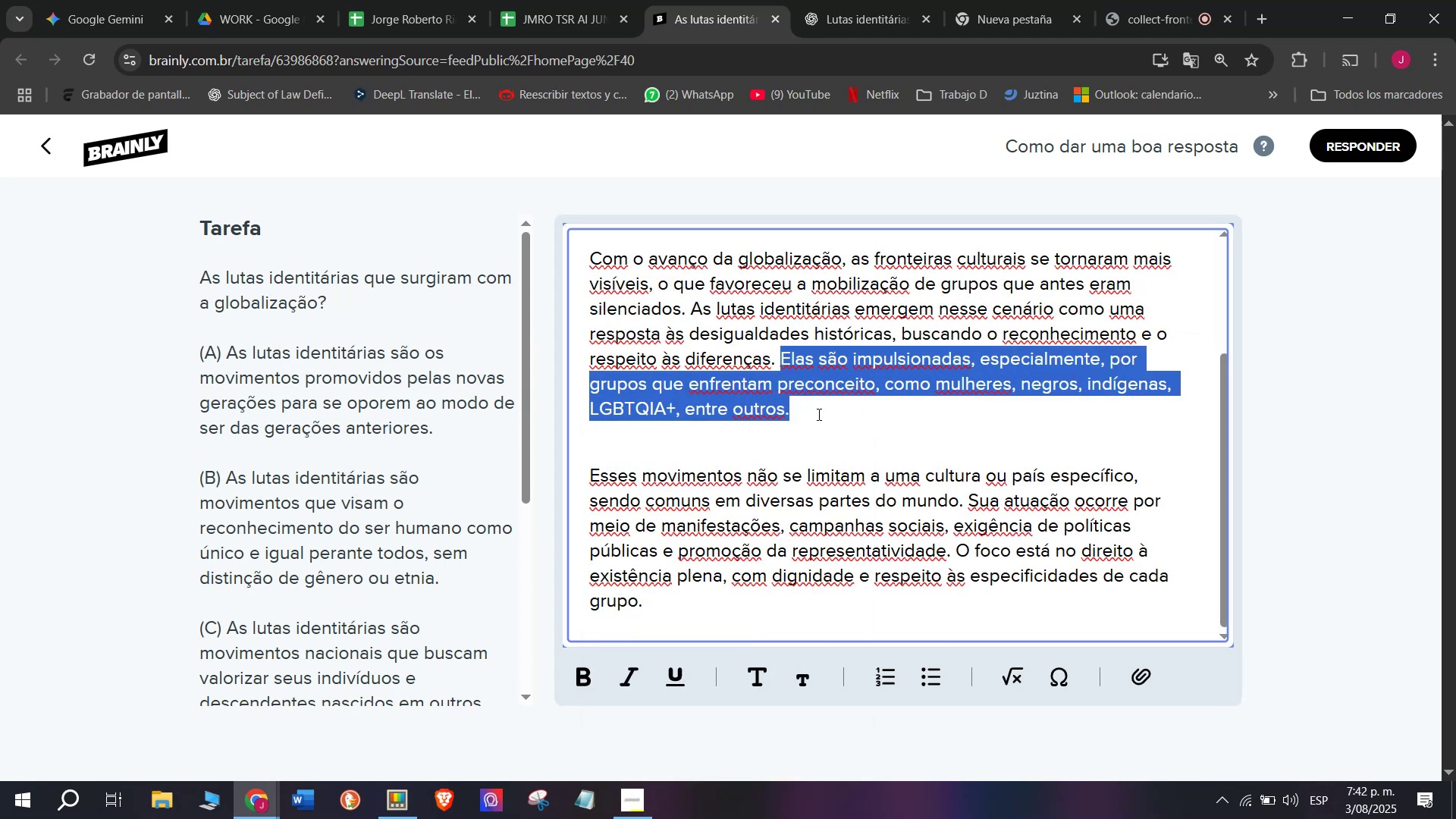 
key(Backspace)
 